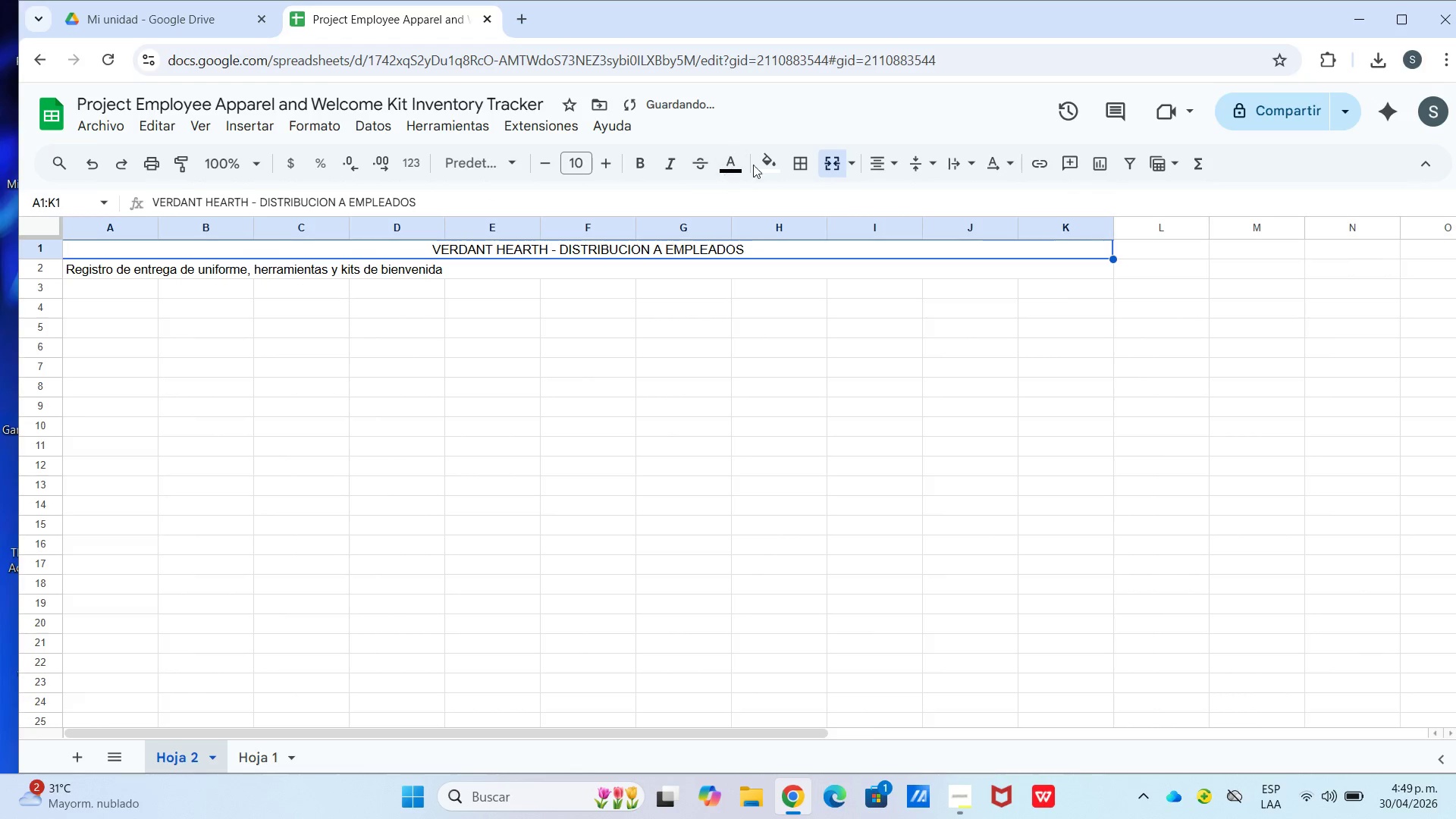 
left_click([761, 166])
 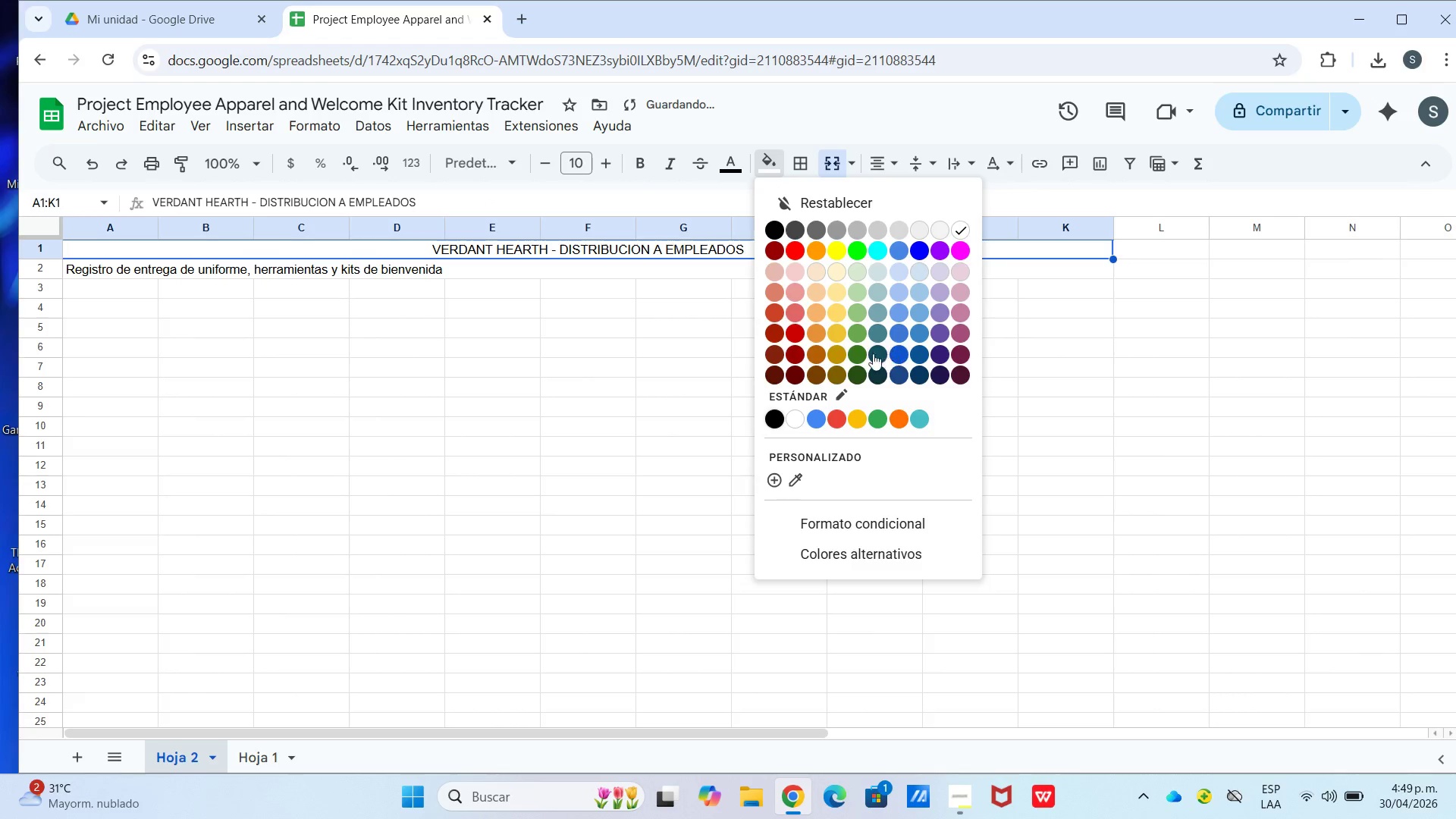 
left_click([859, 352])
 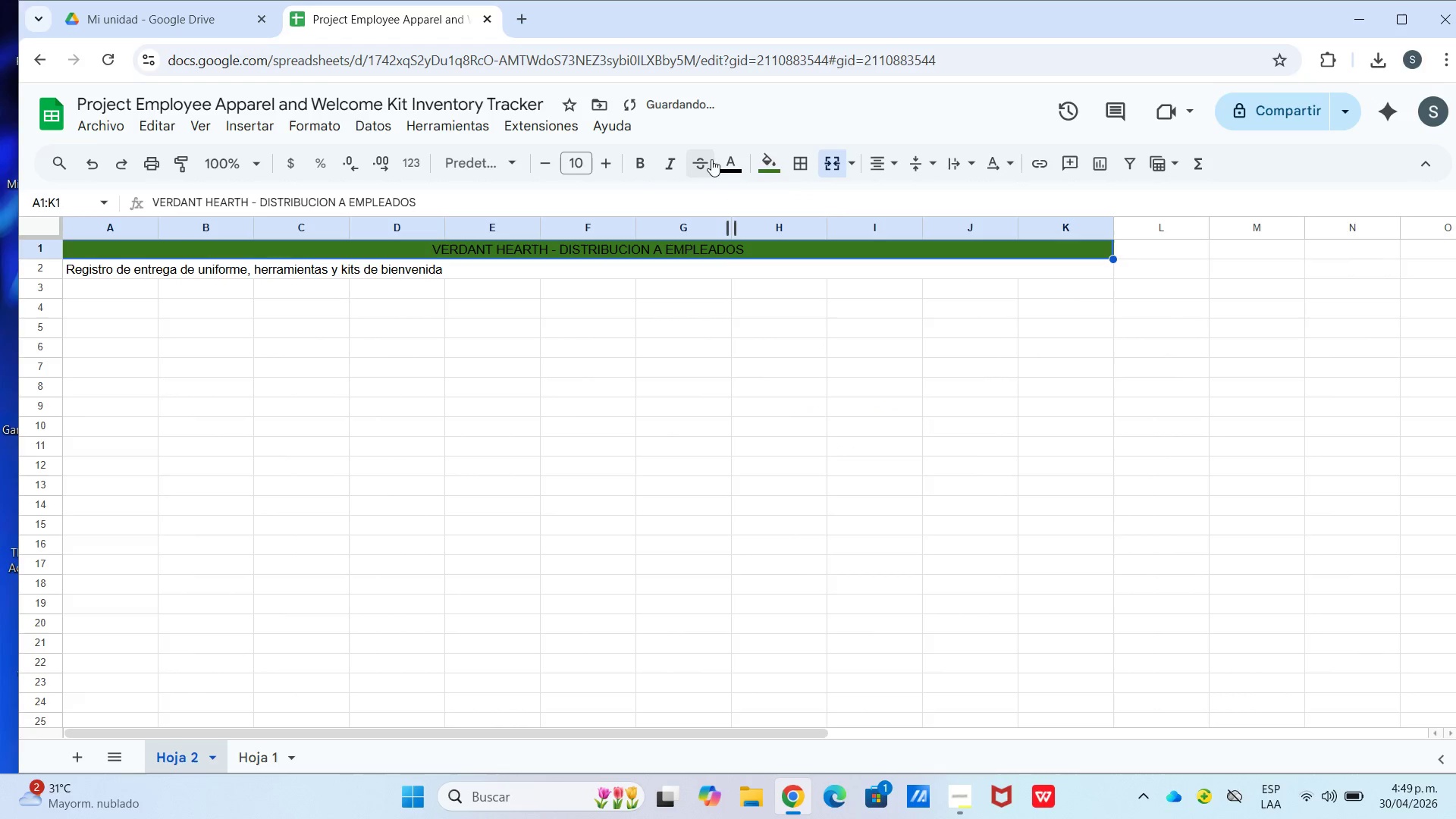 
left_click([784, 165])
 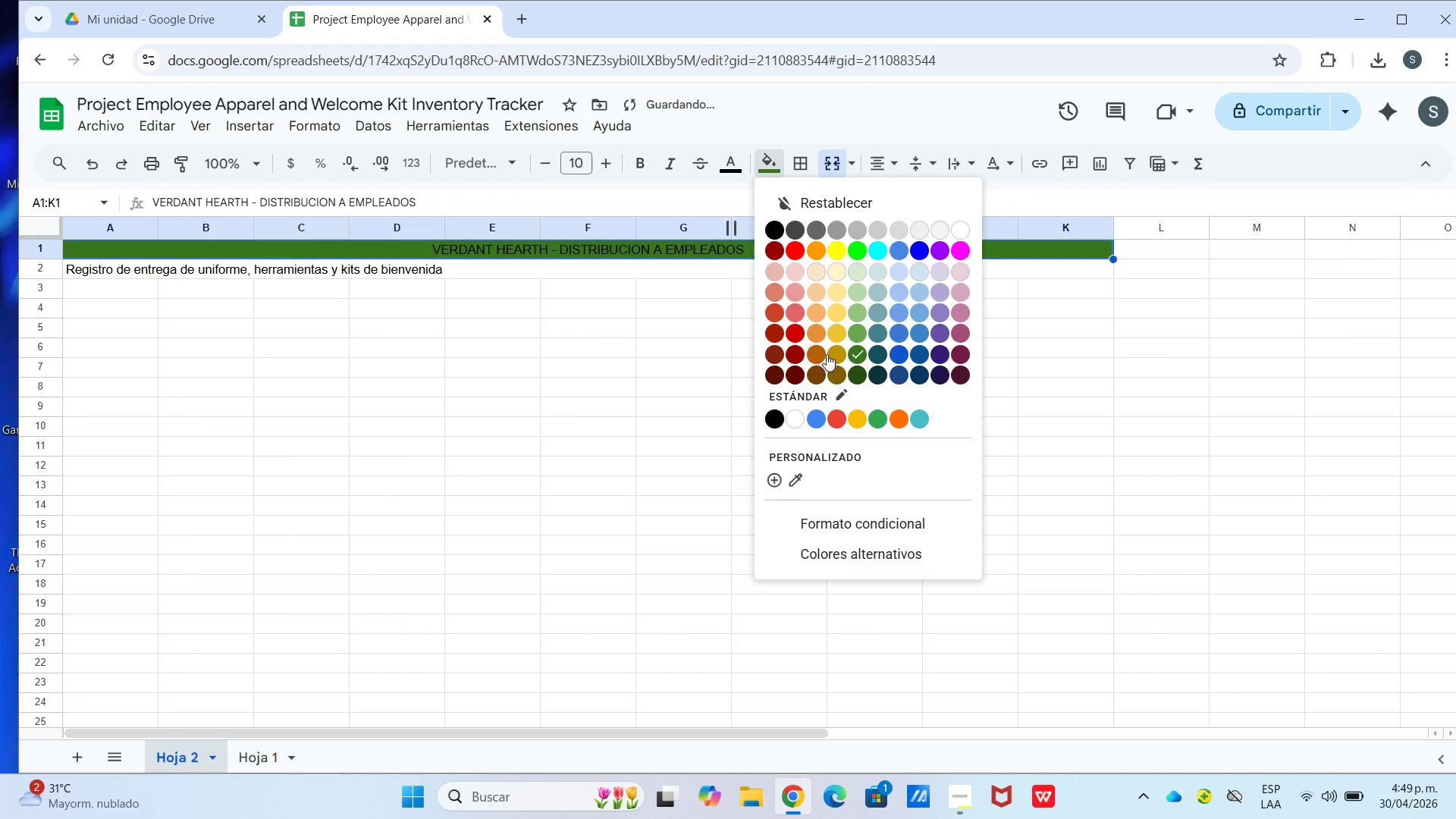 
left_click([861, 372])
 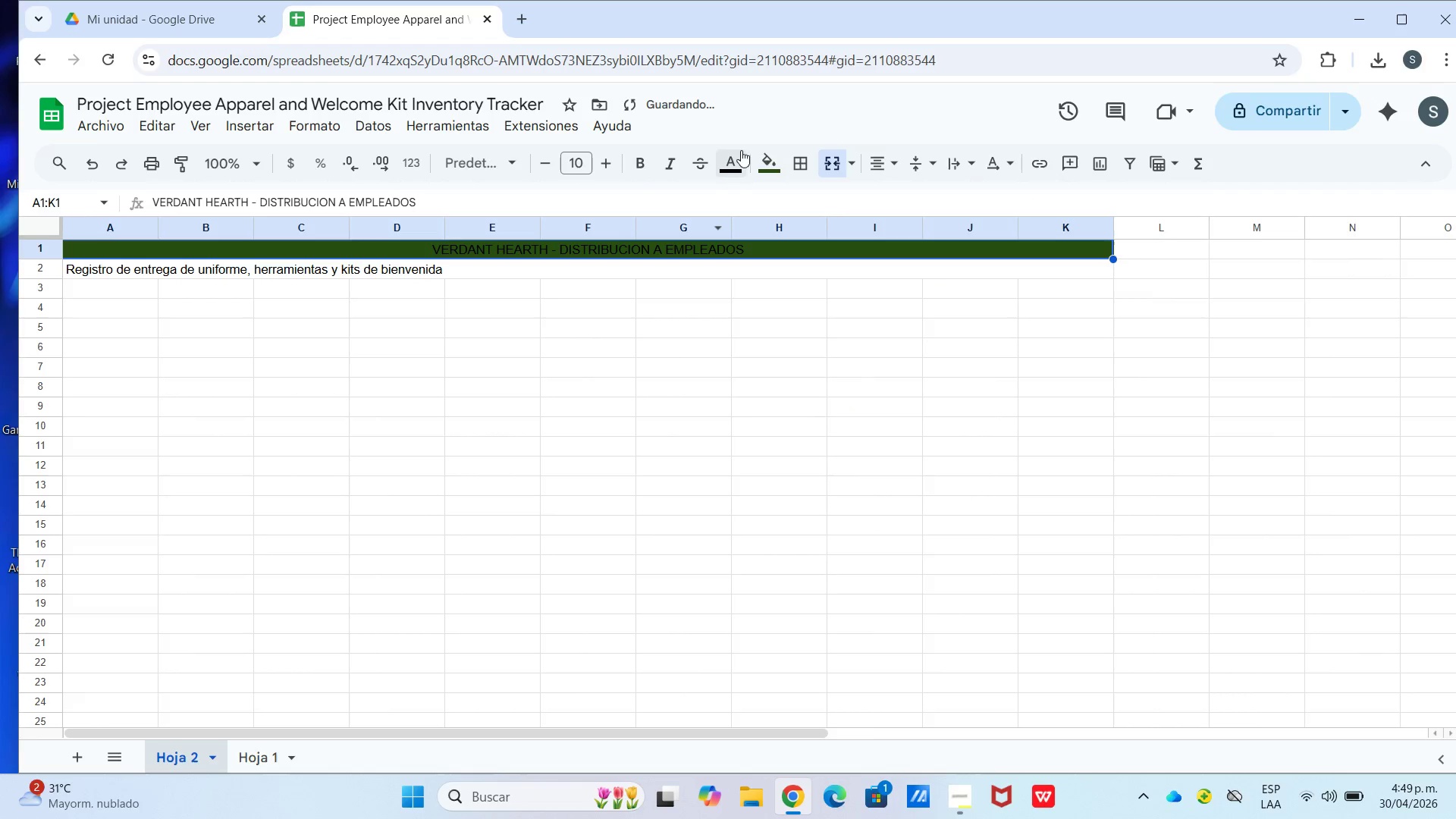 
left_click([767, 154])
 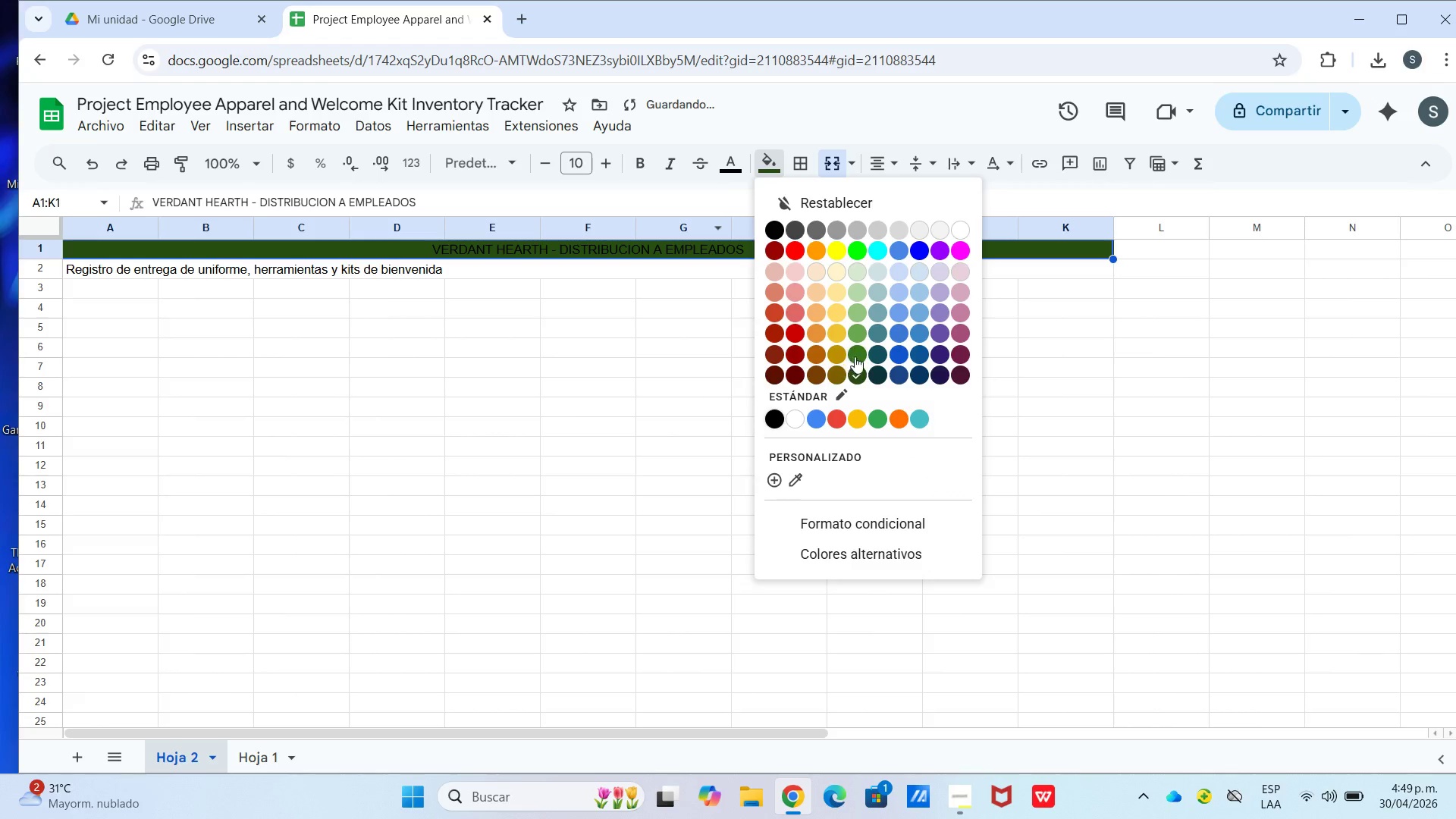 
left_click([856, 356])
 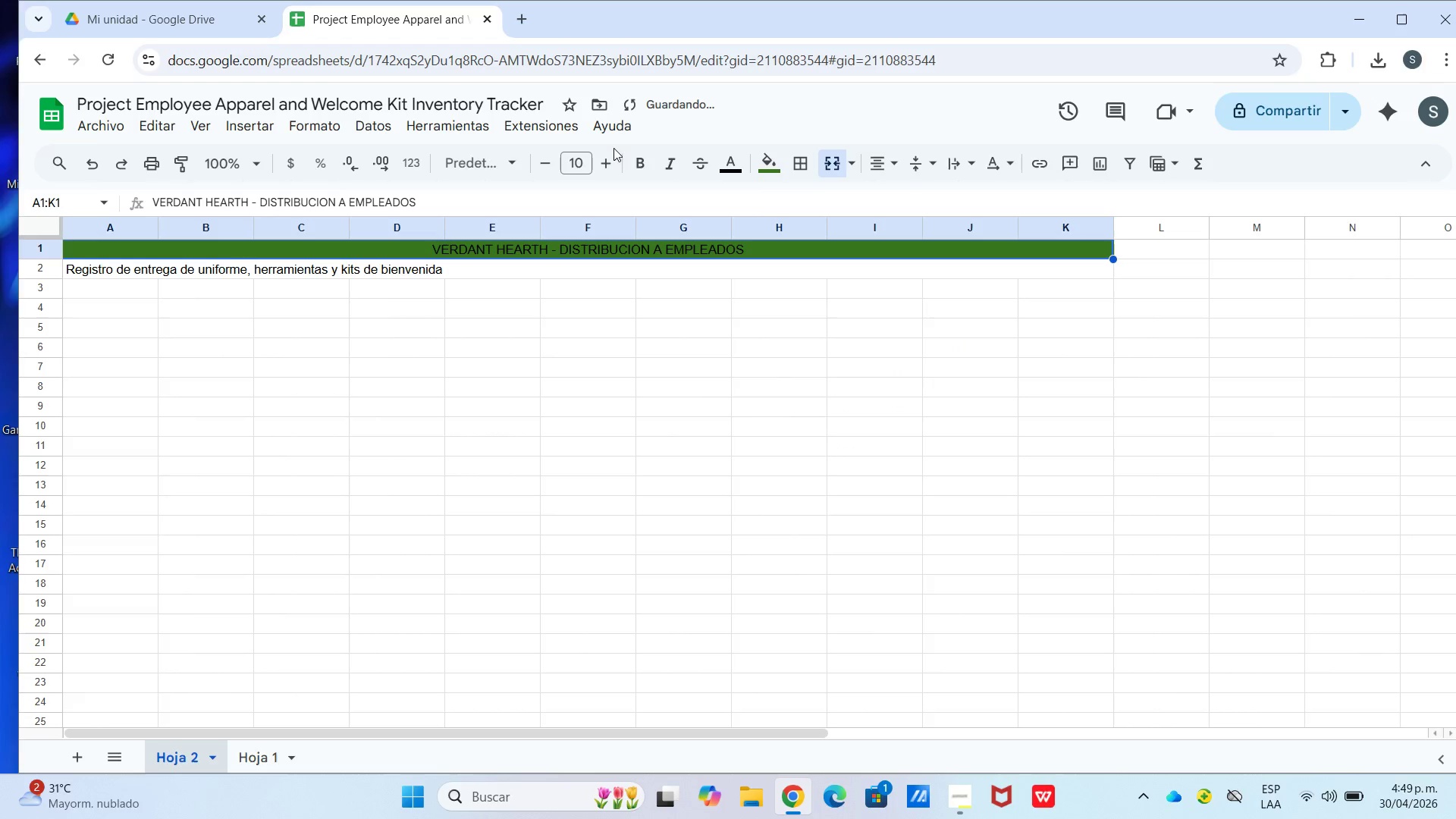 
left_click([647, 159])
 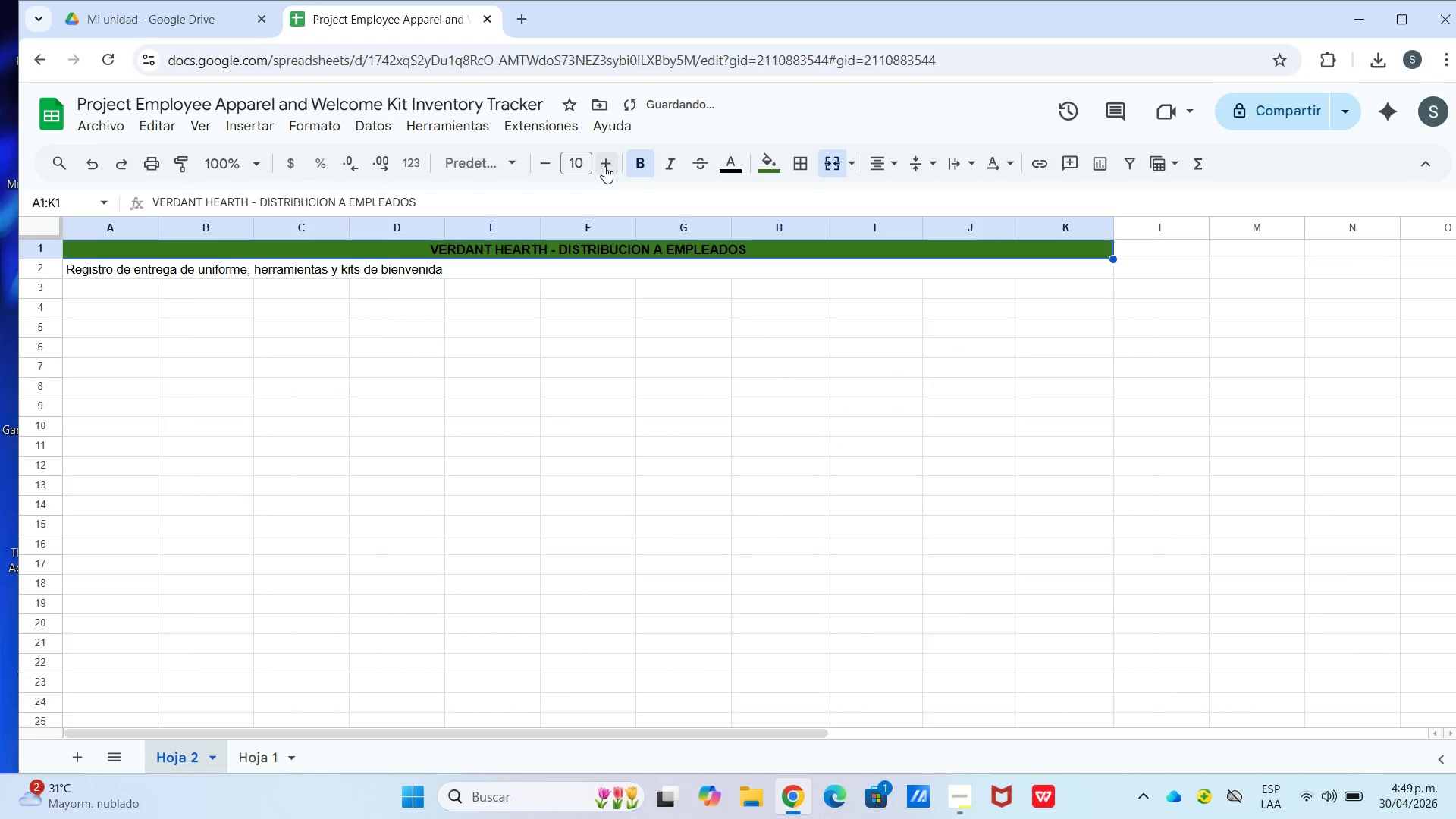 
double_click([602, 166])
 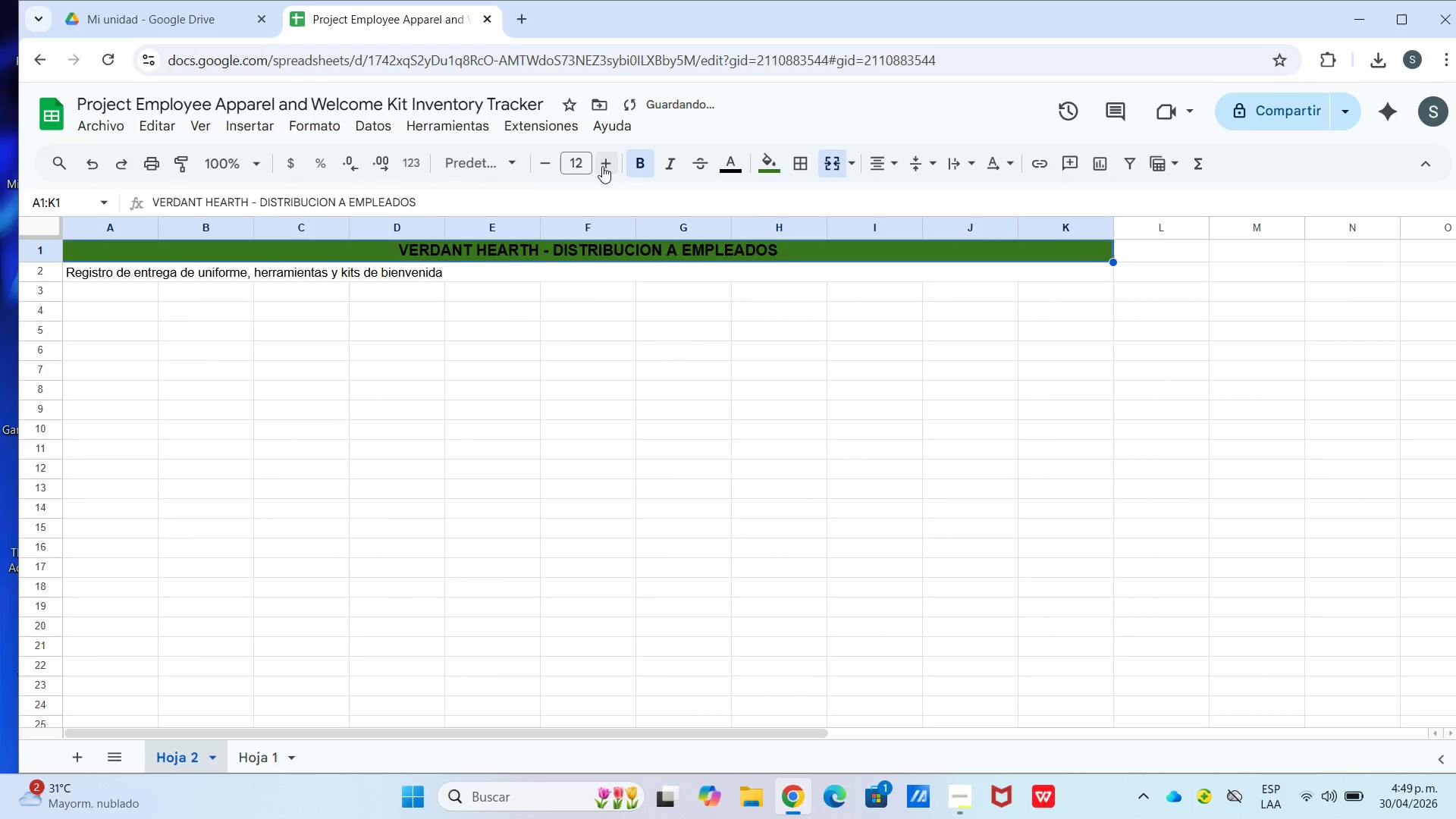 
triple_click([602, 166])
 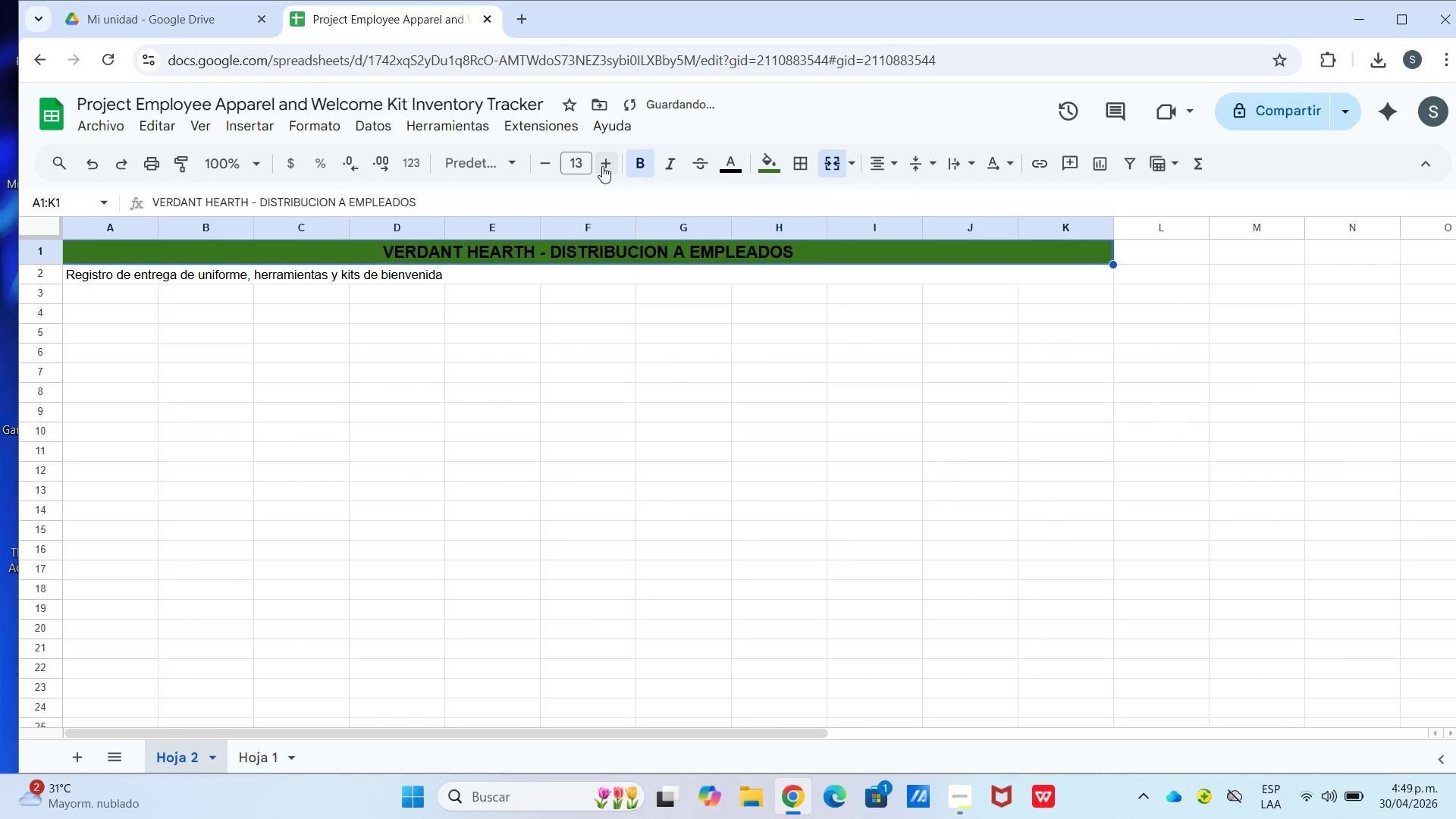 
triple_click([602, 166])
 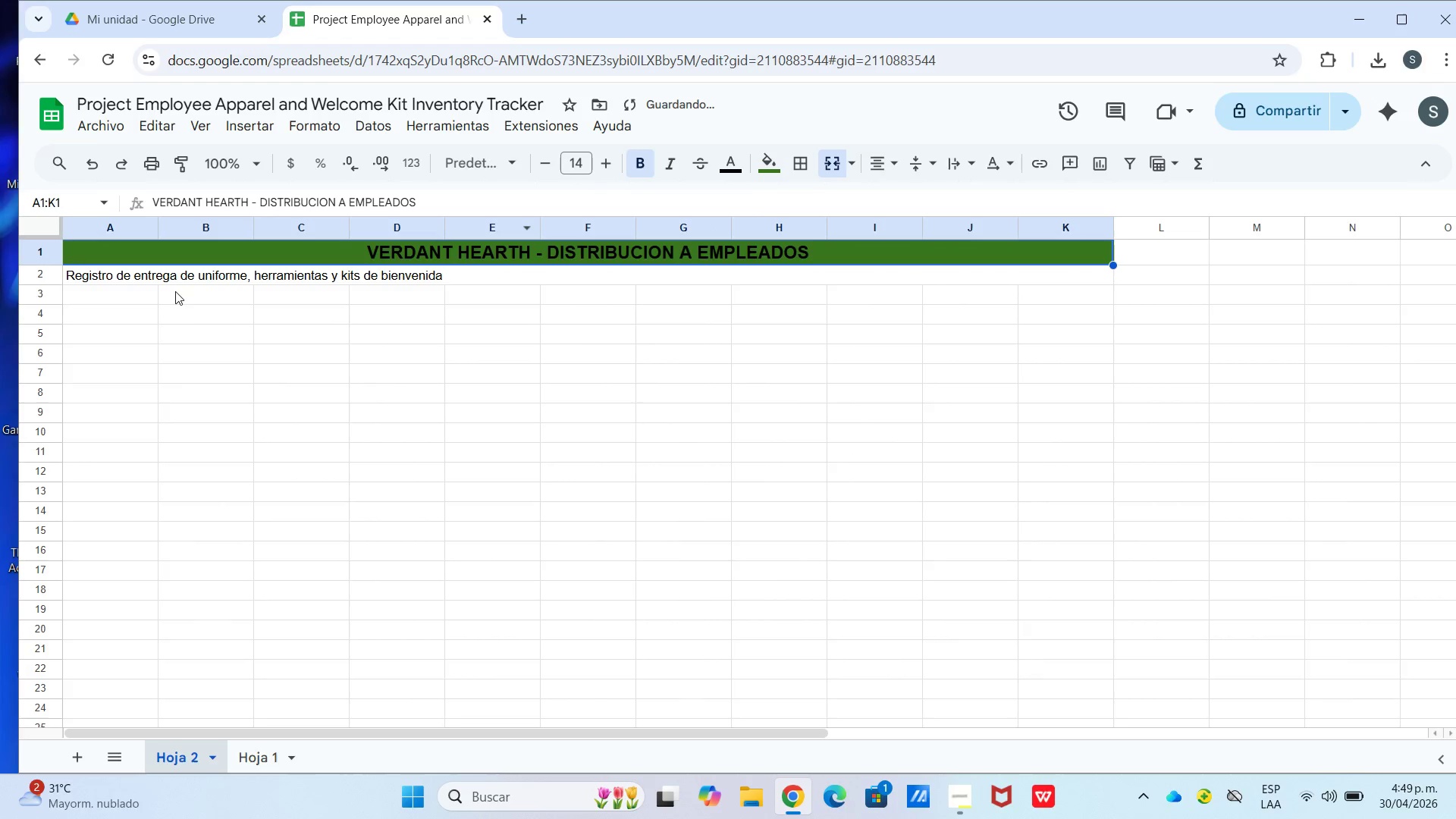 
left_click_drag(start_coordinate=[175, 275], to_coordinate=[180, 275])
 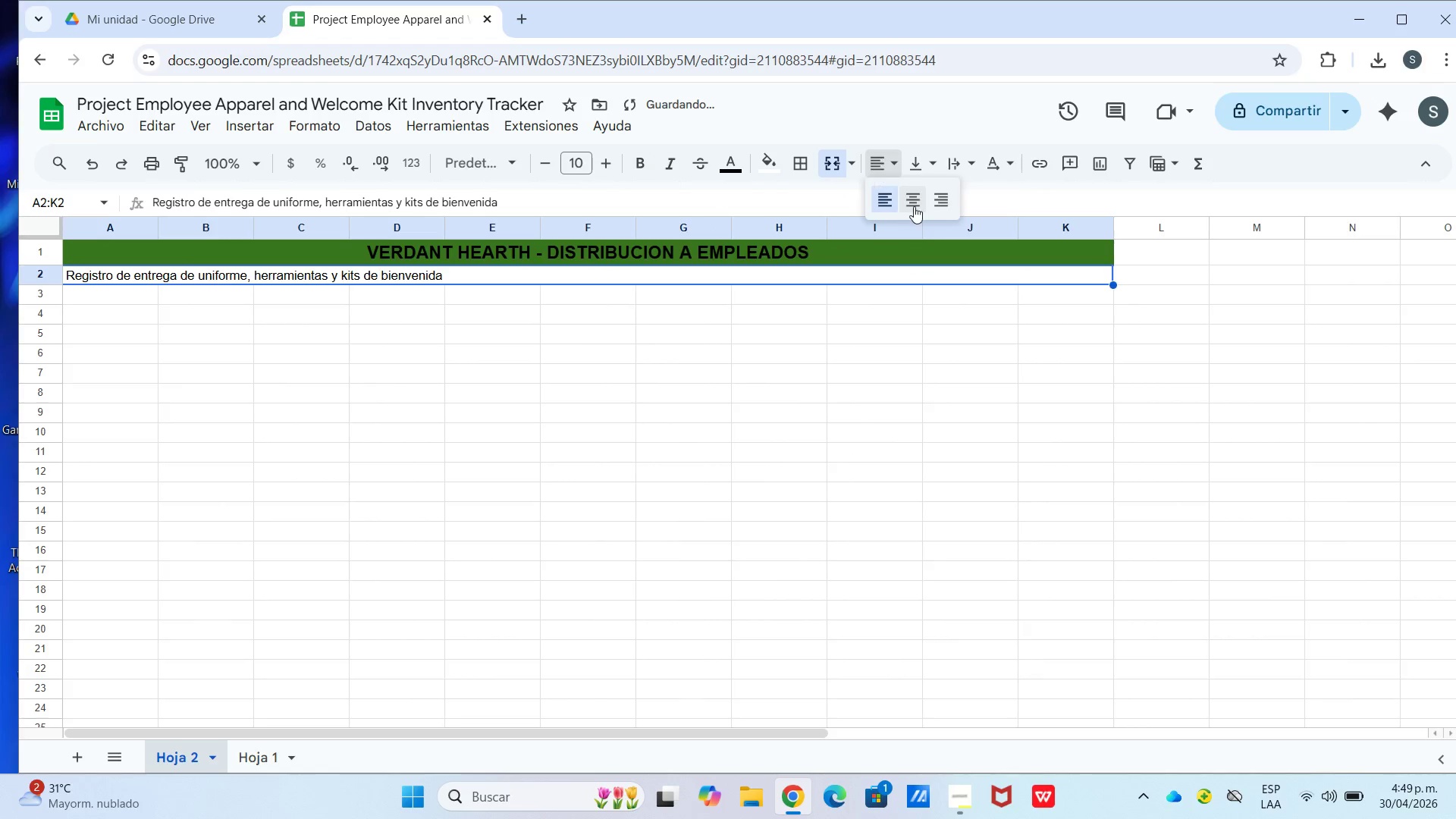 
double_click([916, 203])
 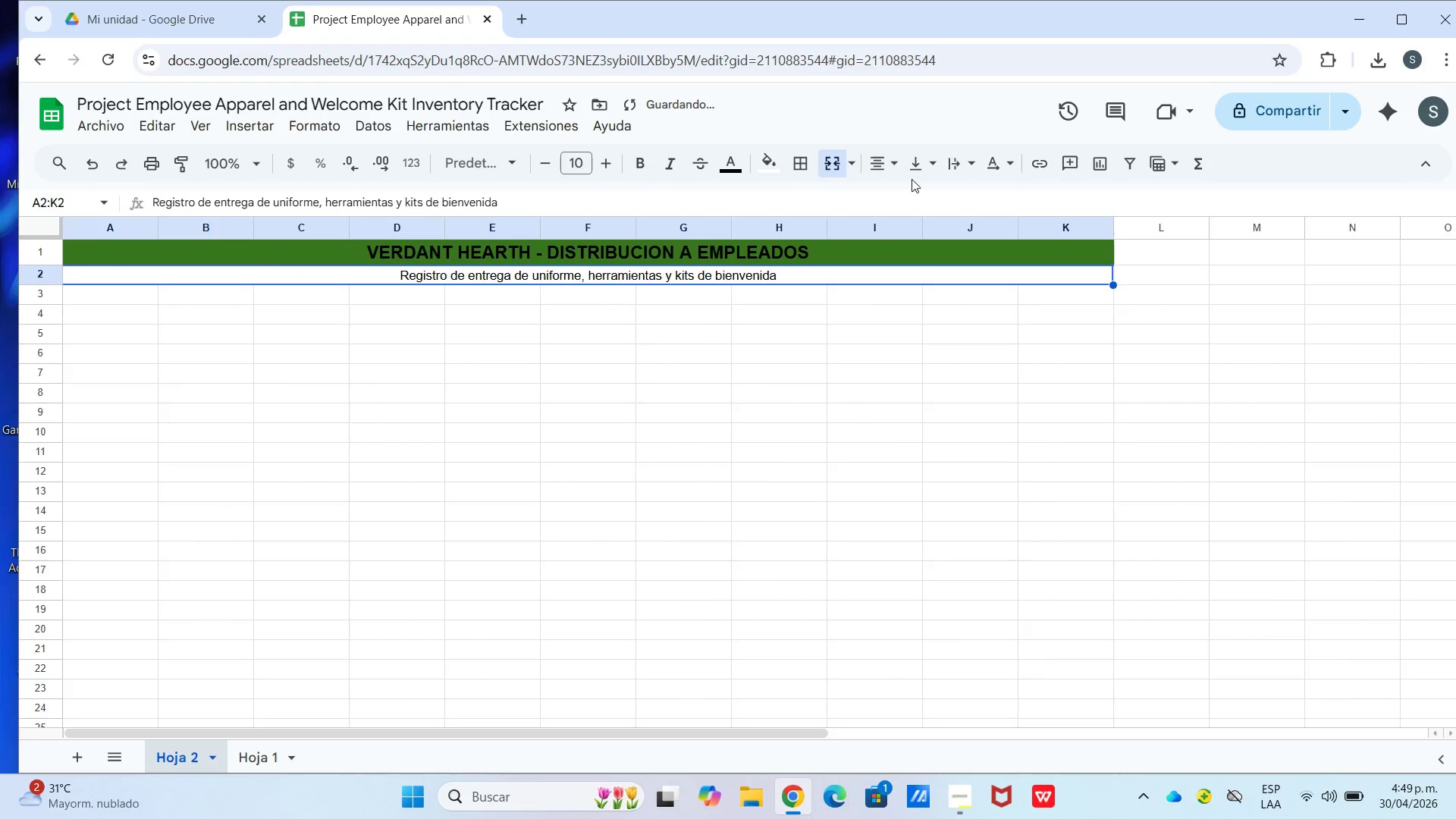 
left_click_drag(start_coordinate=[917, 165], to_coordinate=[921, 167])
 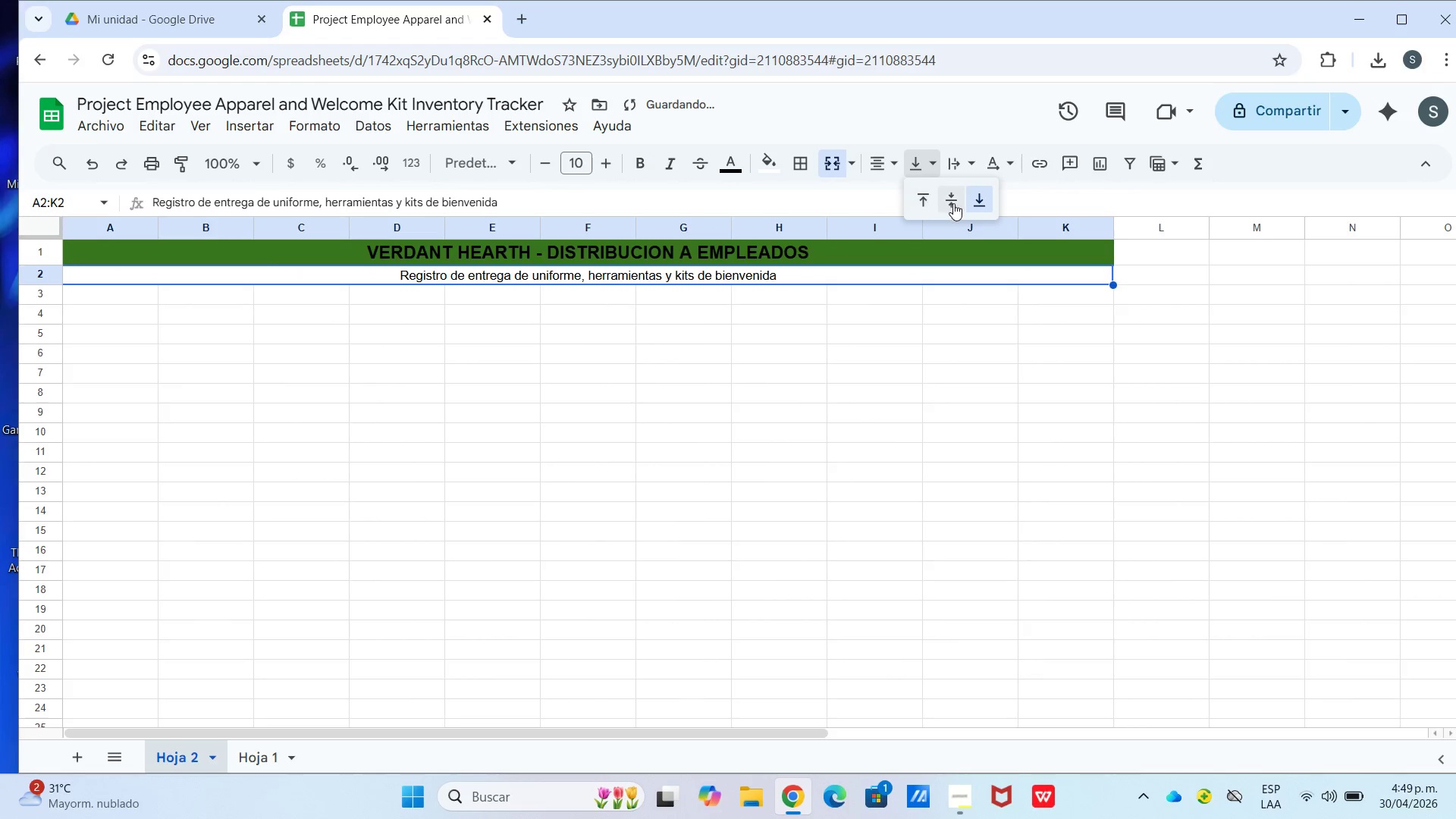 
double_click([953, 203])
 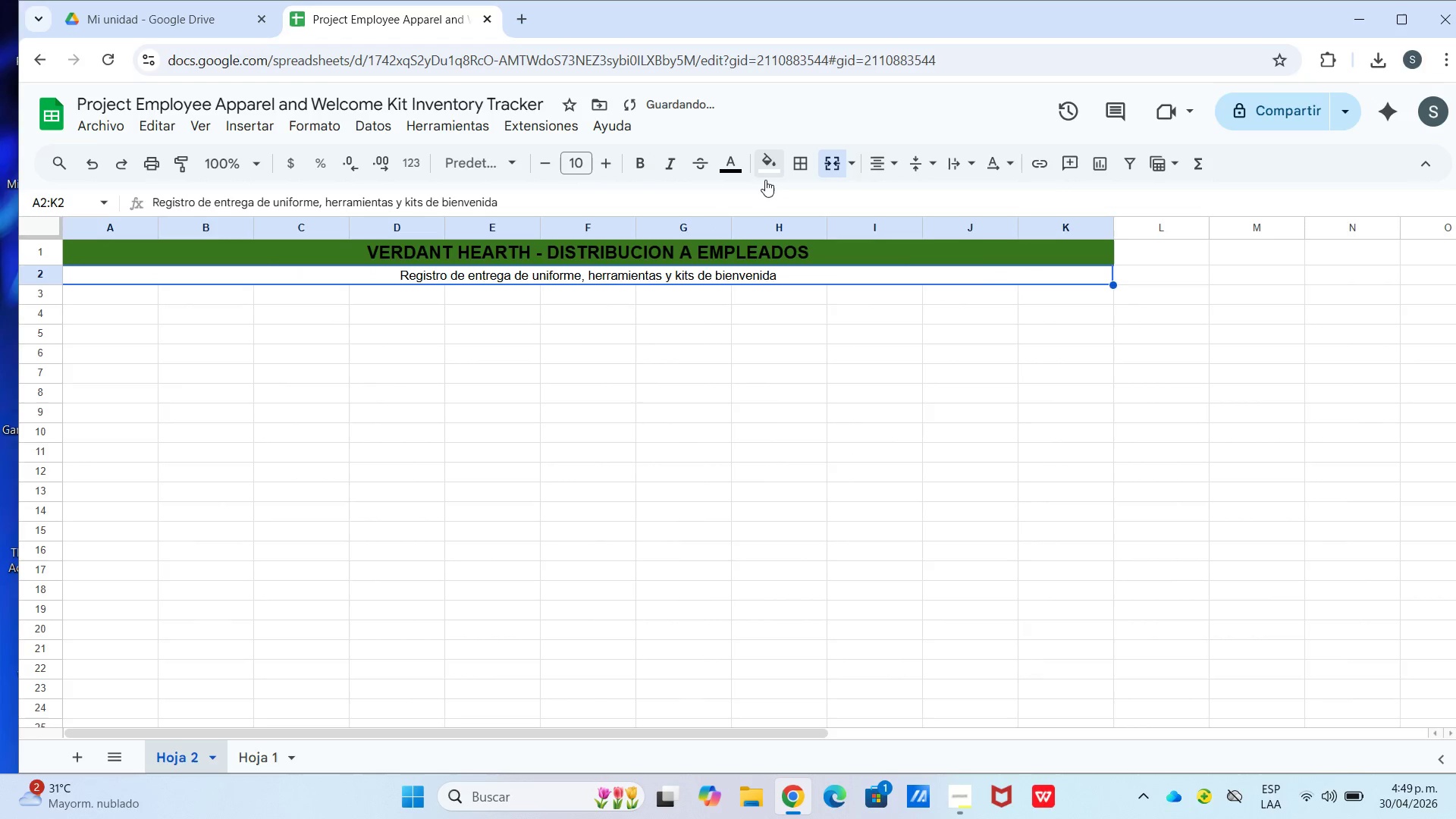 
left_click([761, 173])
 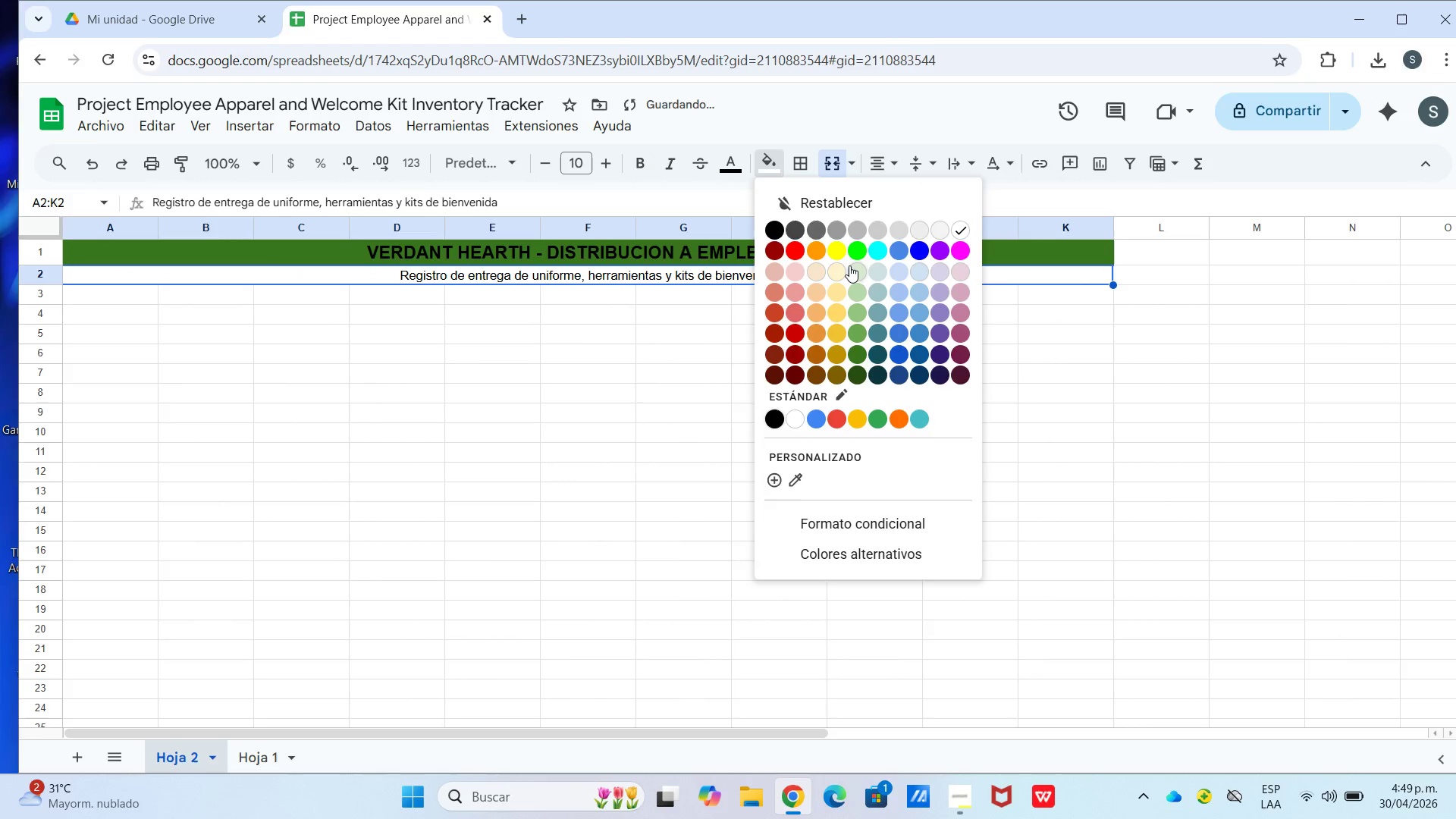 
left_click([855, 265])
 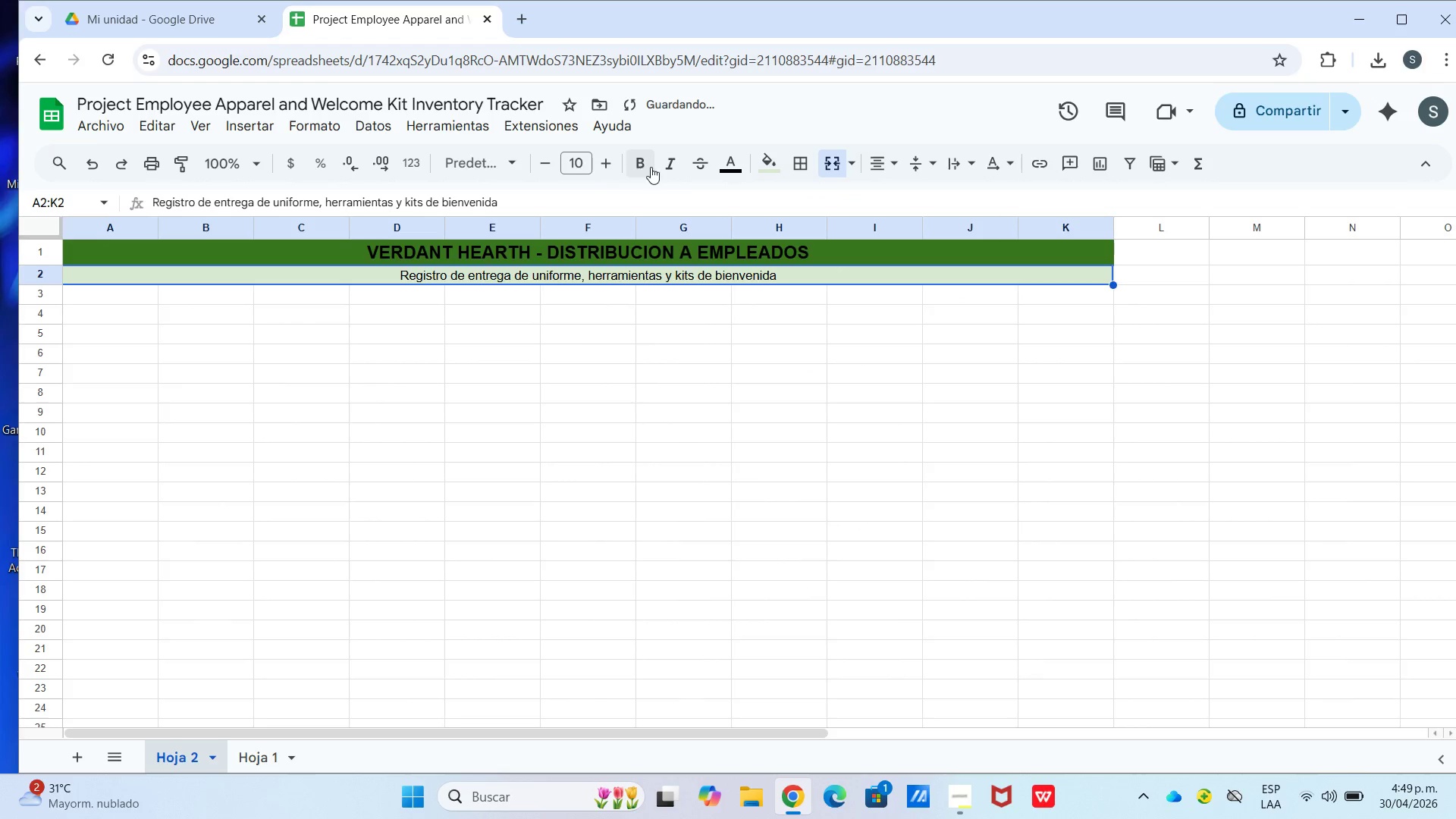 
left_click([664, 167])
 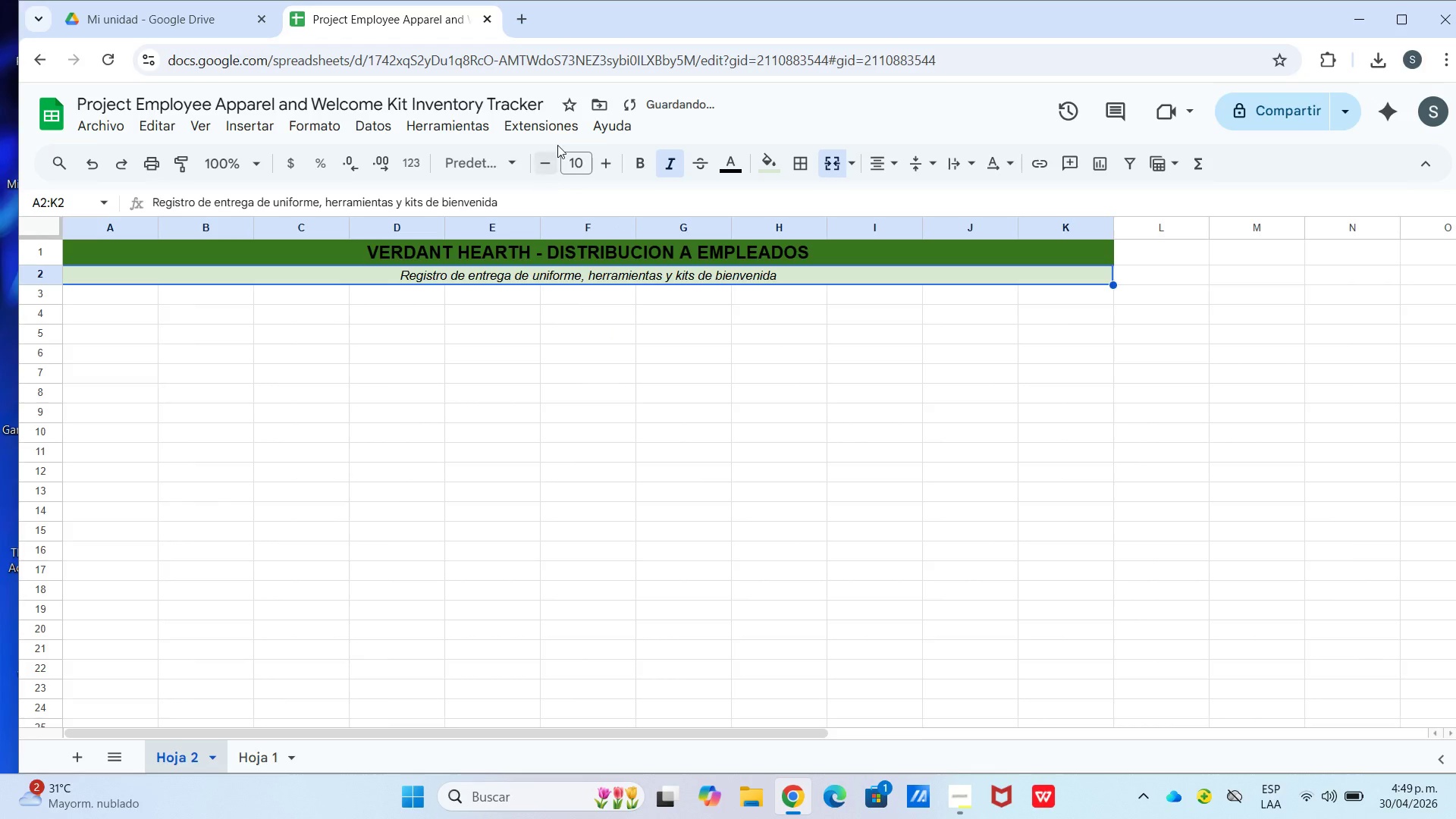 
left_click([549, 160])
 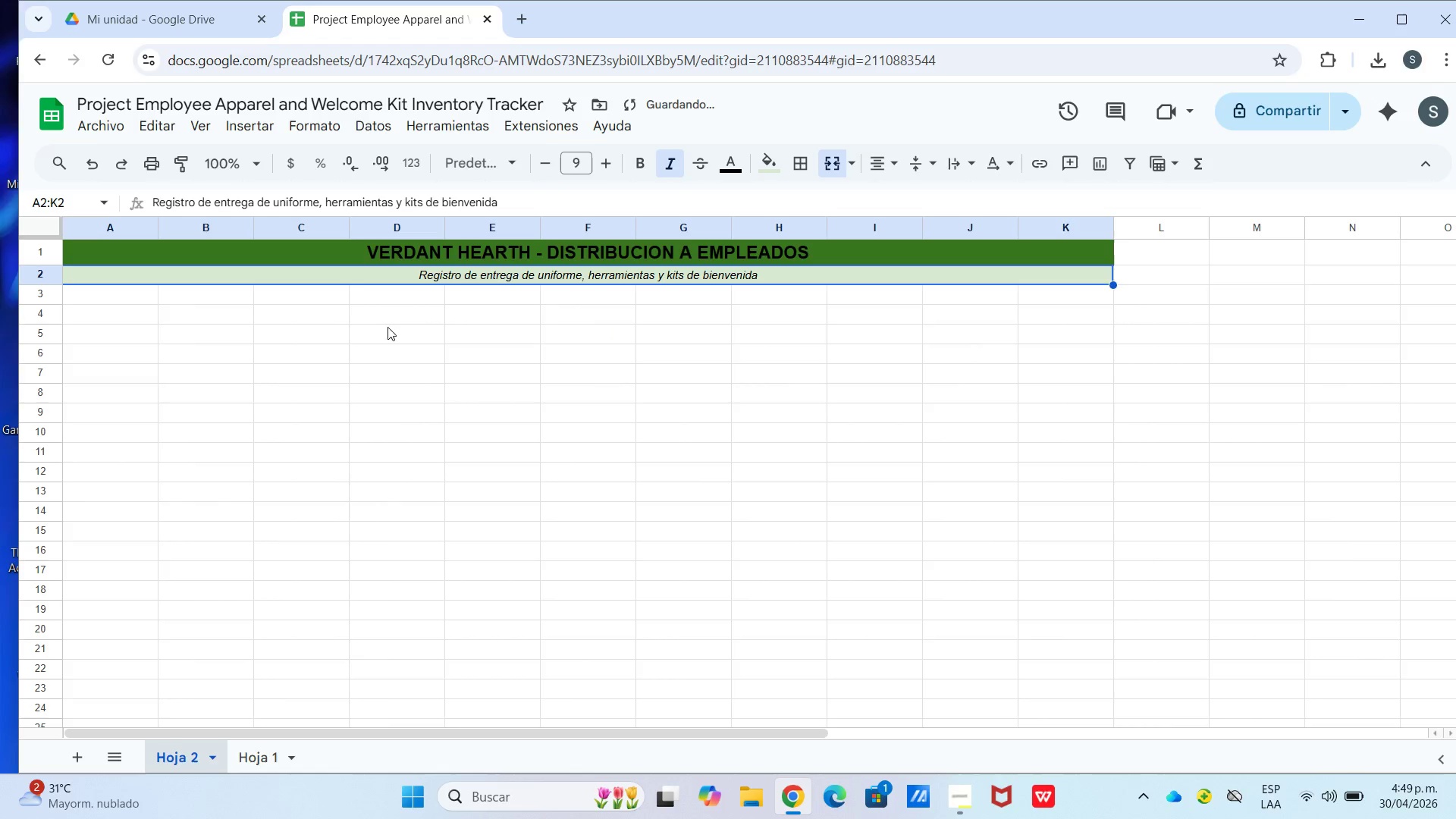 
left_click_drag(start_coordinate=[322, 274], to_coordinate=[337, 293])
 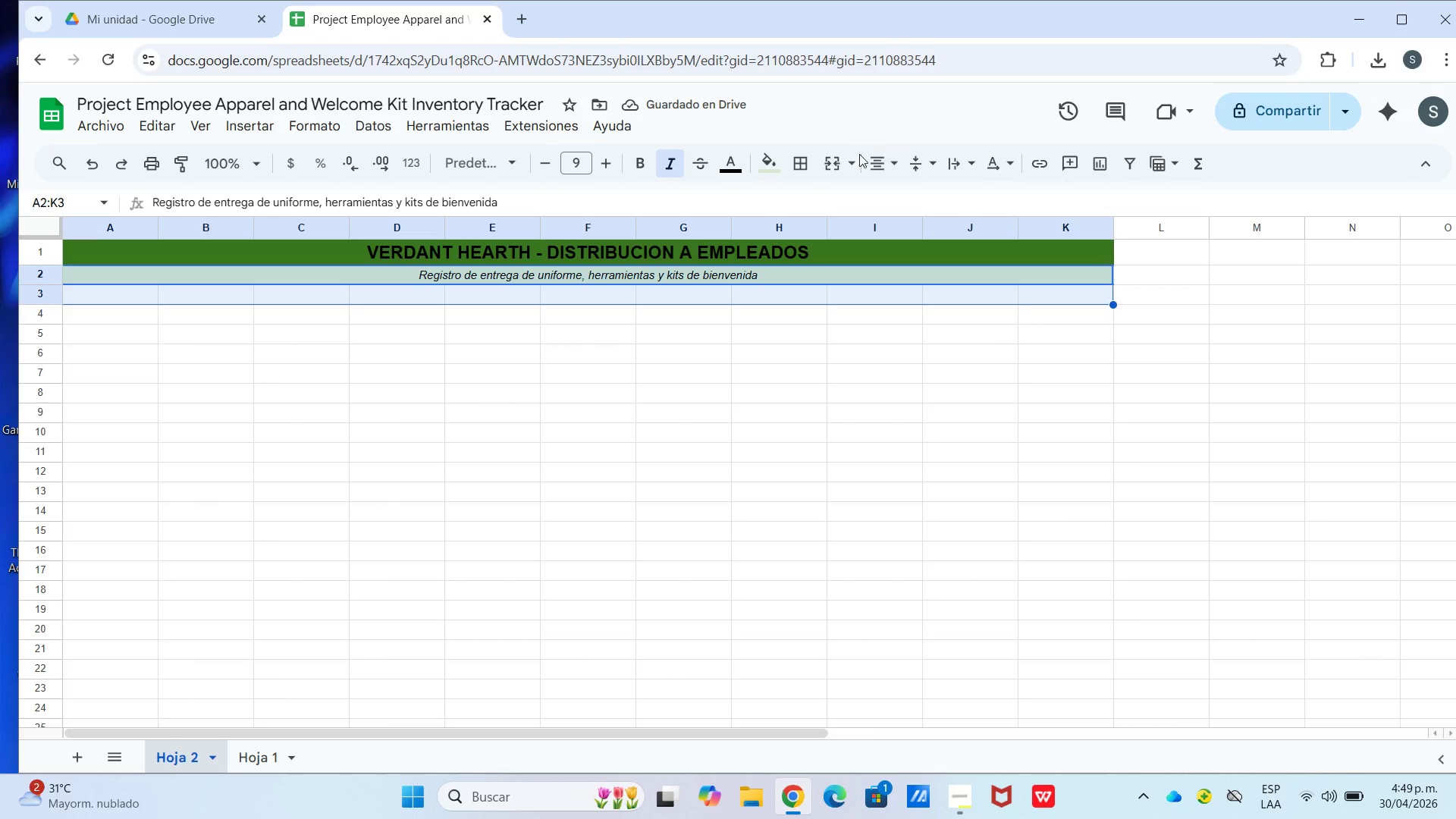 
left_click([852, 158])
 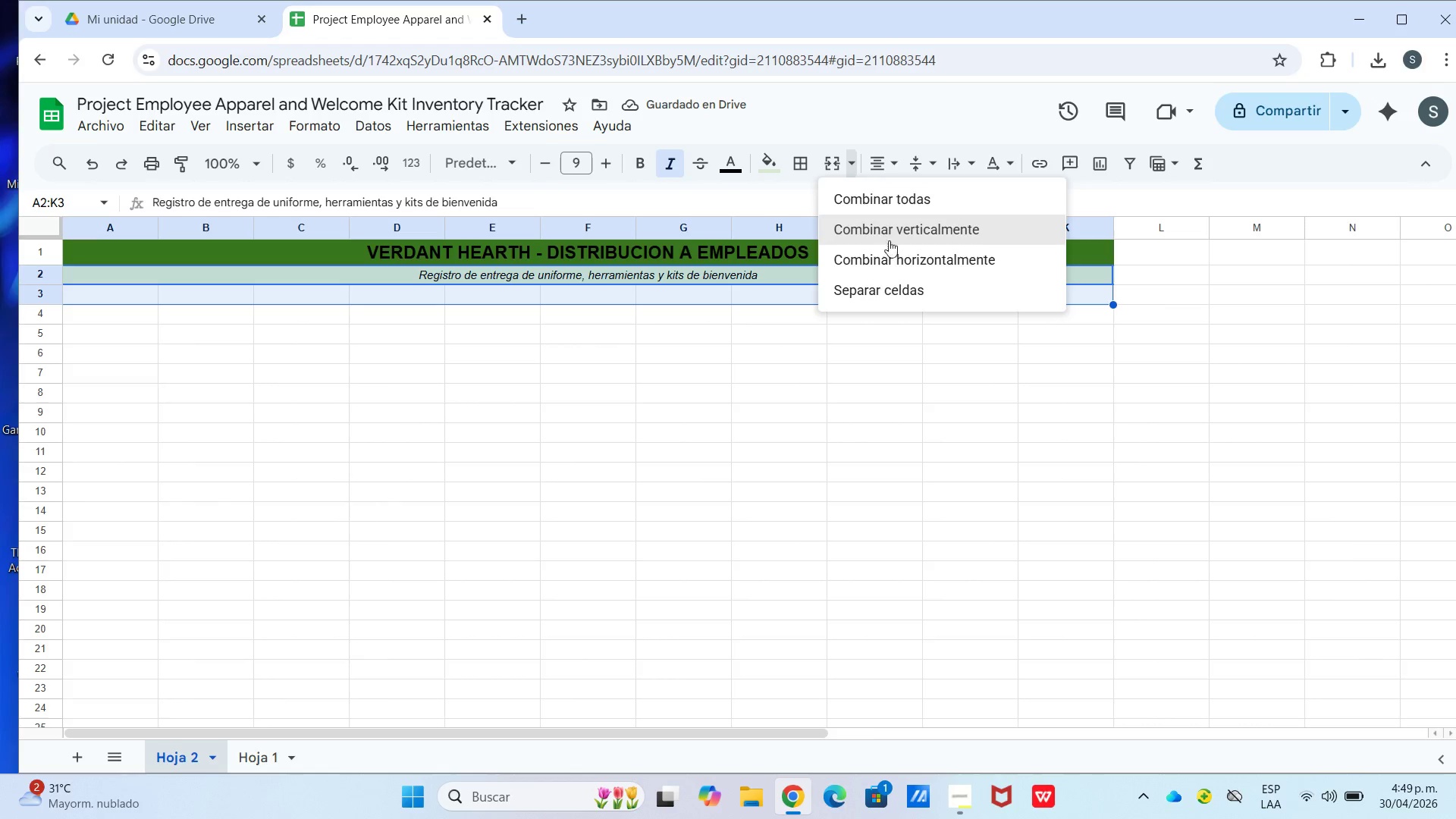 
left_click([894, 255])
 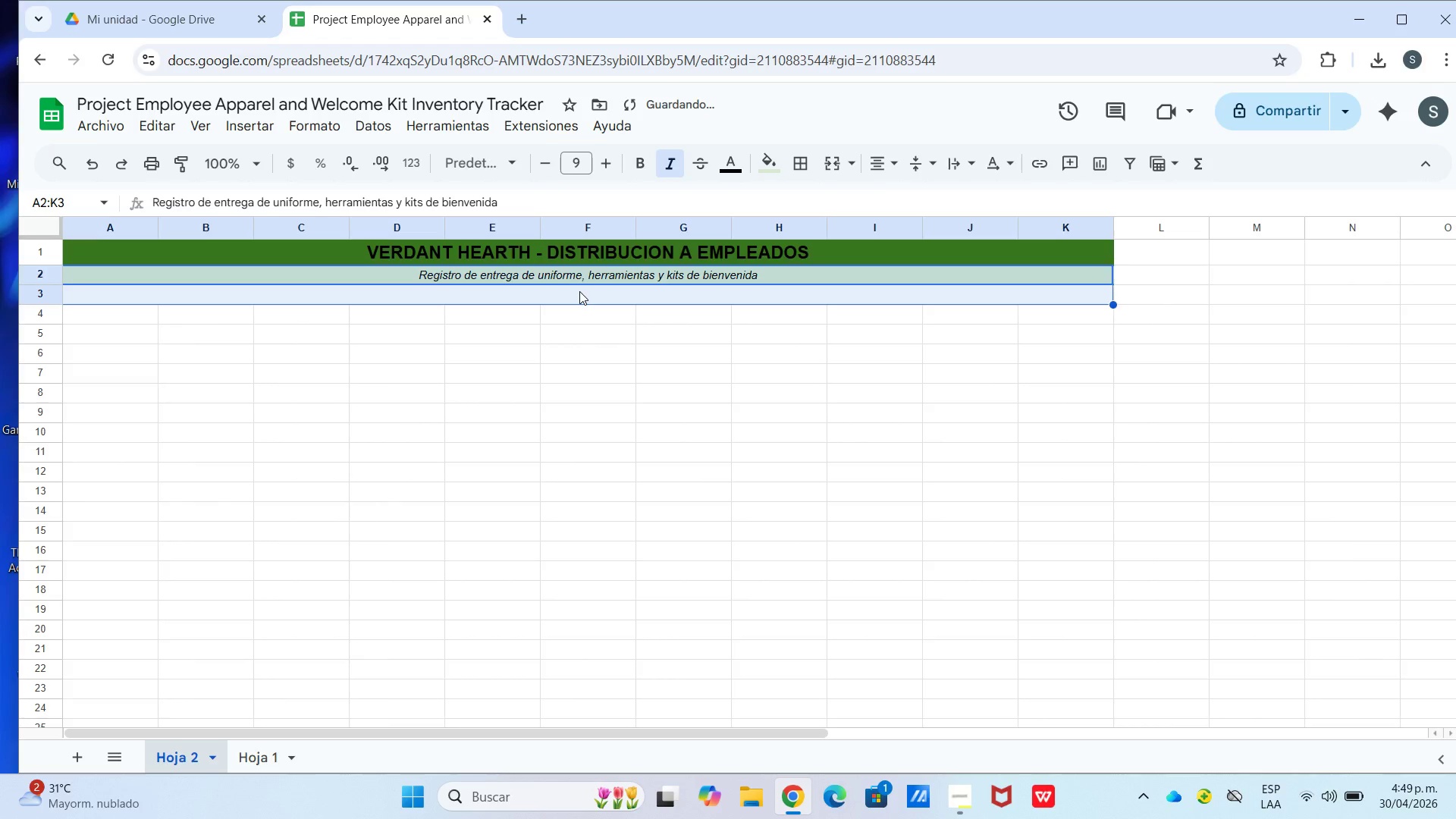 
left_click([579, 291])
 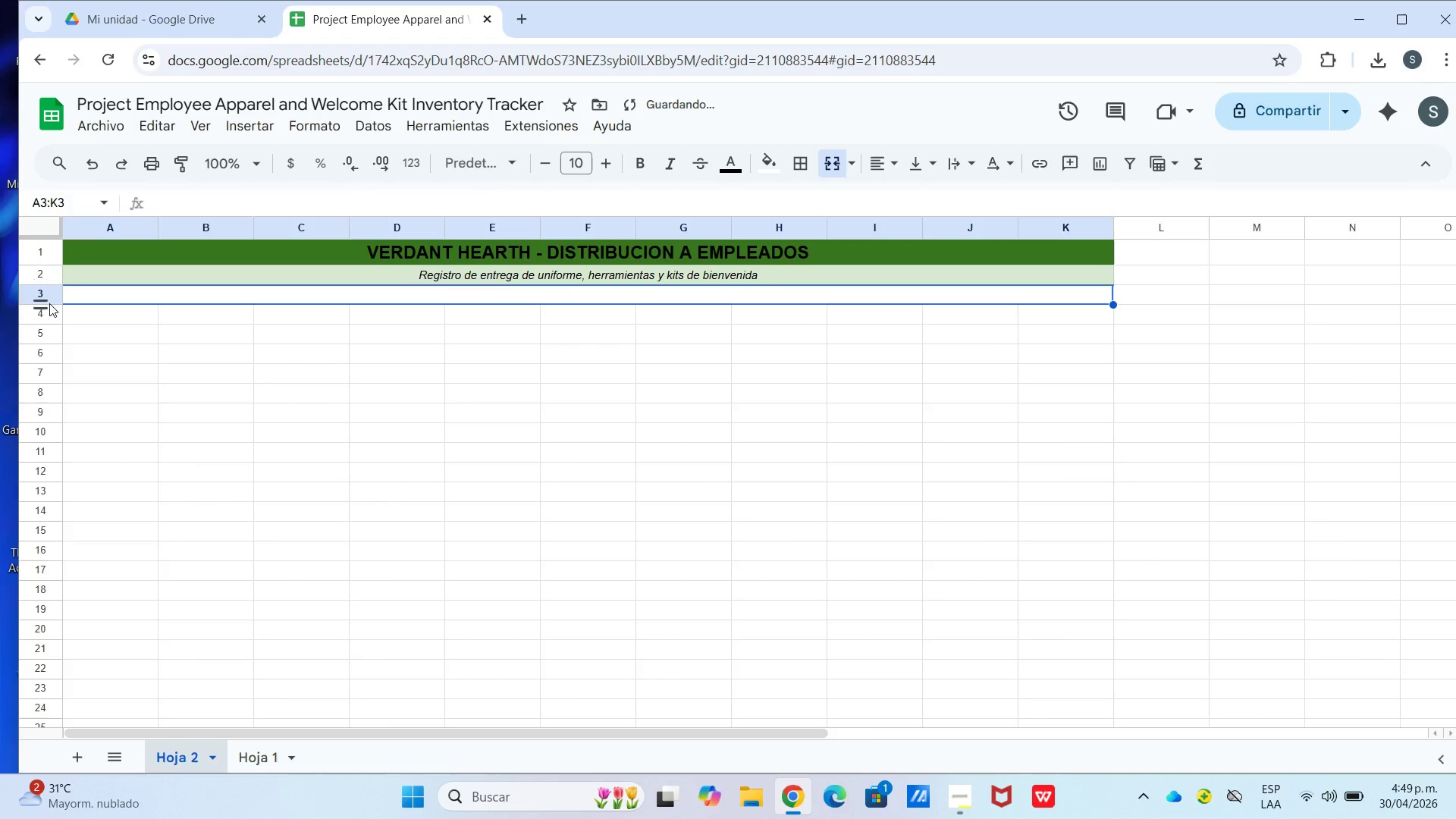 
left_click_drag(start_coordinate=[43, 305], to_coordinate=[38, 297])
 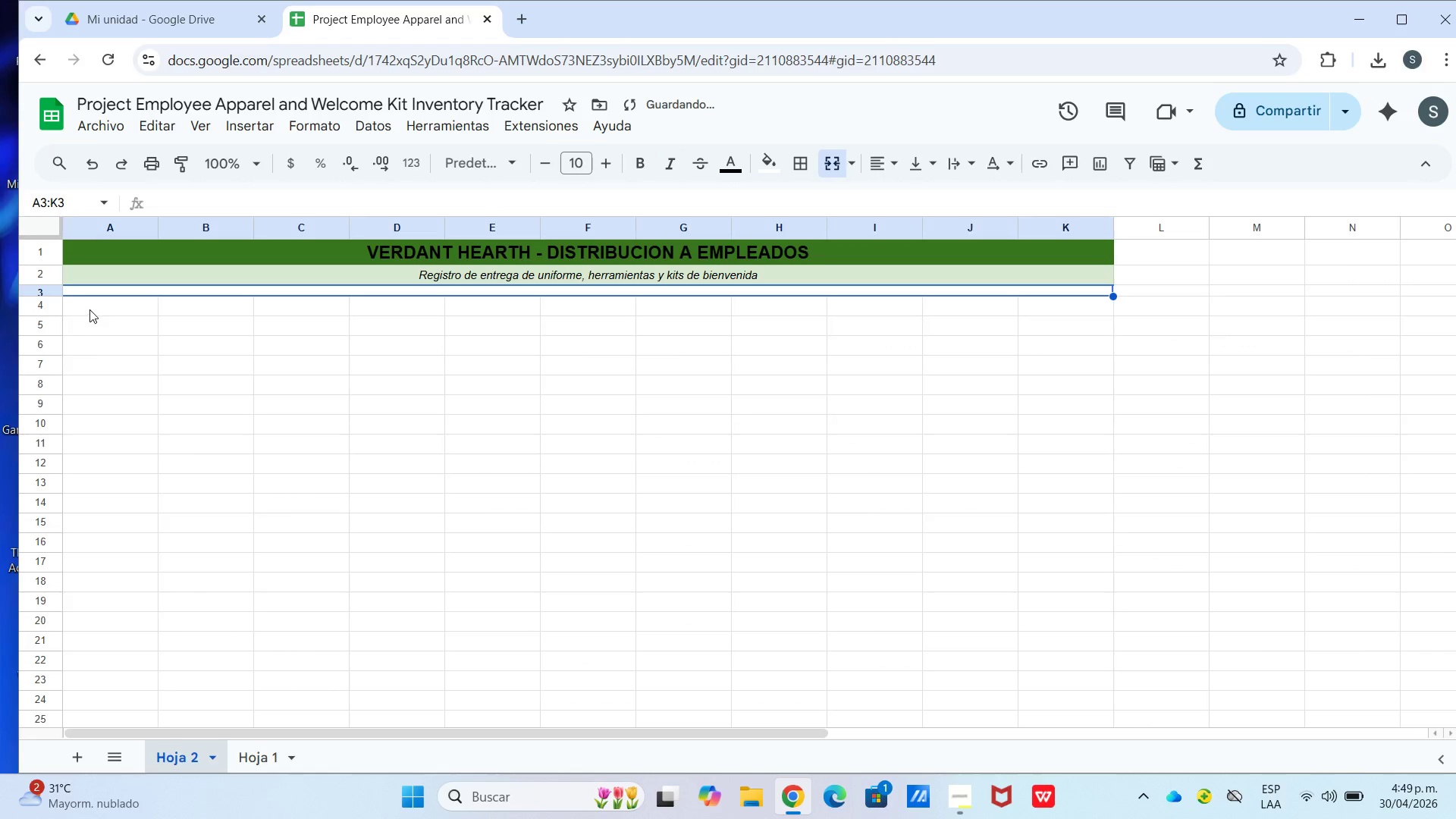 
left_click([89, 309])
 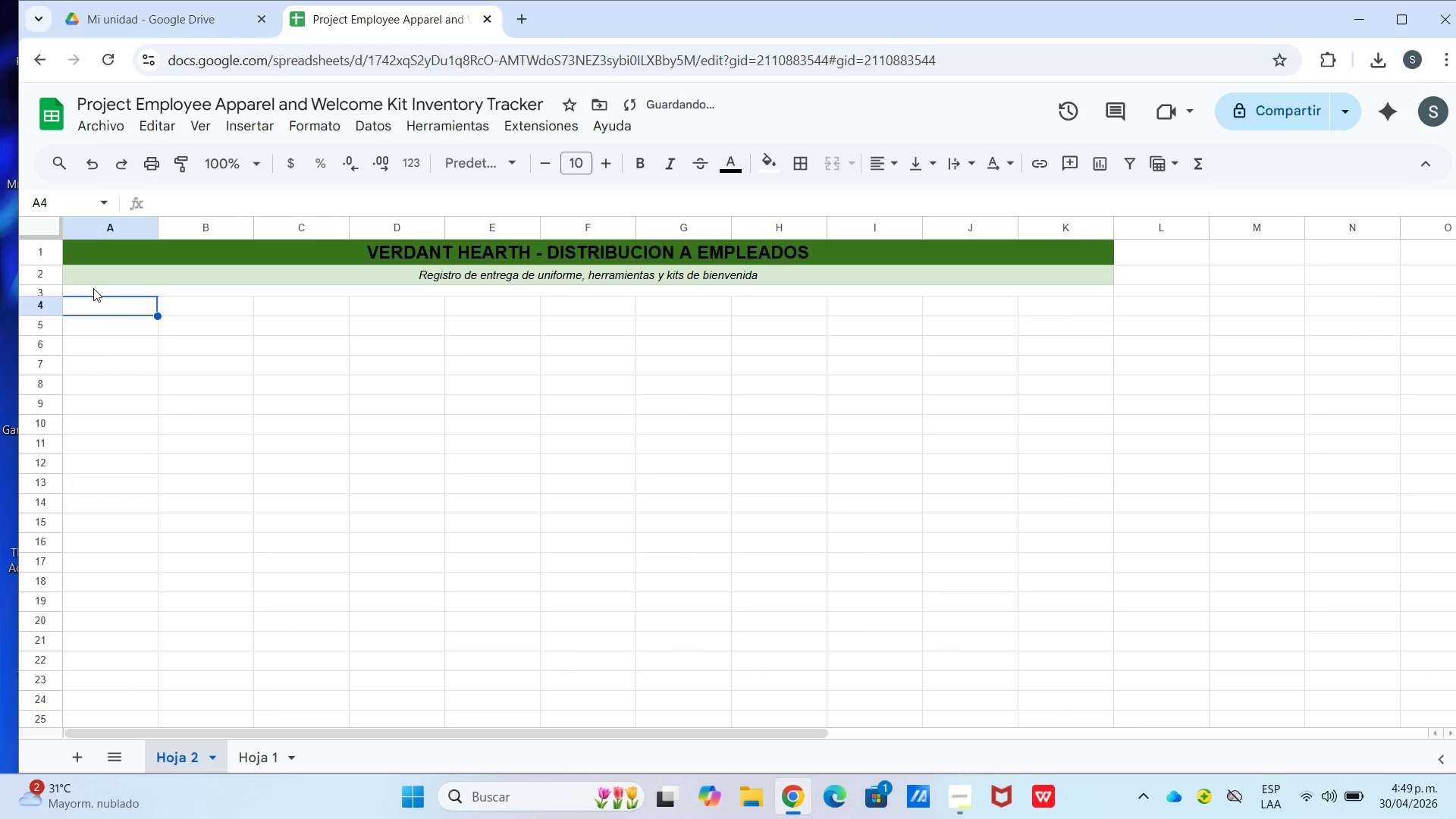 
type(# Entrega)
 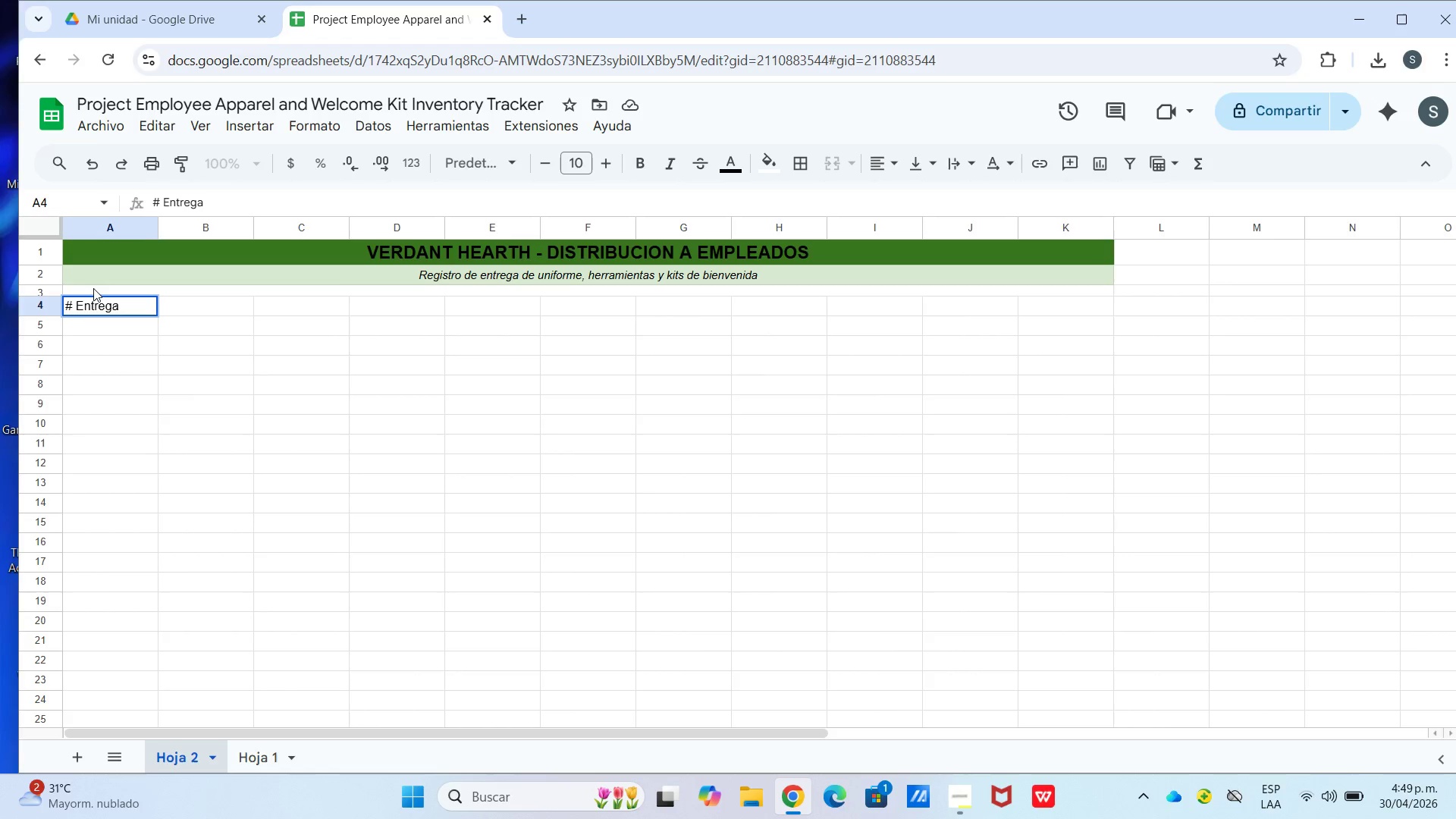 
key(ArrowRight)
 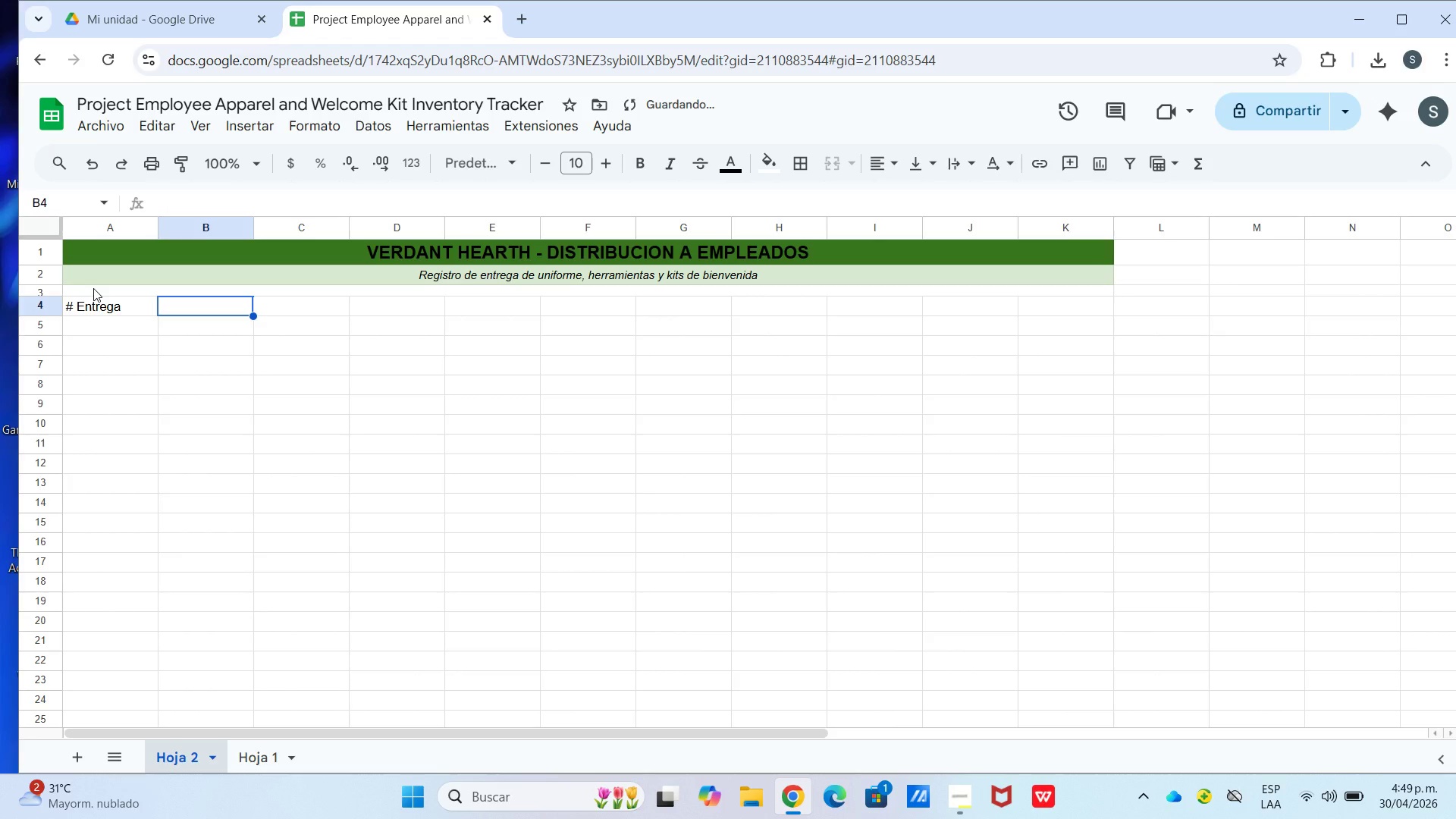 
type(Fecha)
 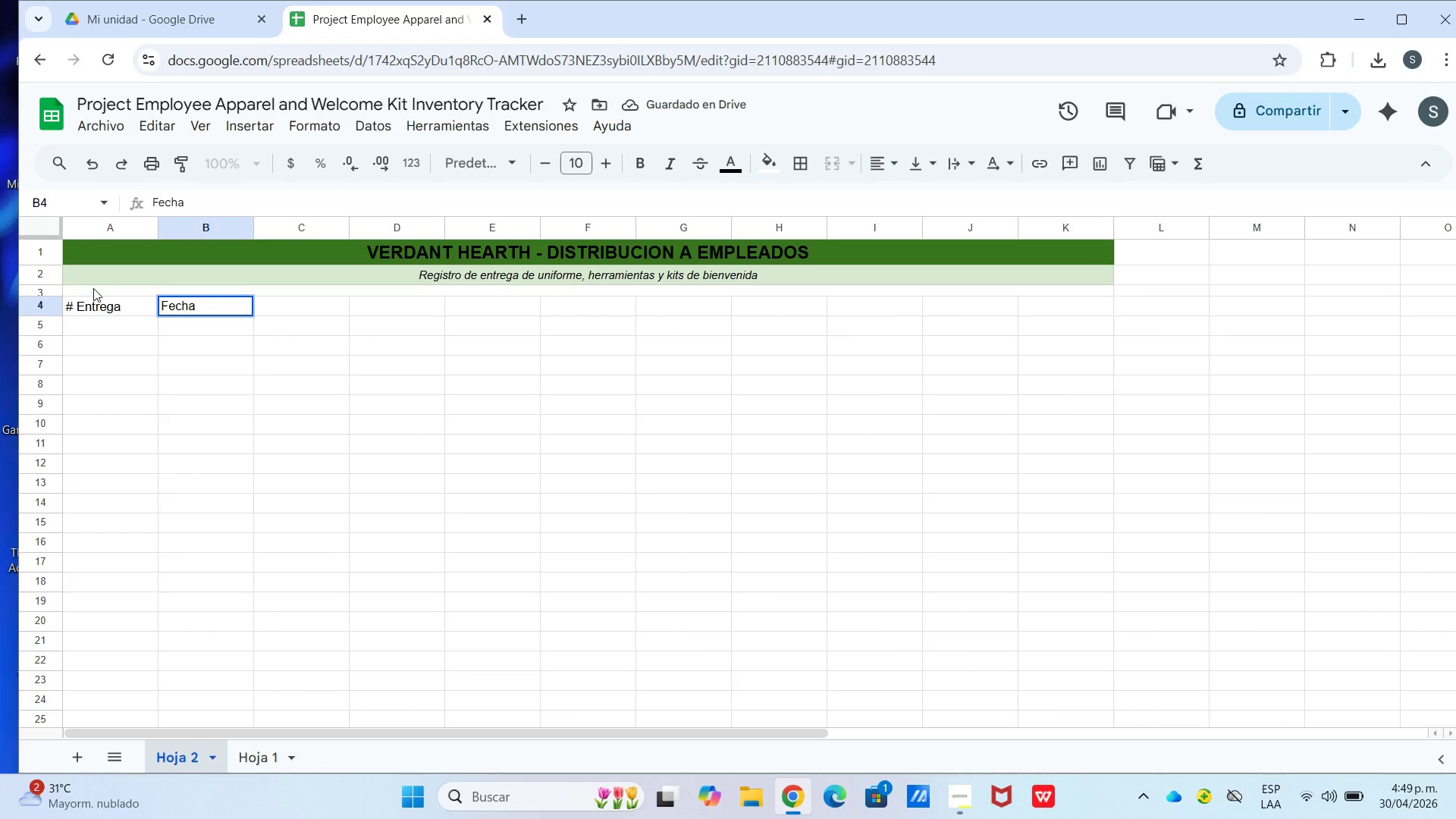 
key(Control+Enter)
 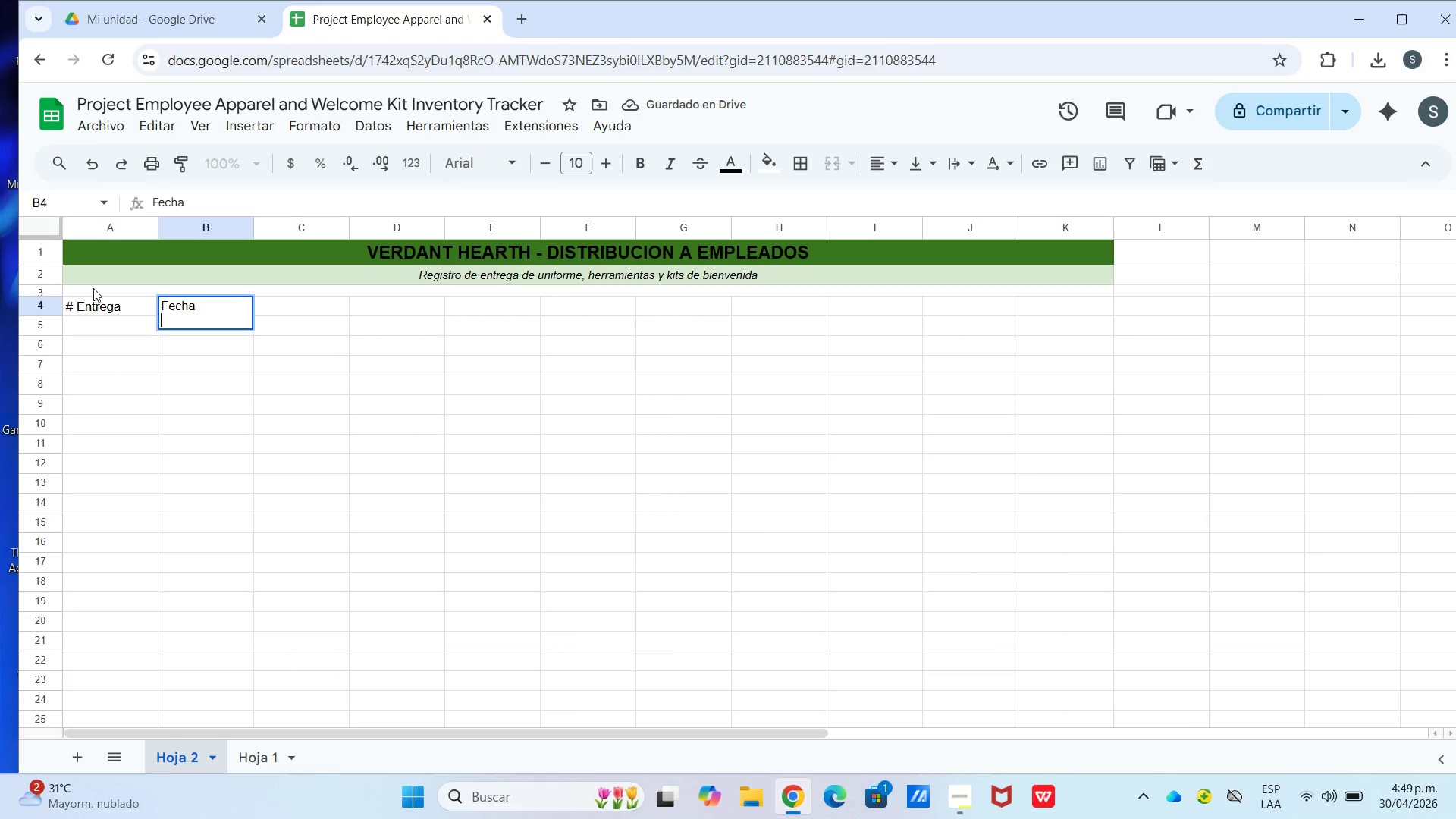 
type(Entrega)
 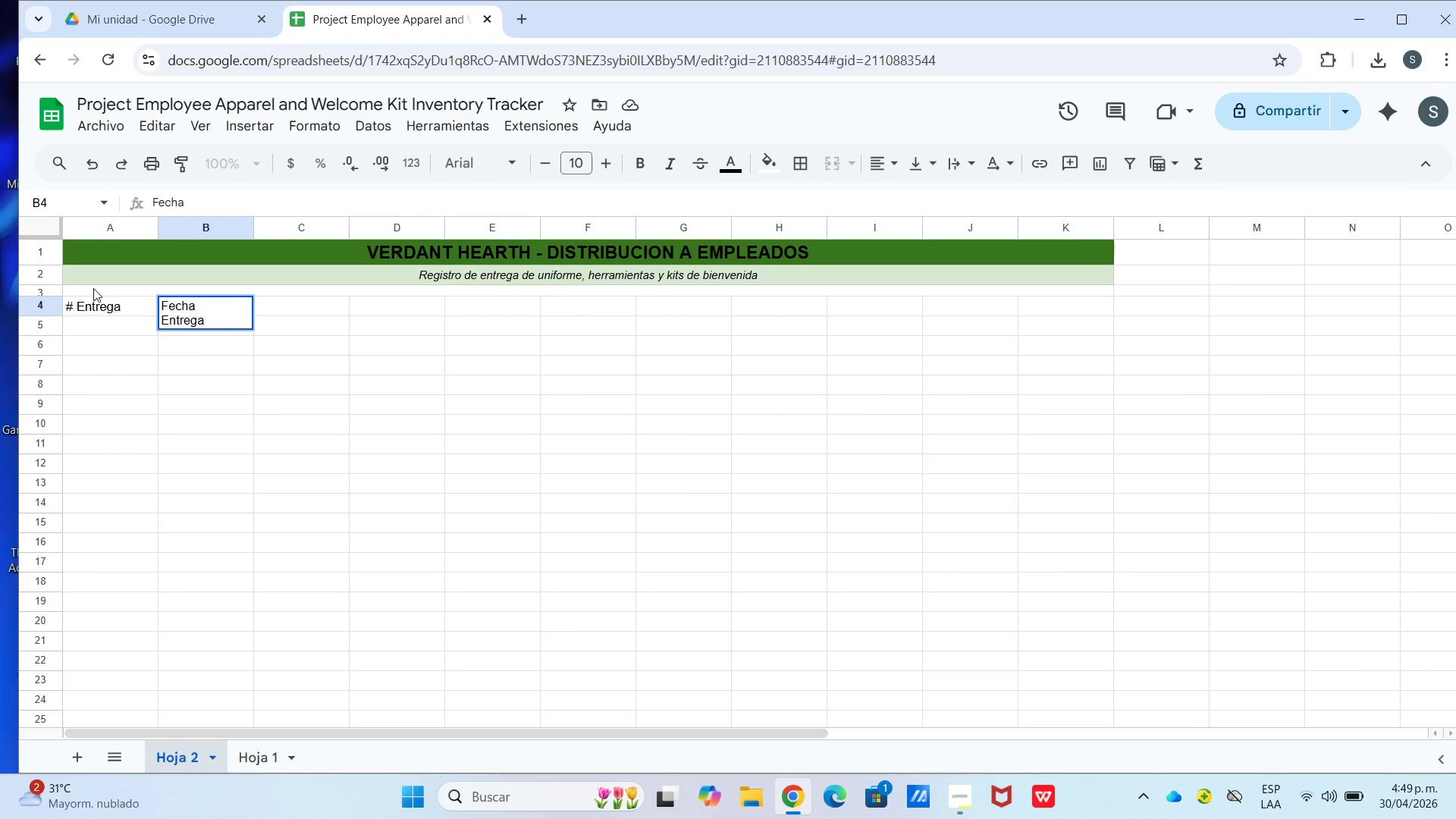 
key(ArrowRight)
 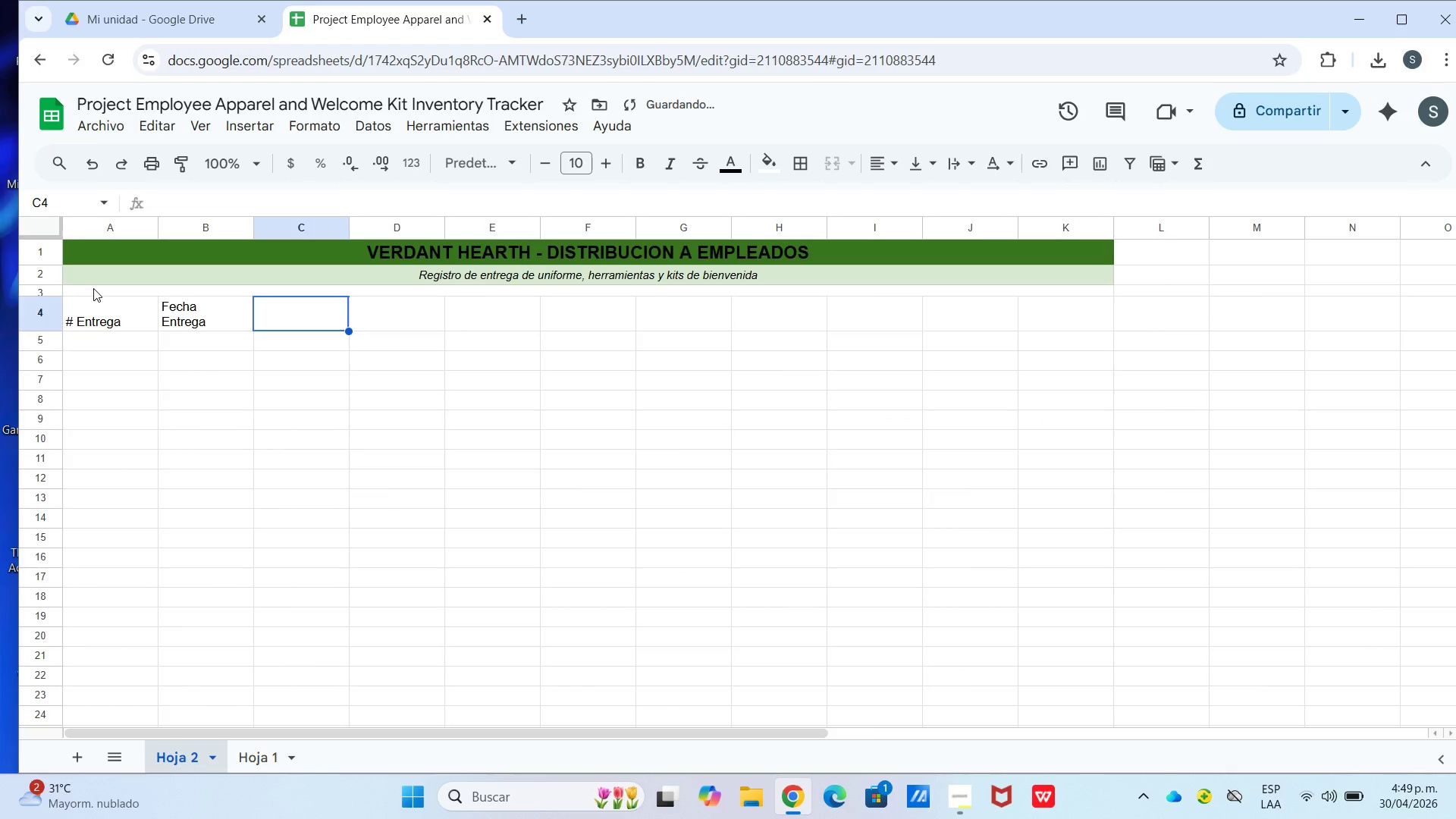 
type(D)
key(Backspace)
type(ID Articulo)
 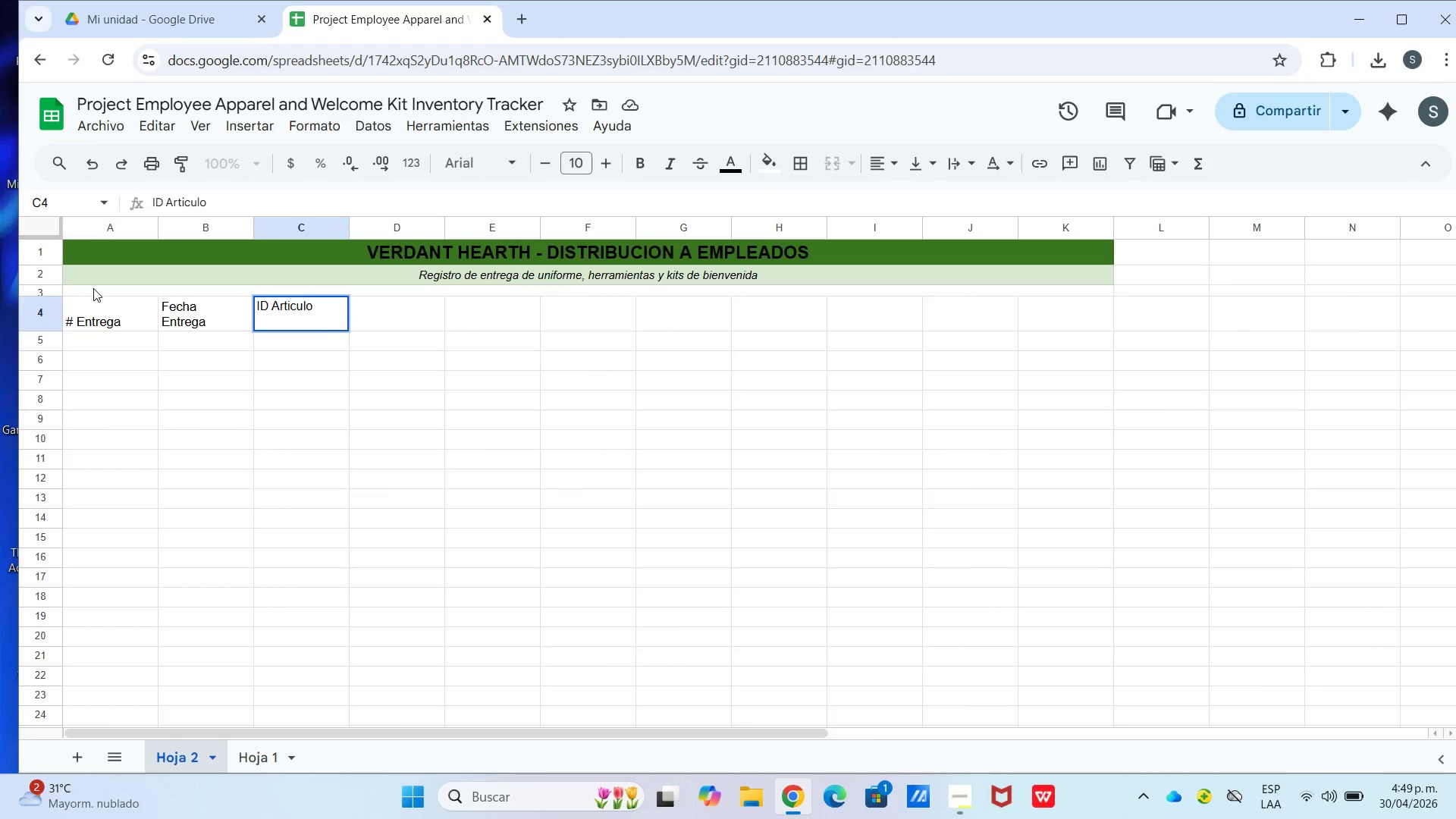 
key(ArrowRight)
 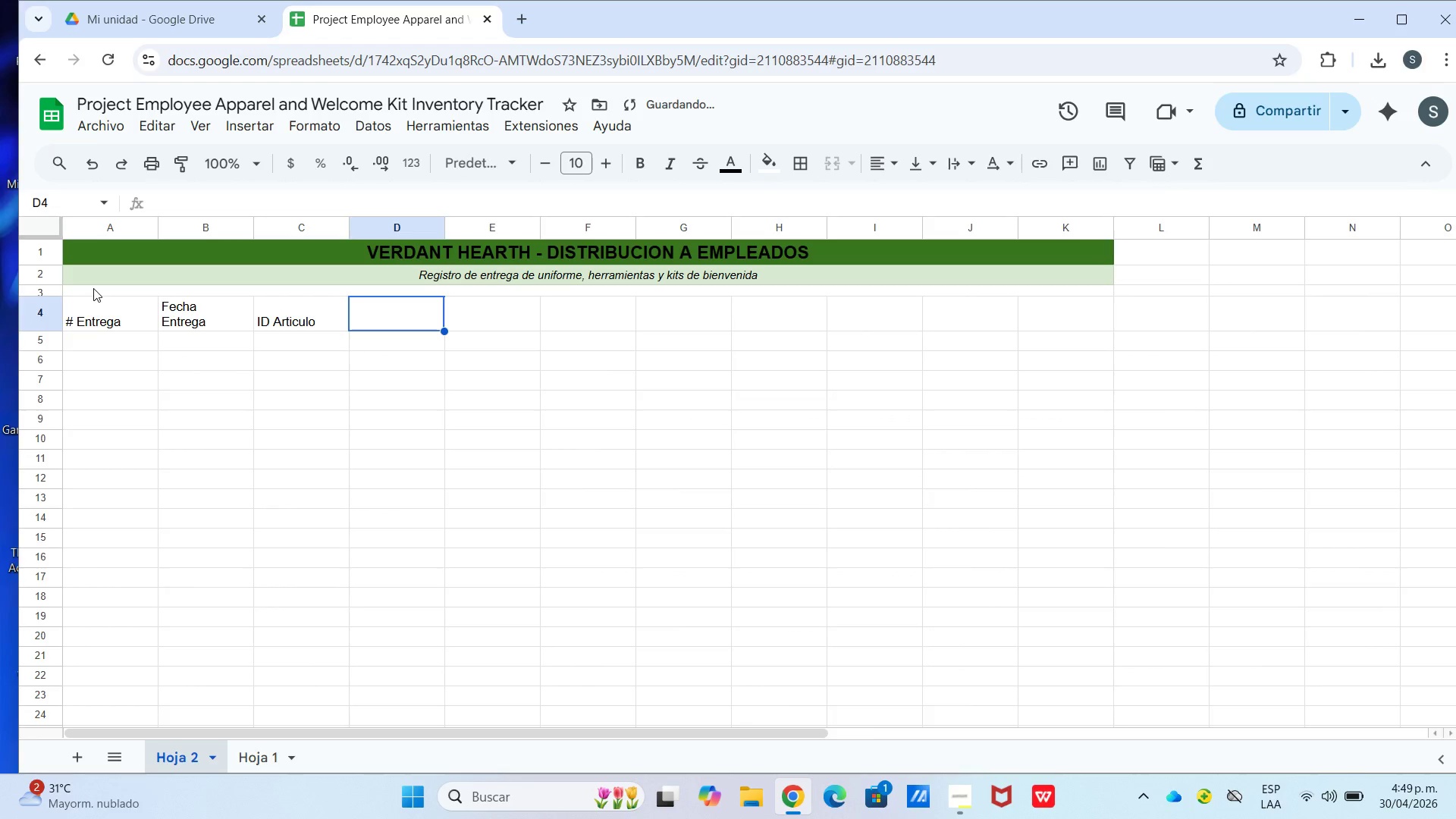 
type(Nombre del Articulo)
 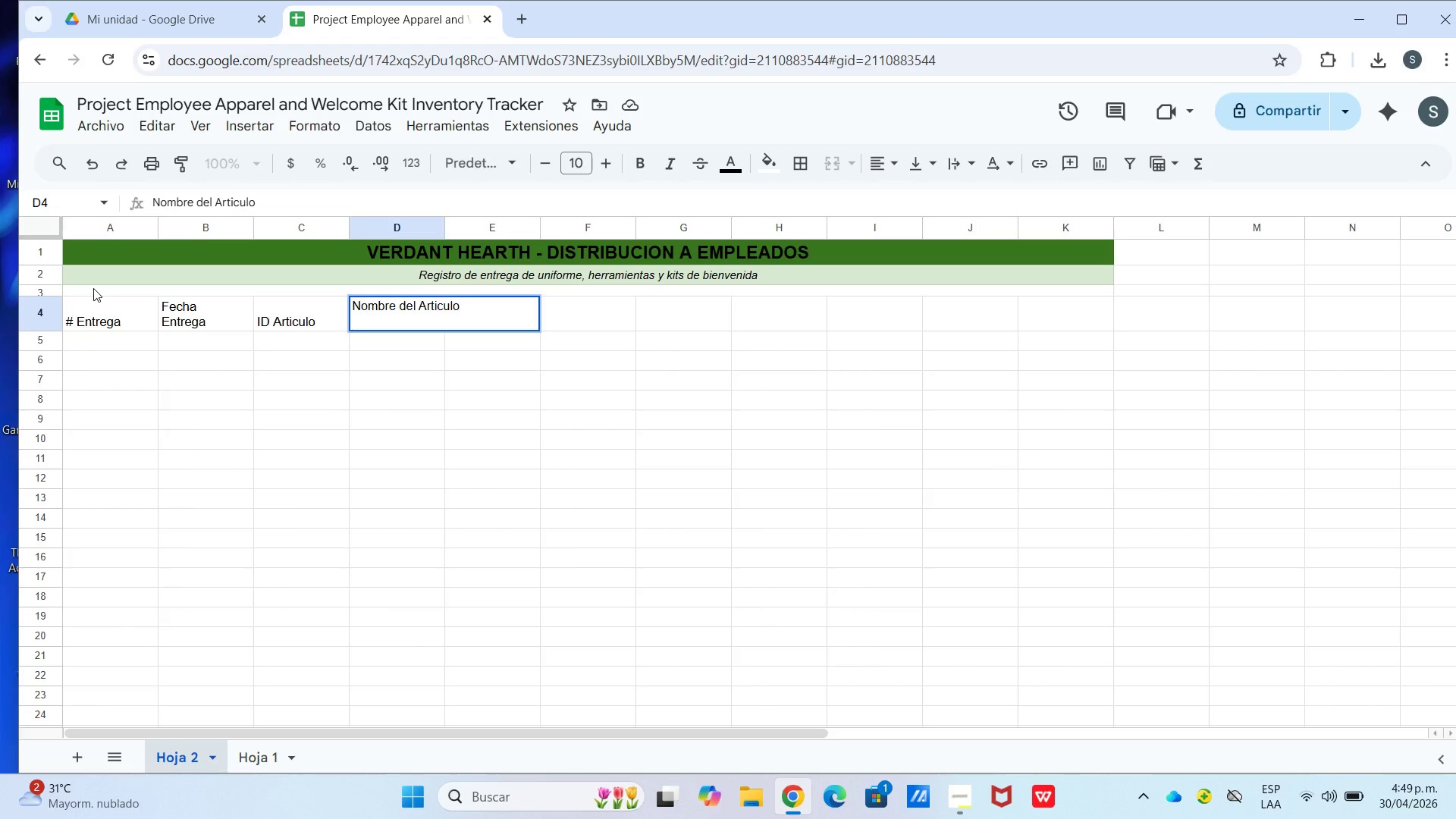 
key(ArrowRight)
 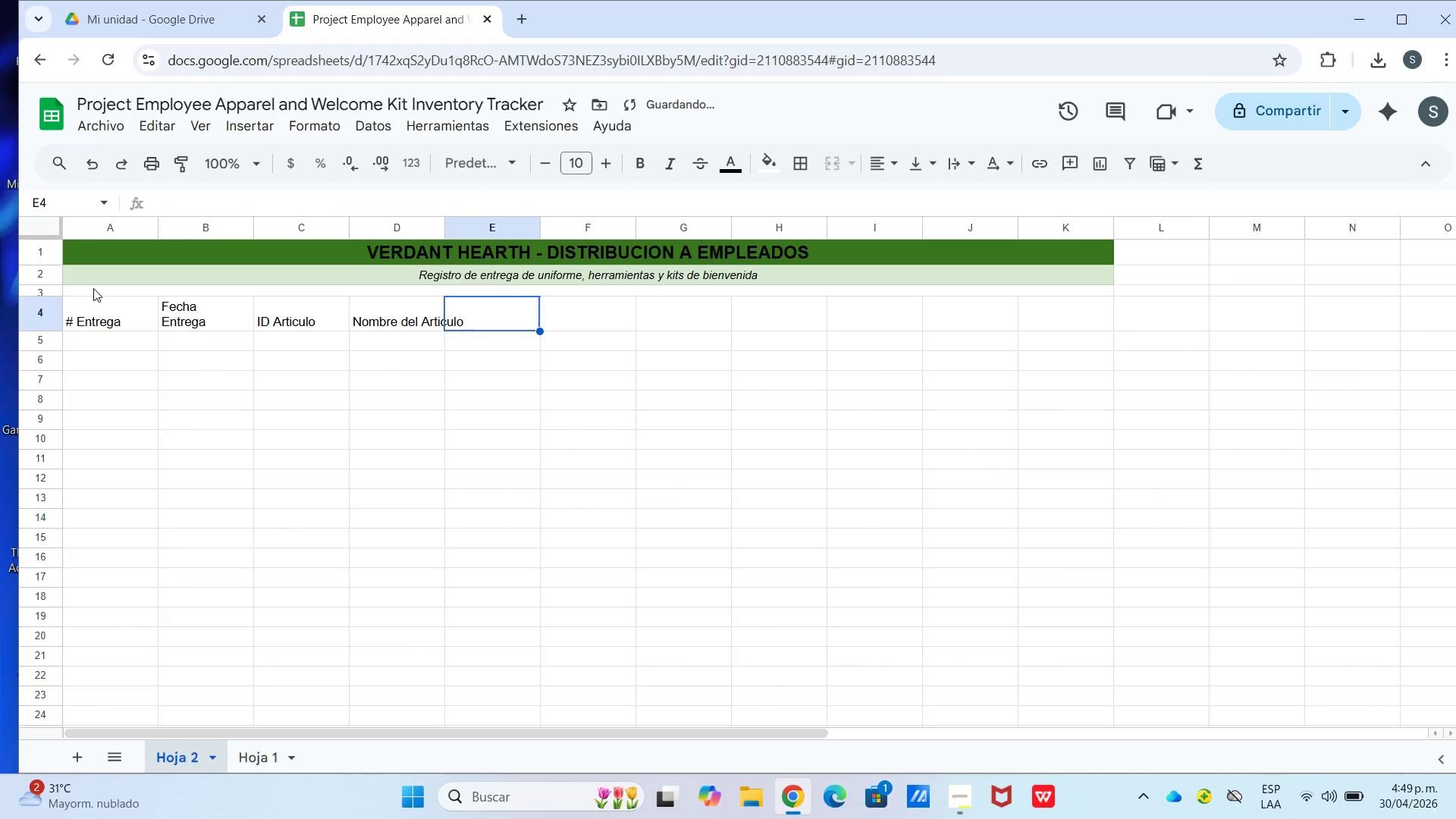 
type(Categoria)
 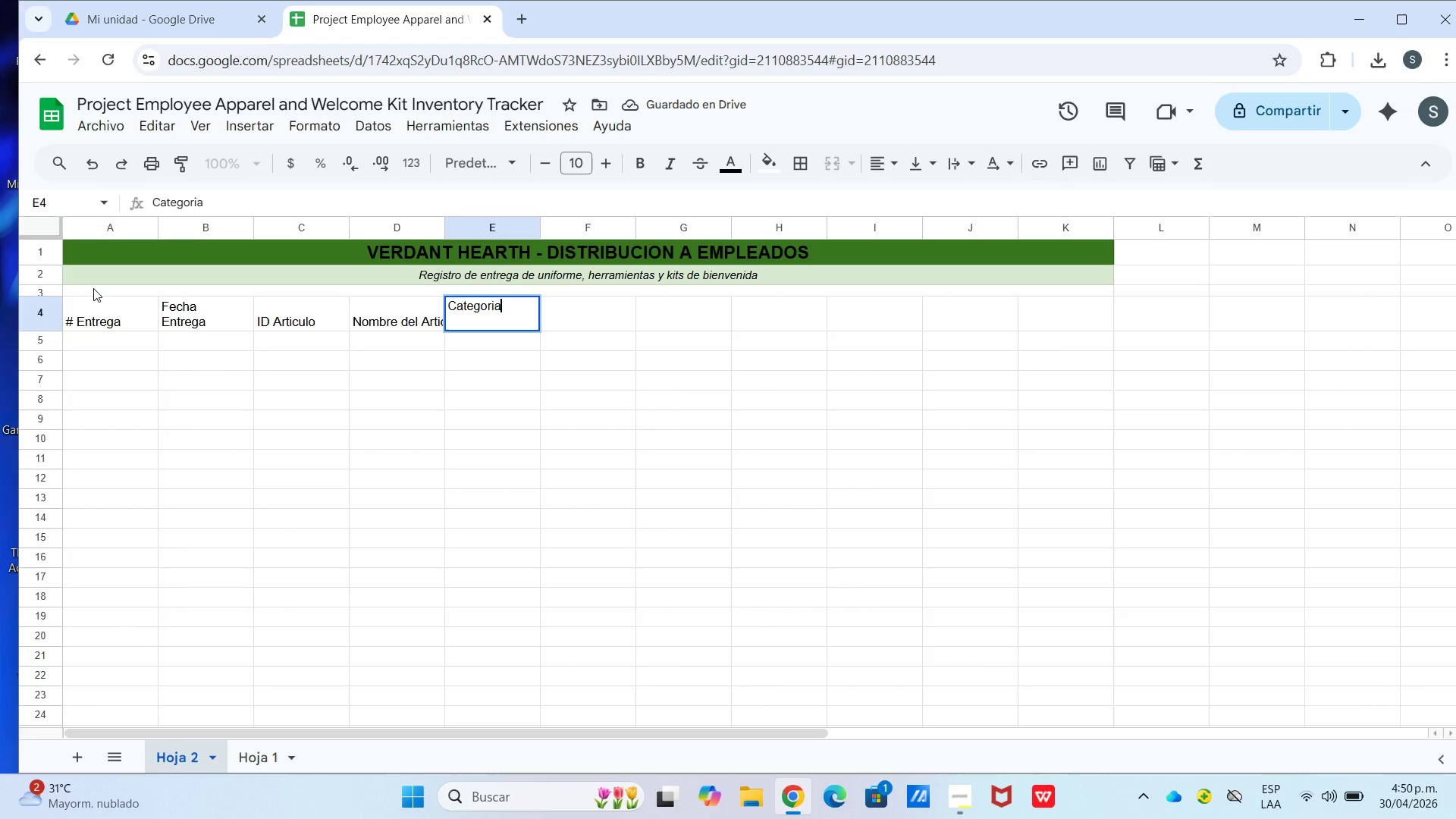 
key(ArrowRight)
 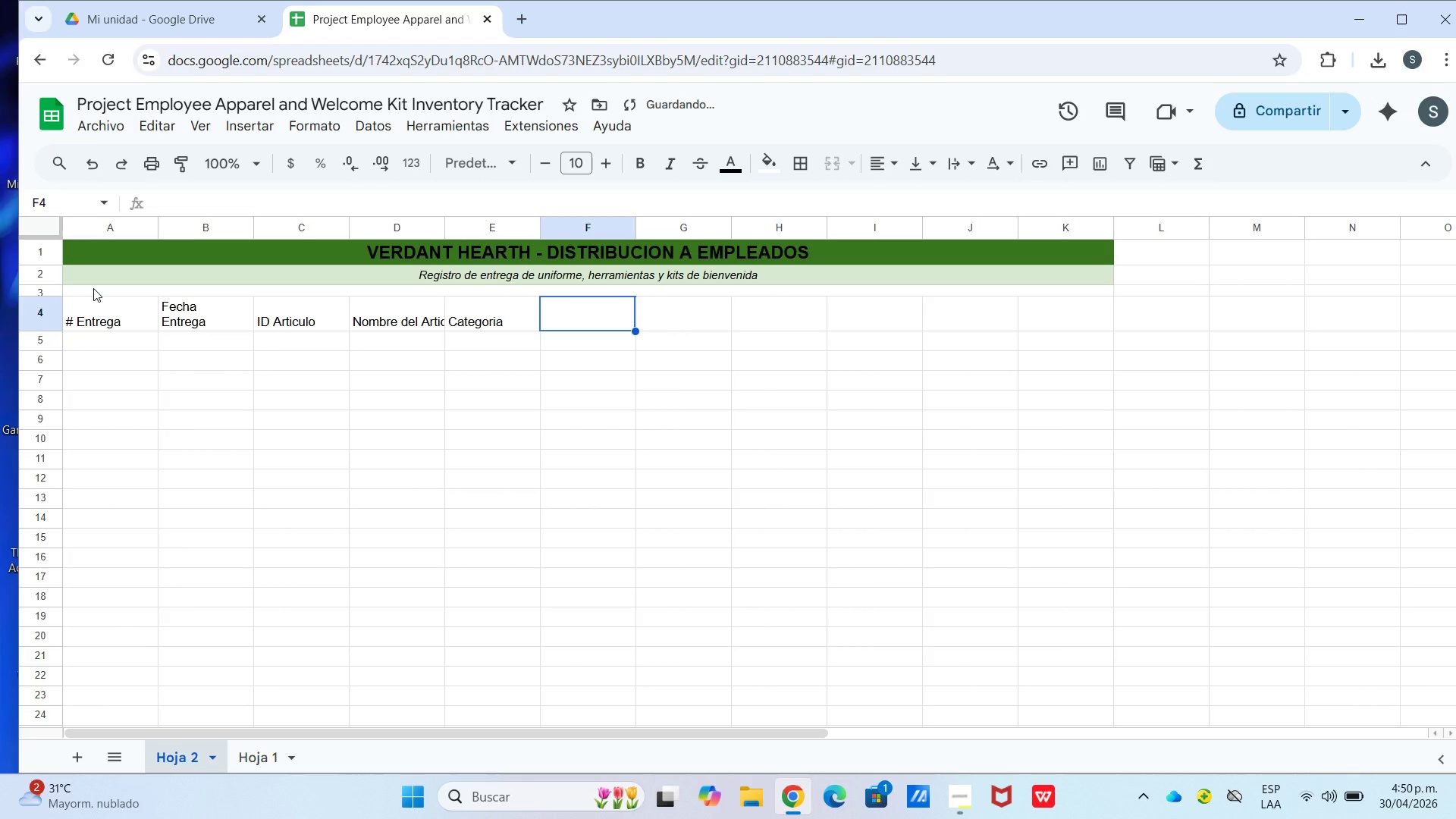 
type(Nombre Empleado)
 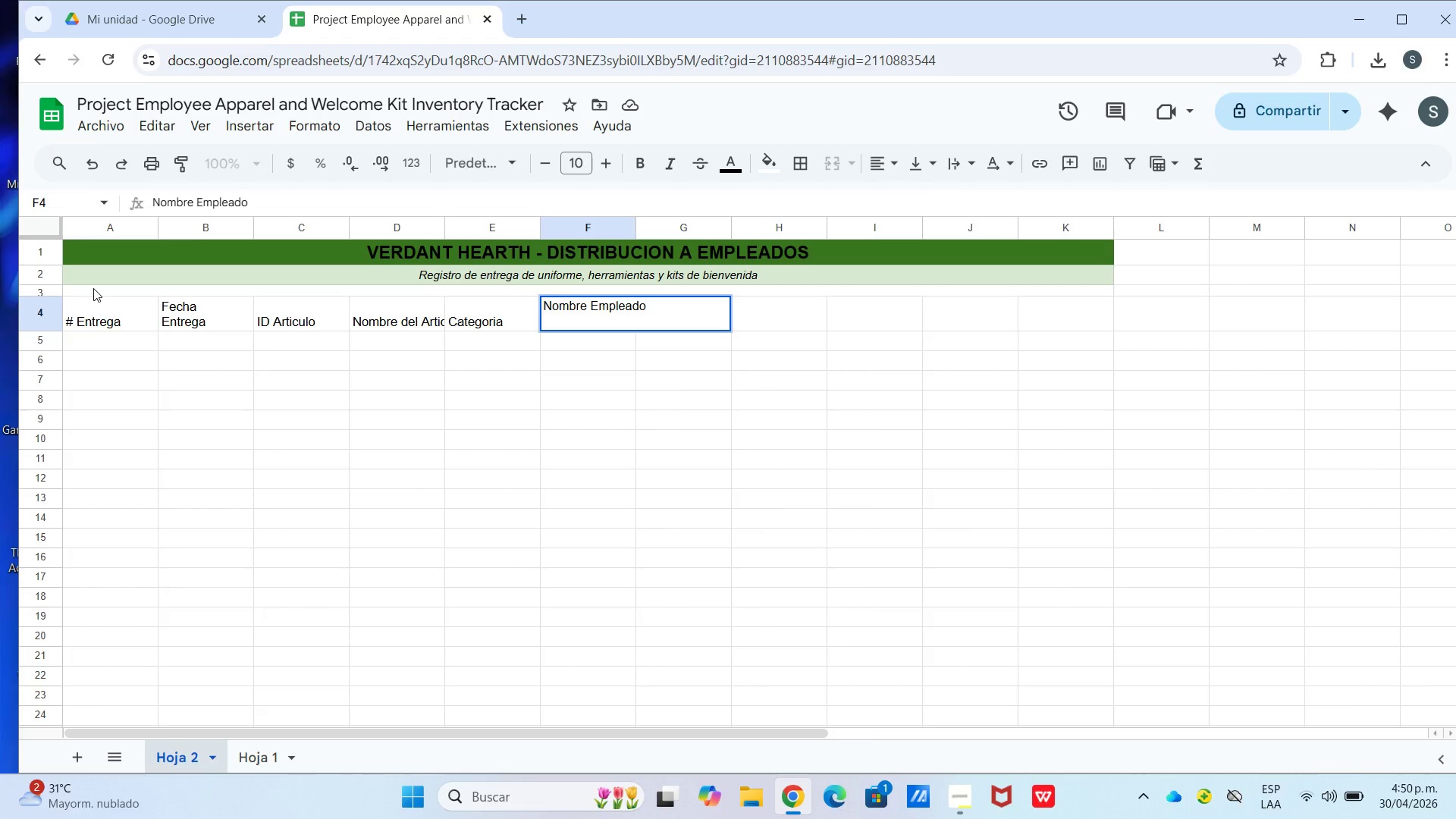 
key(ArrowRight)
 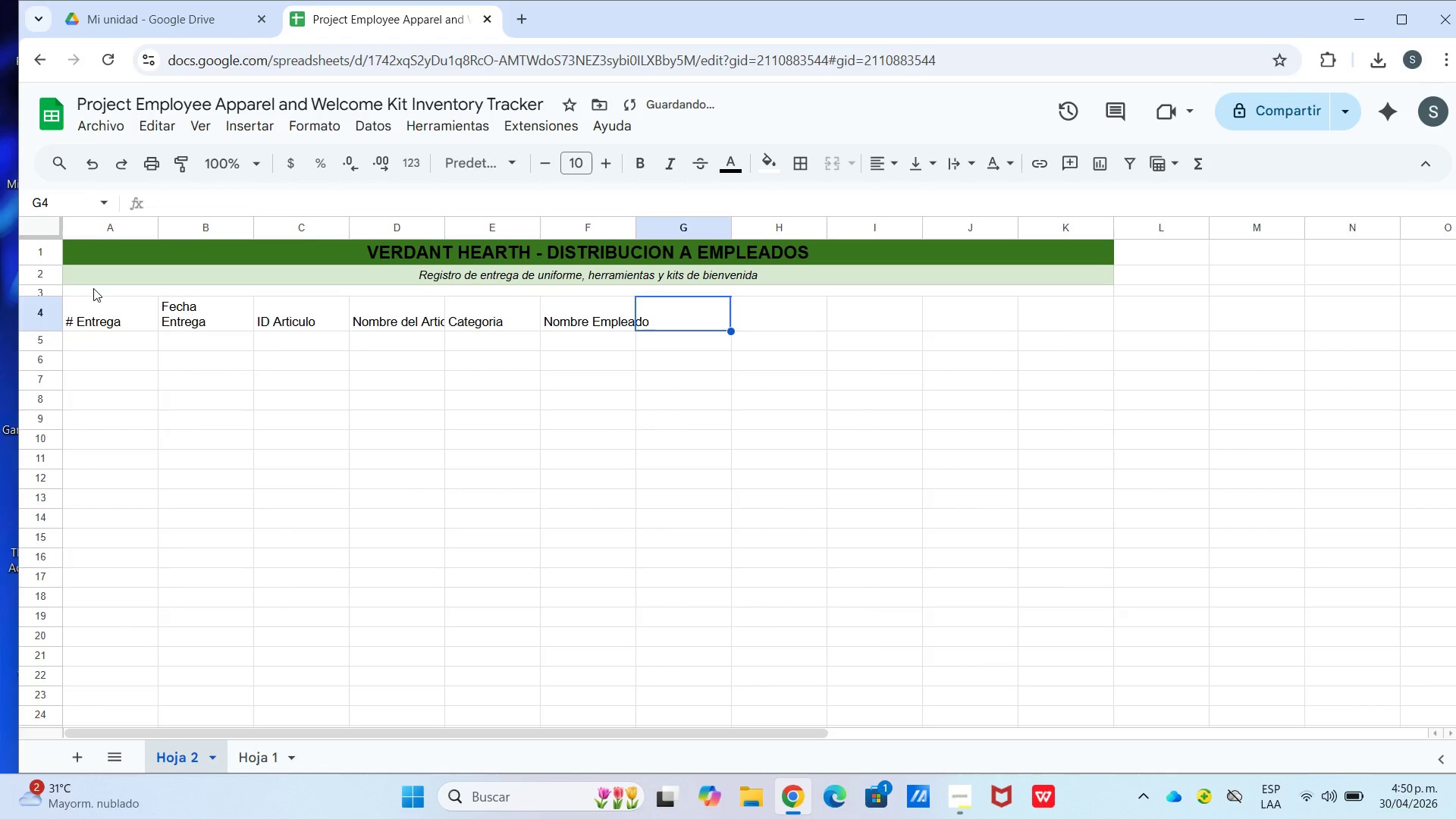 
type(Cantidad)
 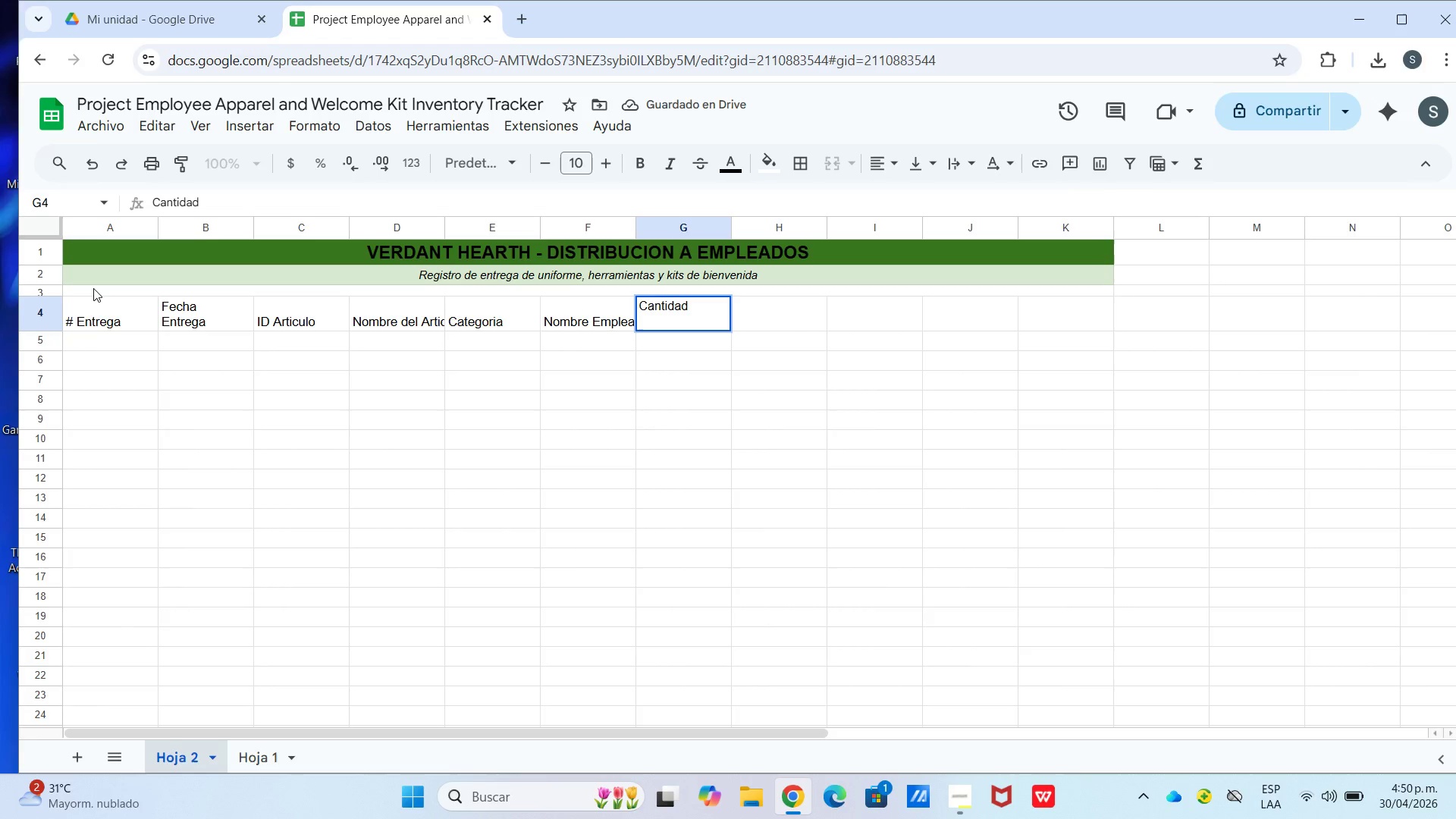 
key(Control+Enter)
 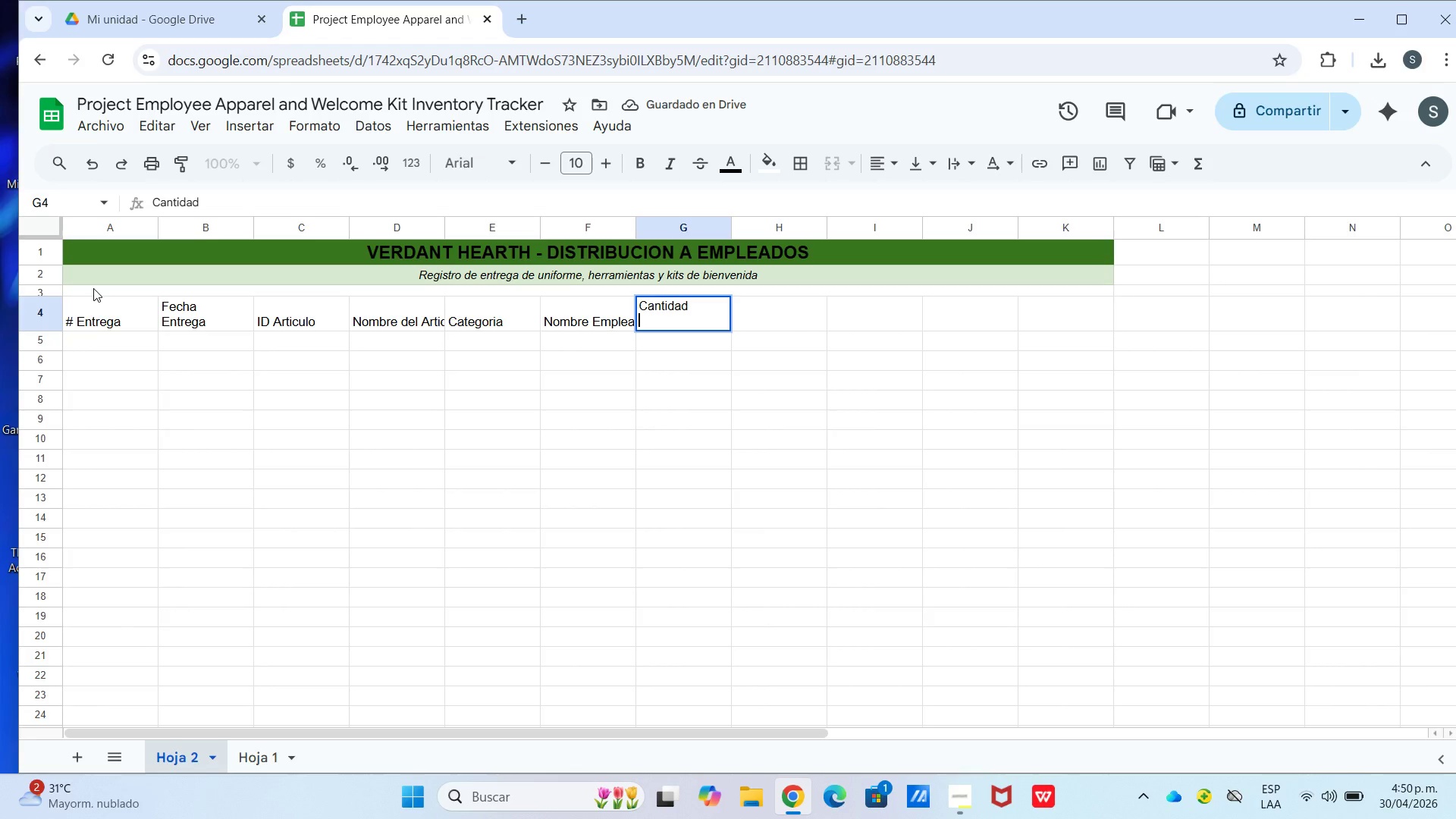 
type(Entregada)
 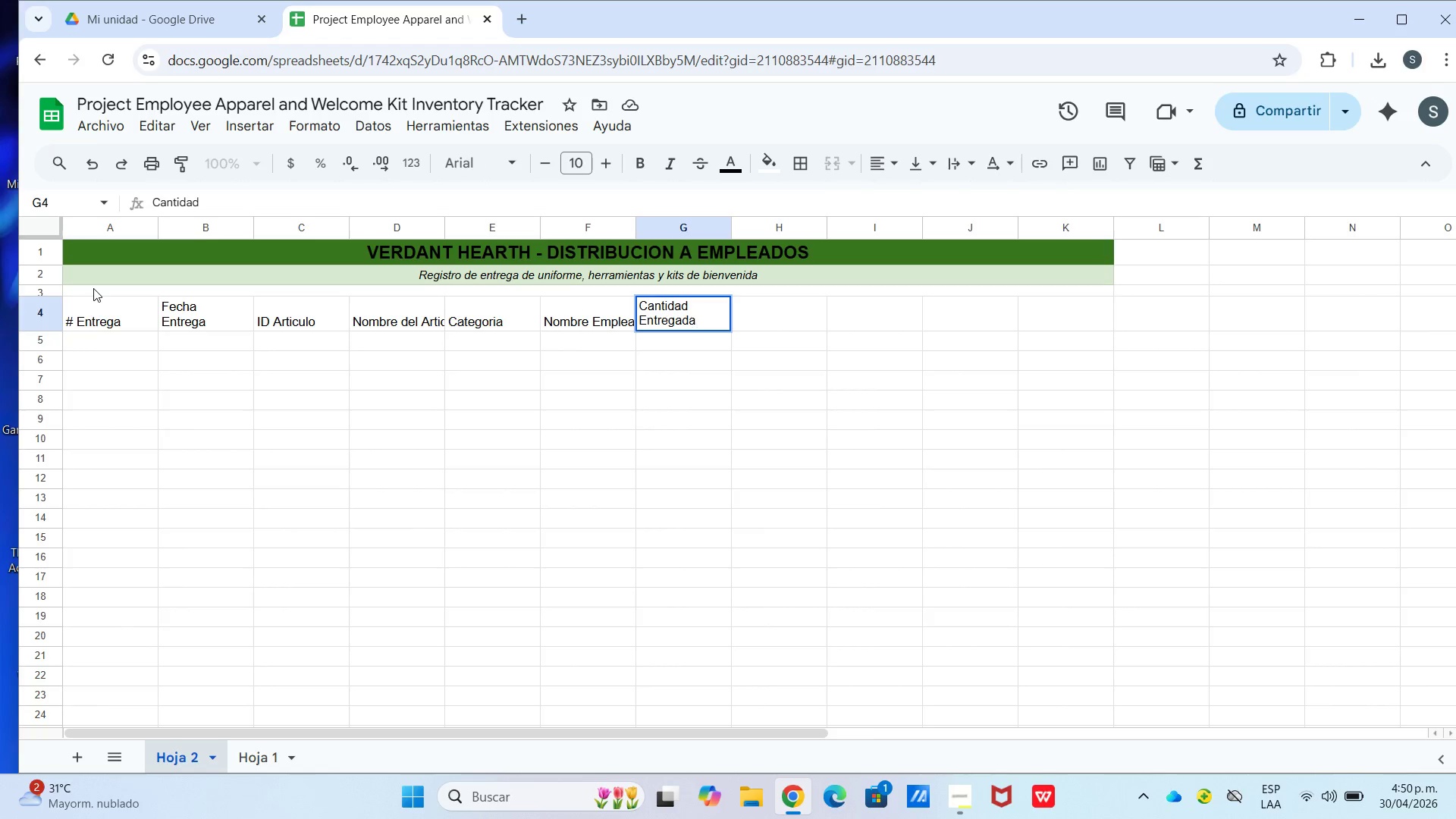 
key(ArrowRight)
 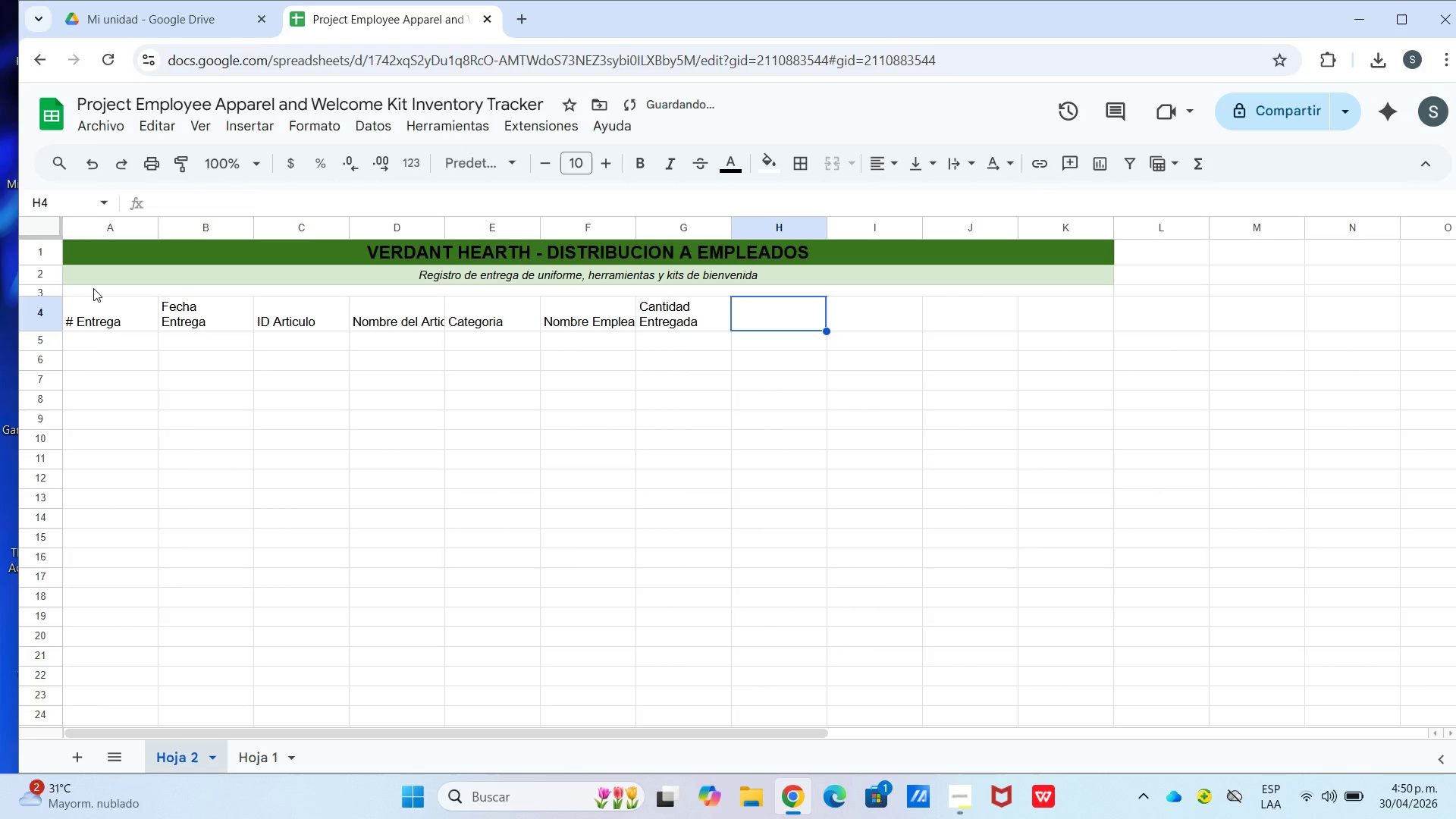 
type(Departamento)
 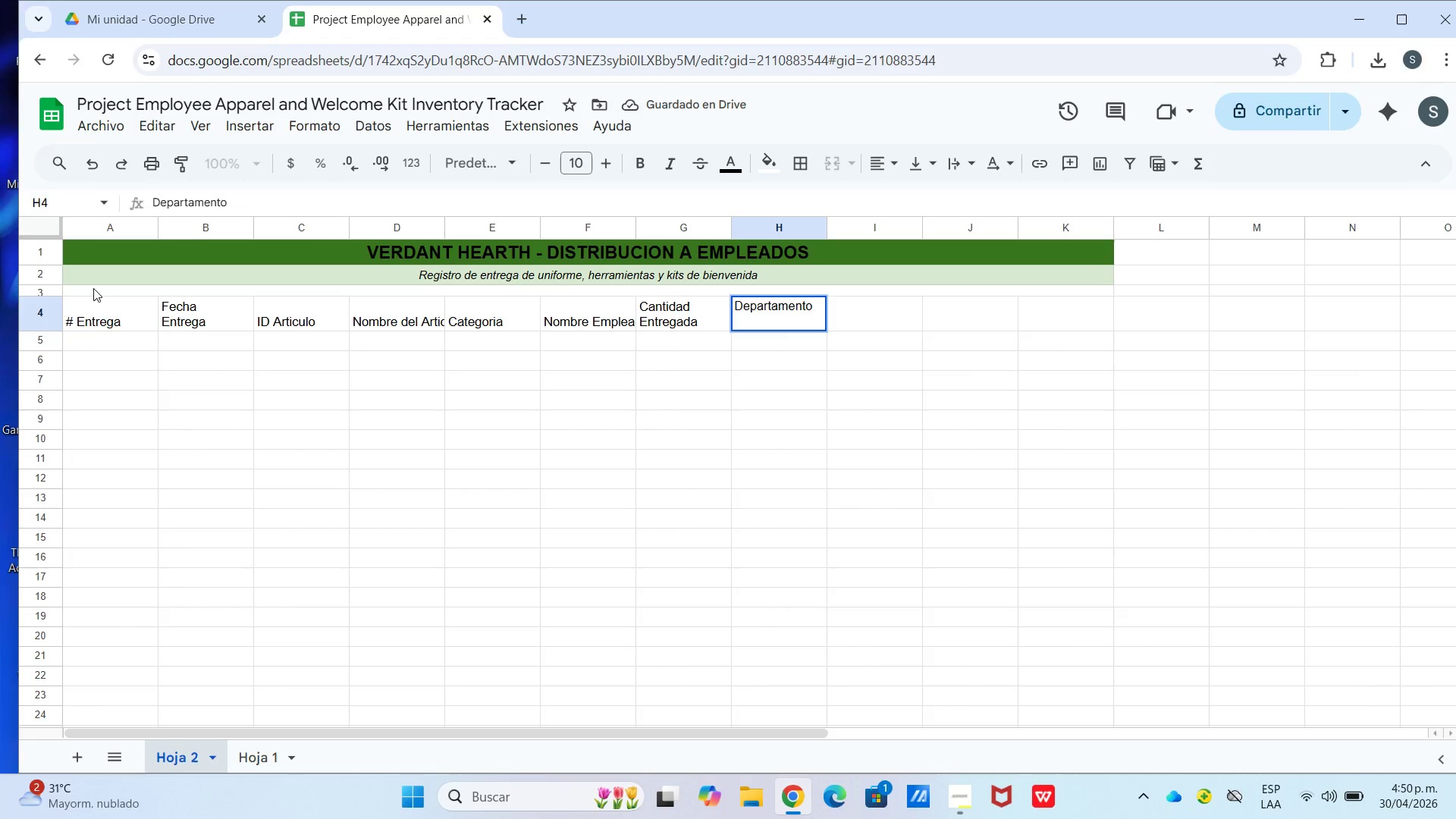 
key(ArrowRight)
 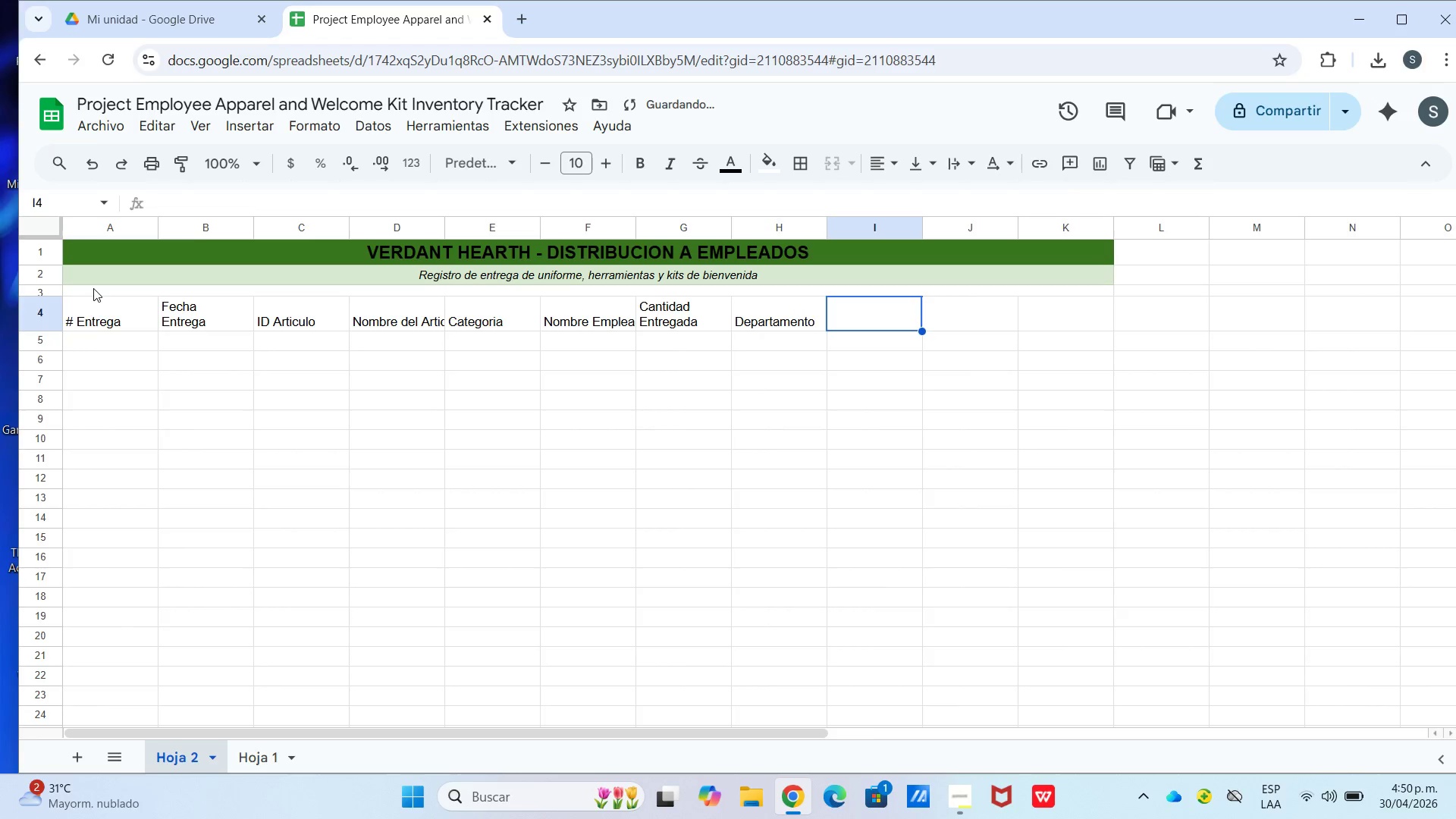 
type(Cargo)
 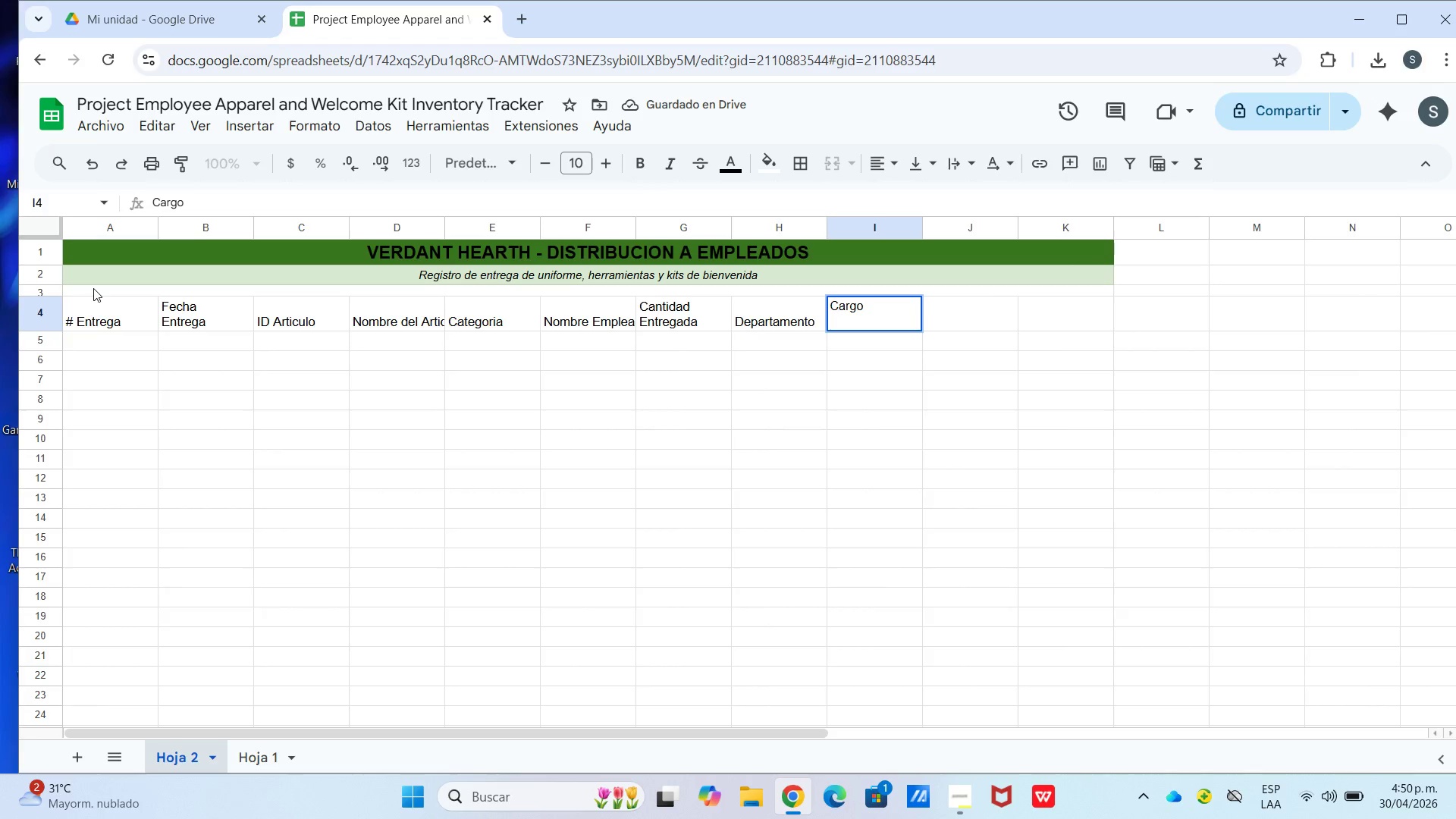 
key(ArrowRight)
 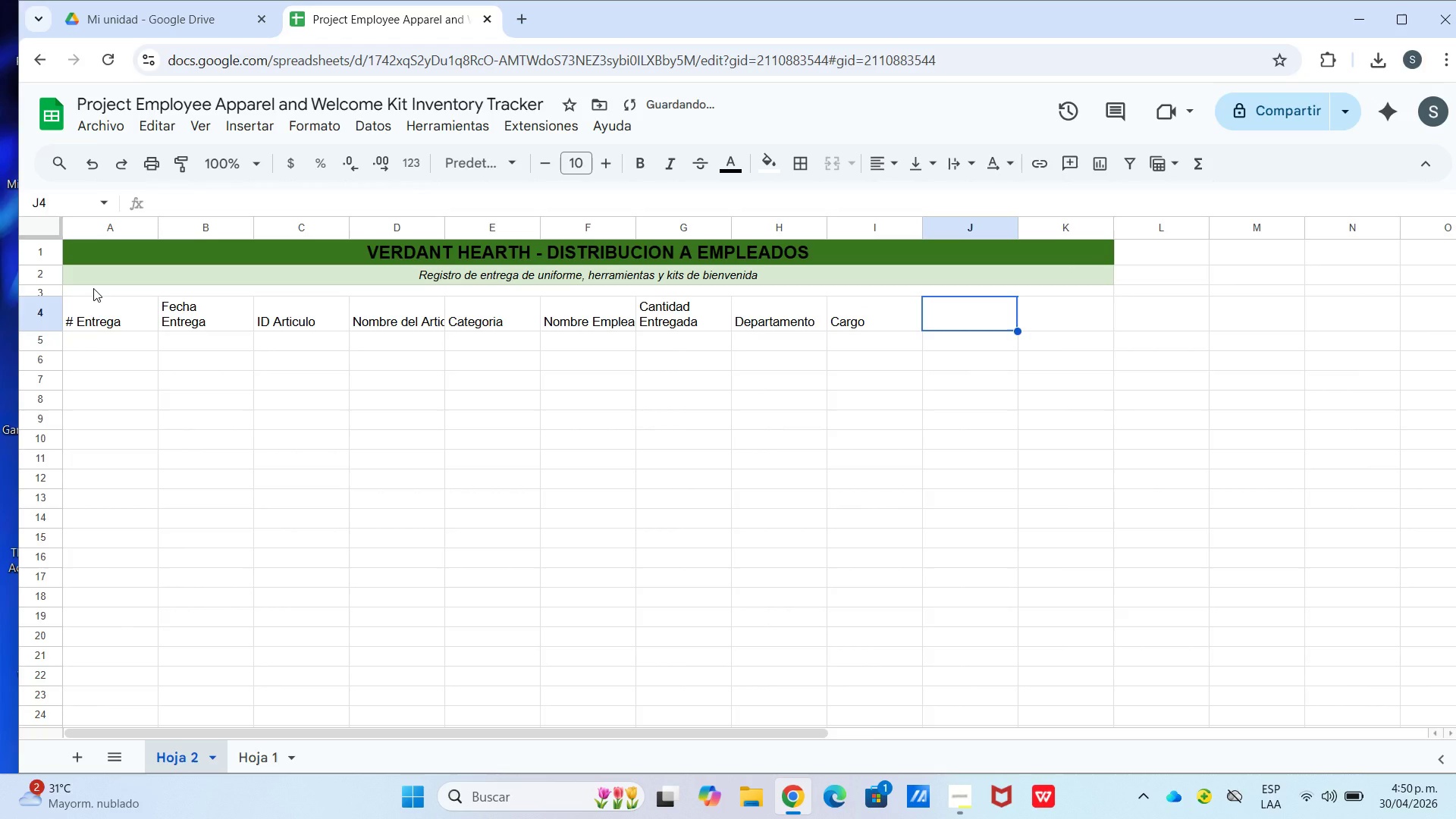 
type(Firma)
 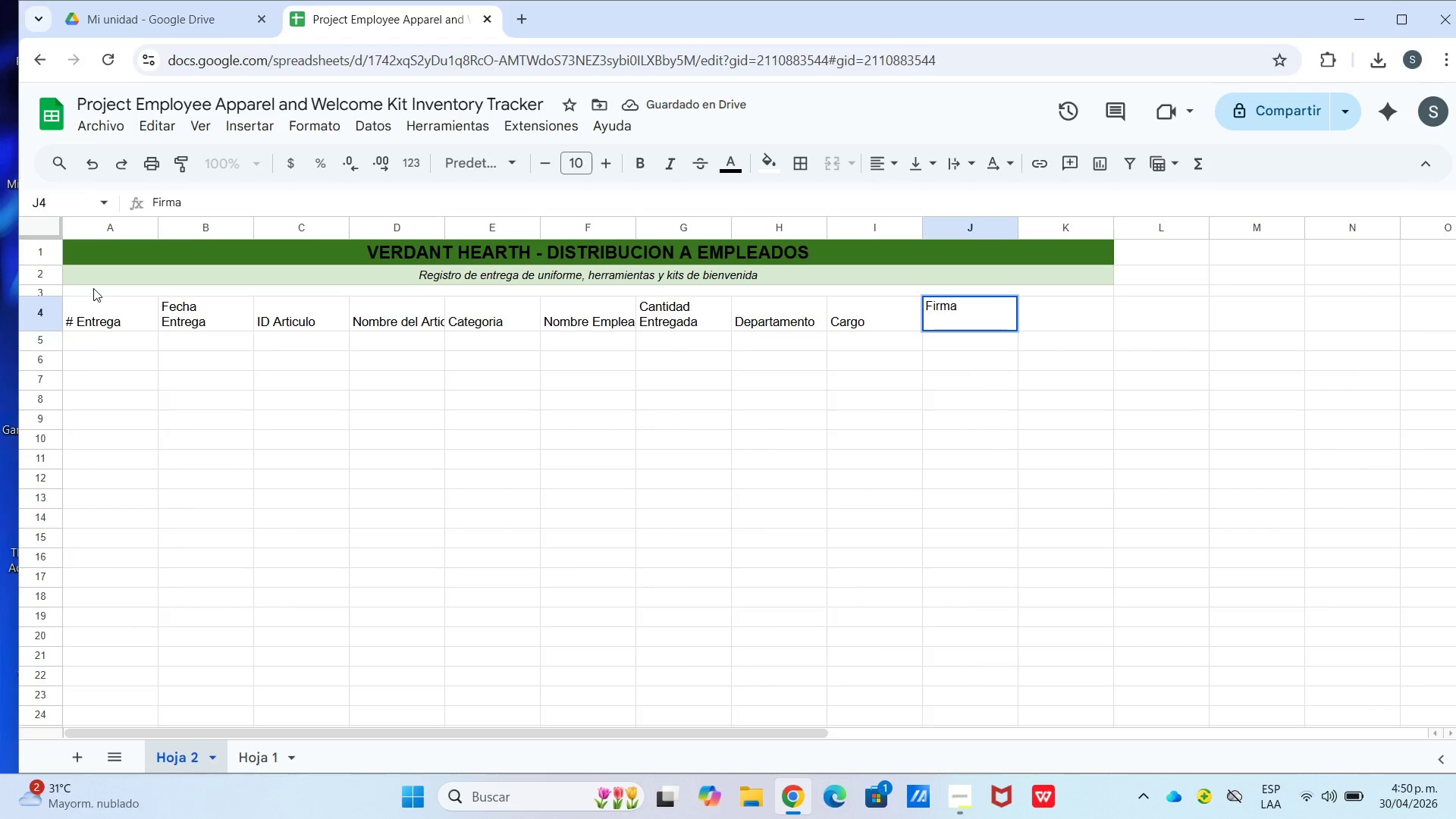 
key(Control+Enter)
 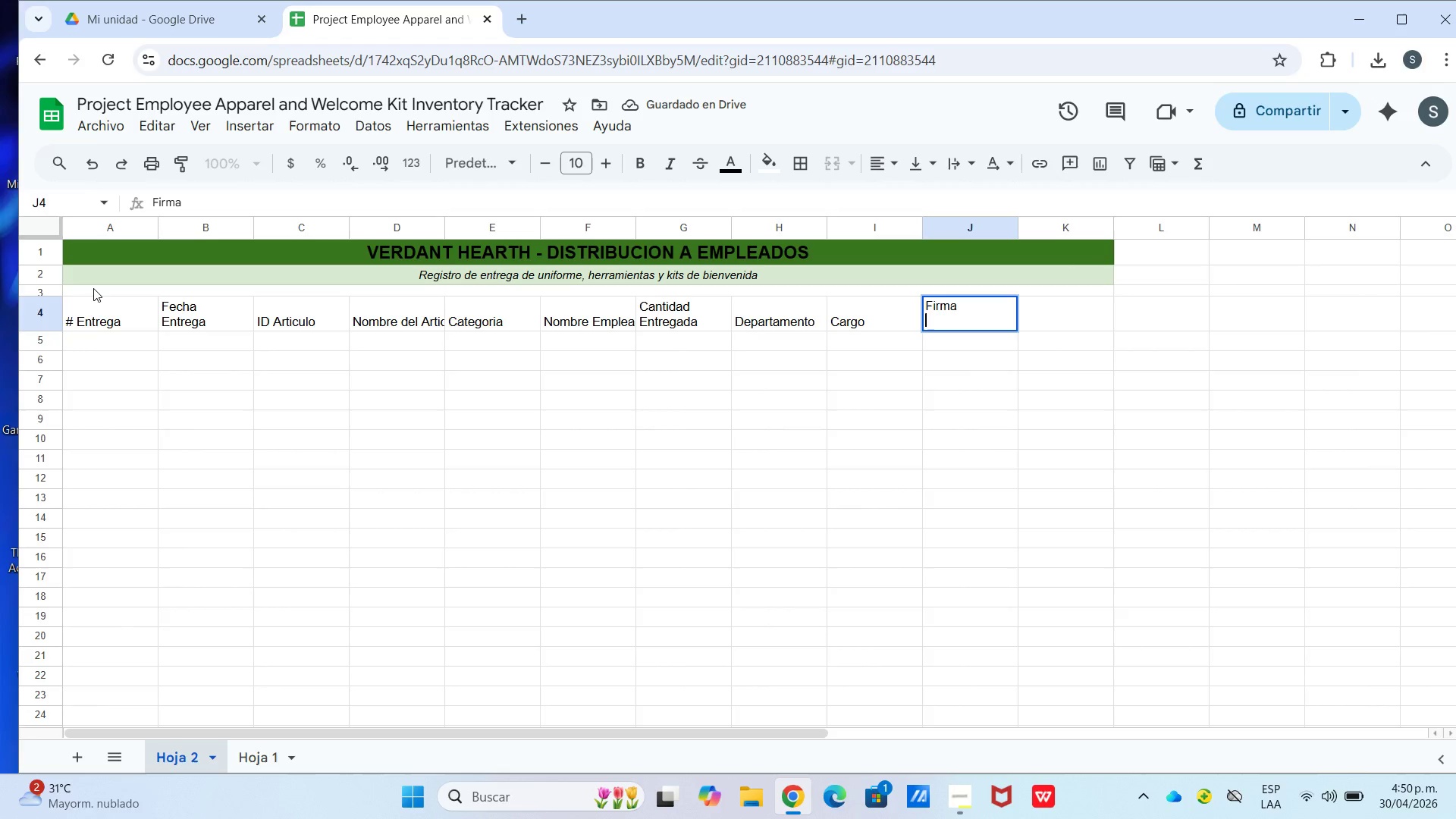 
type(Recii)
key(Backspace)
type(bido)
 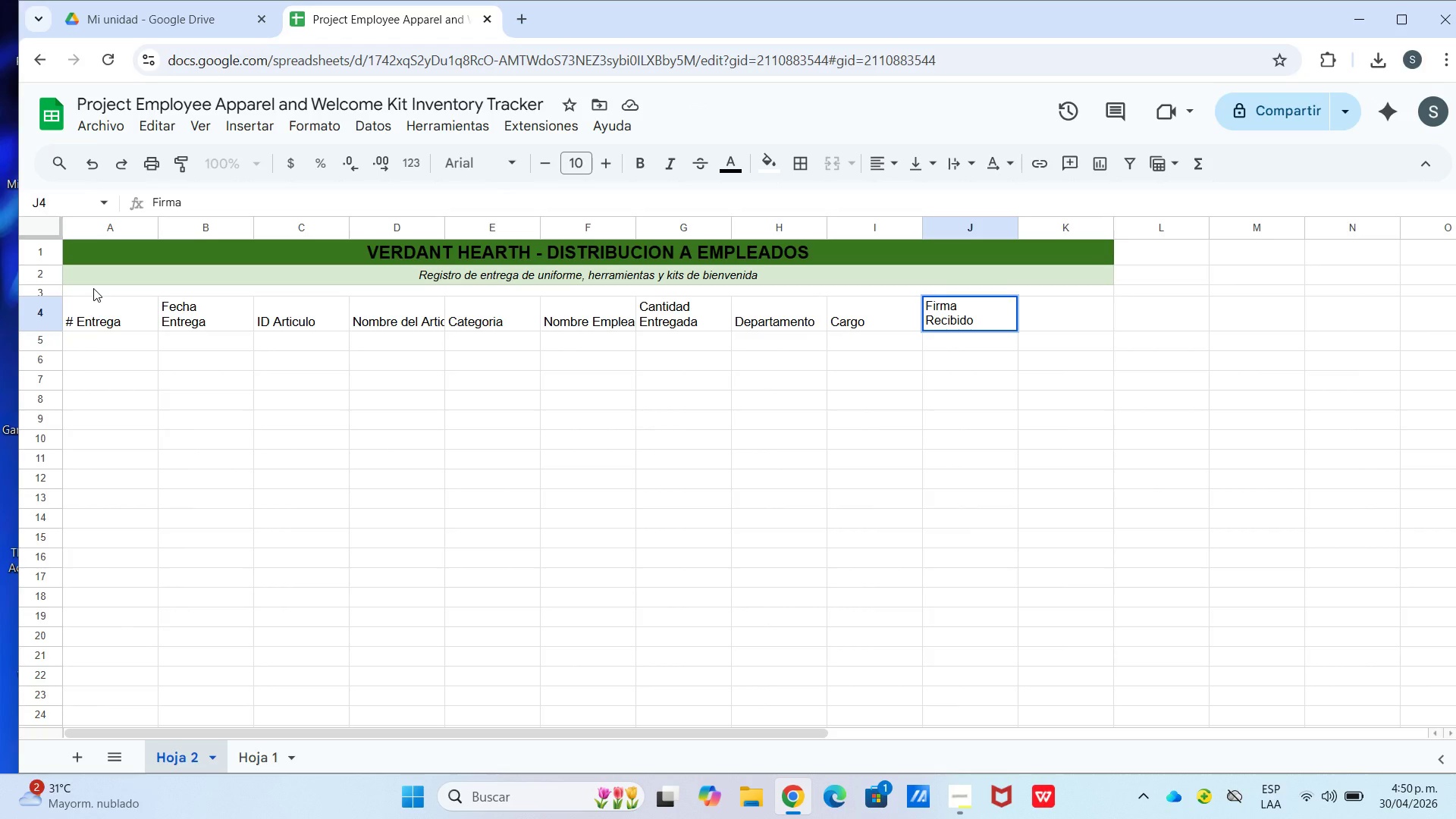 
key(ArrowRight)
 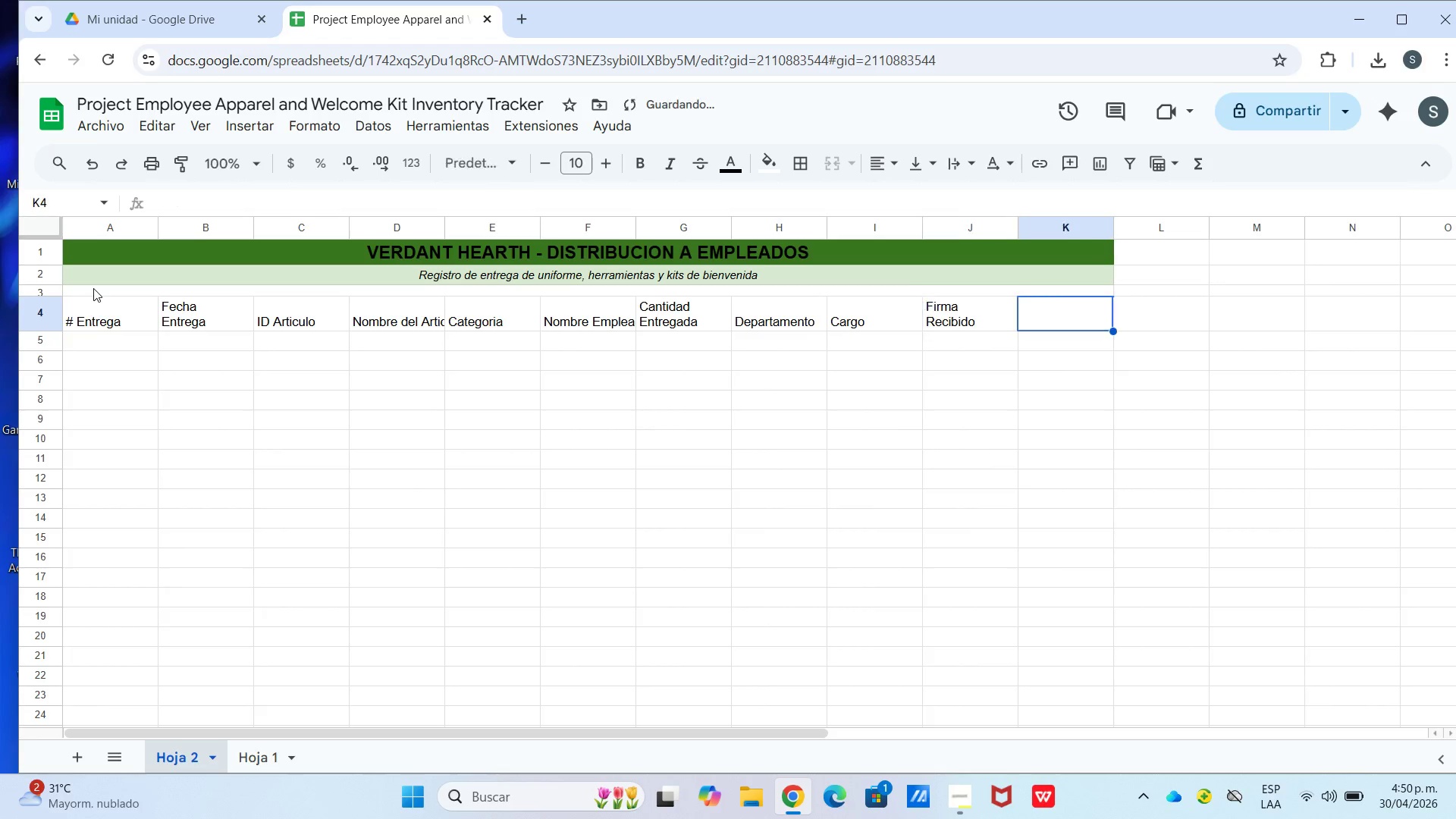 
type(Obsrvaciones)
 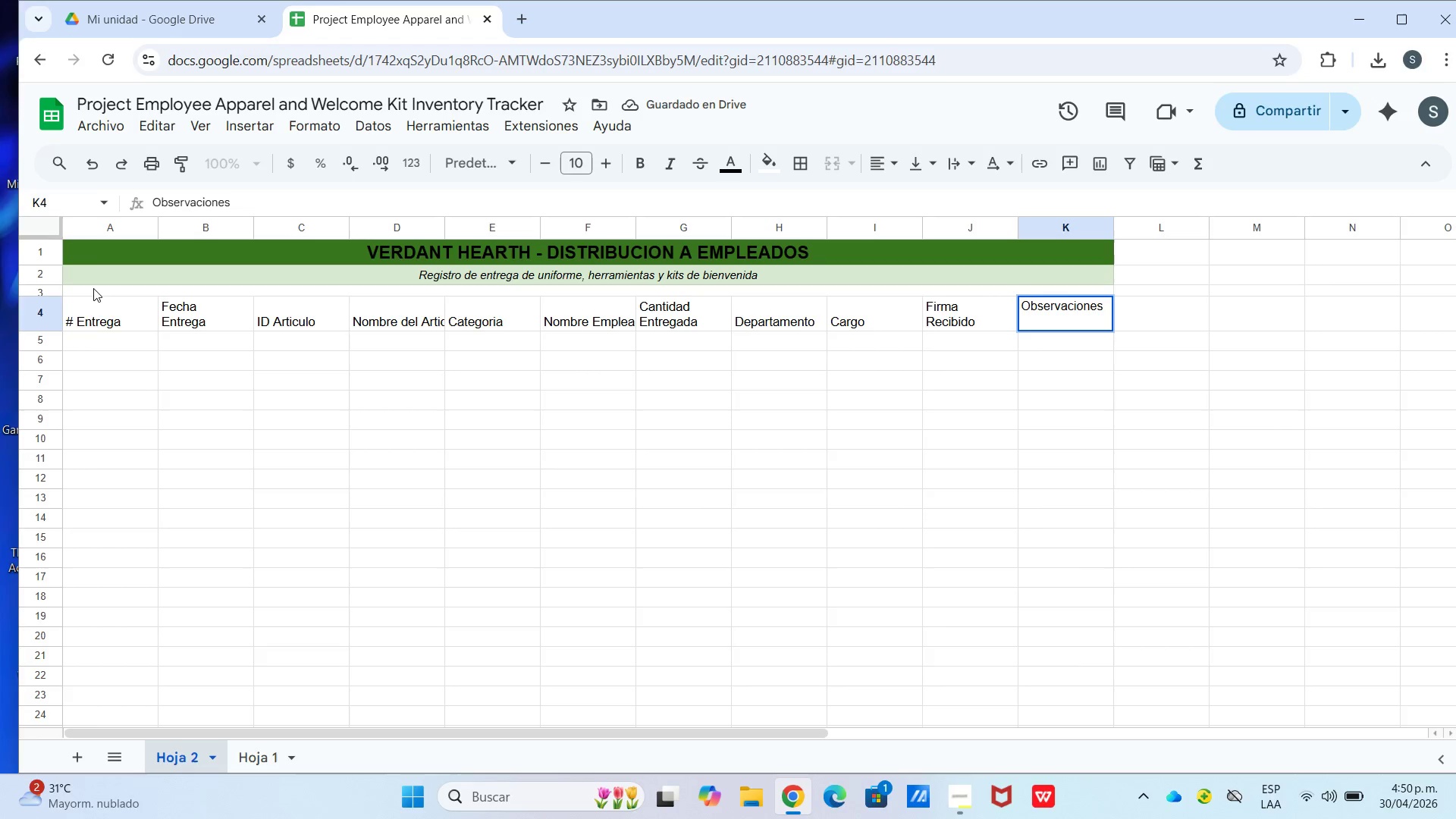 
wait(7.09)
 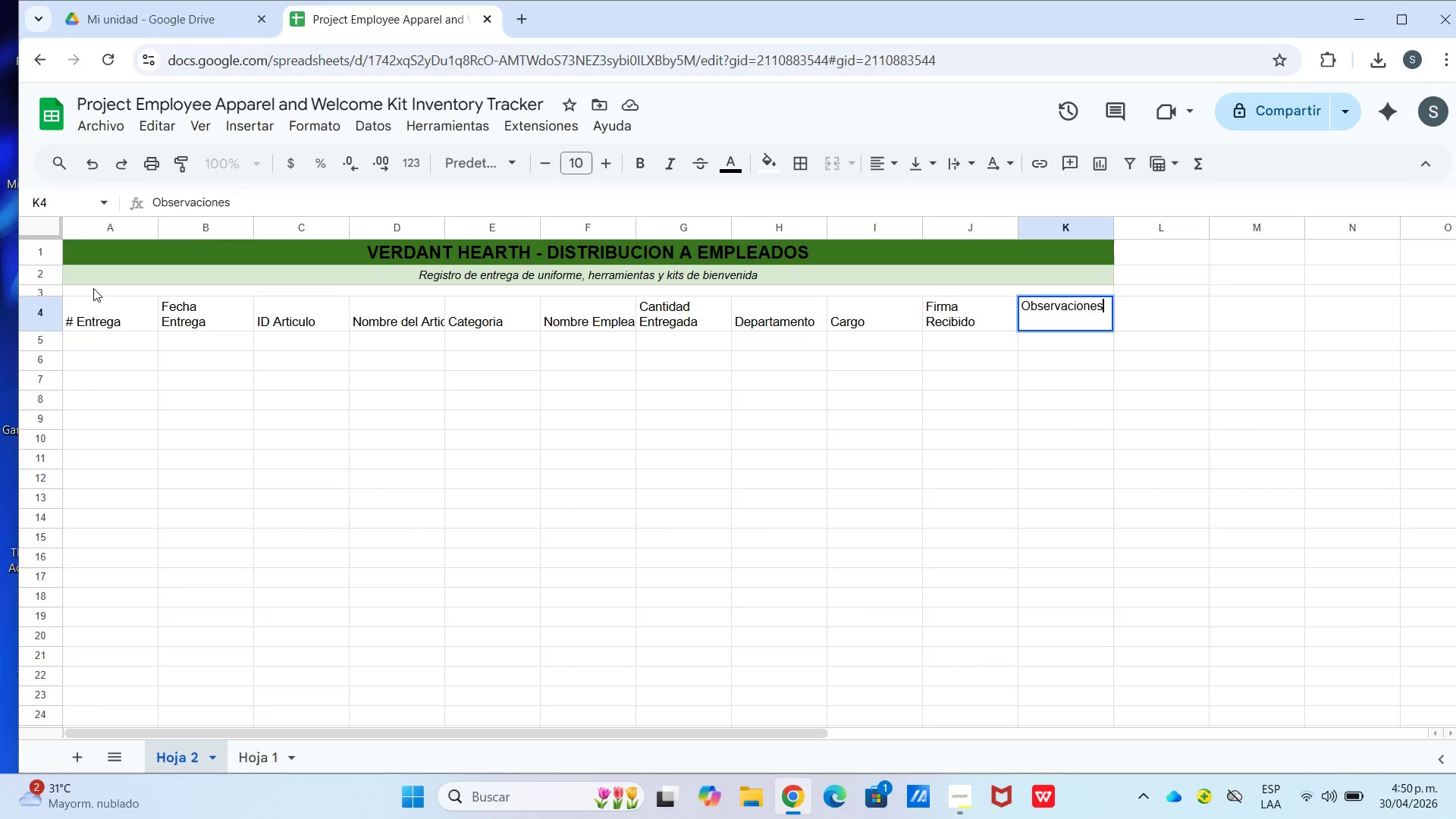 
left_click_drag(start_coordinate=[106, 332], to_coordinate=[1119, 342])
 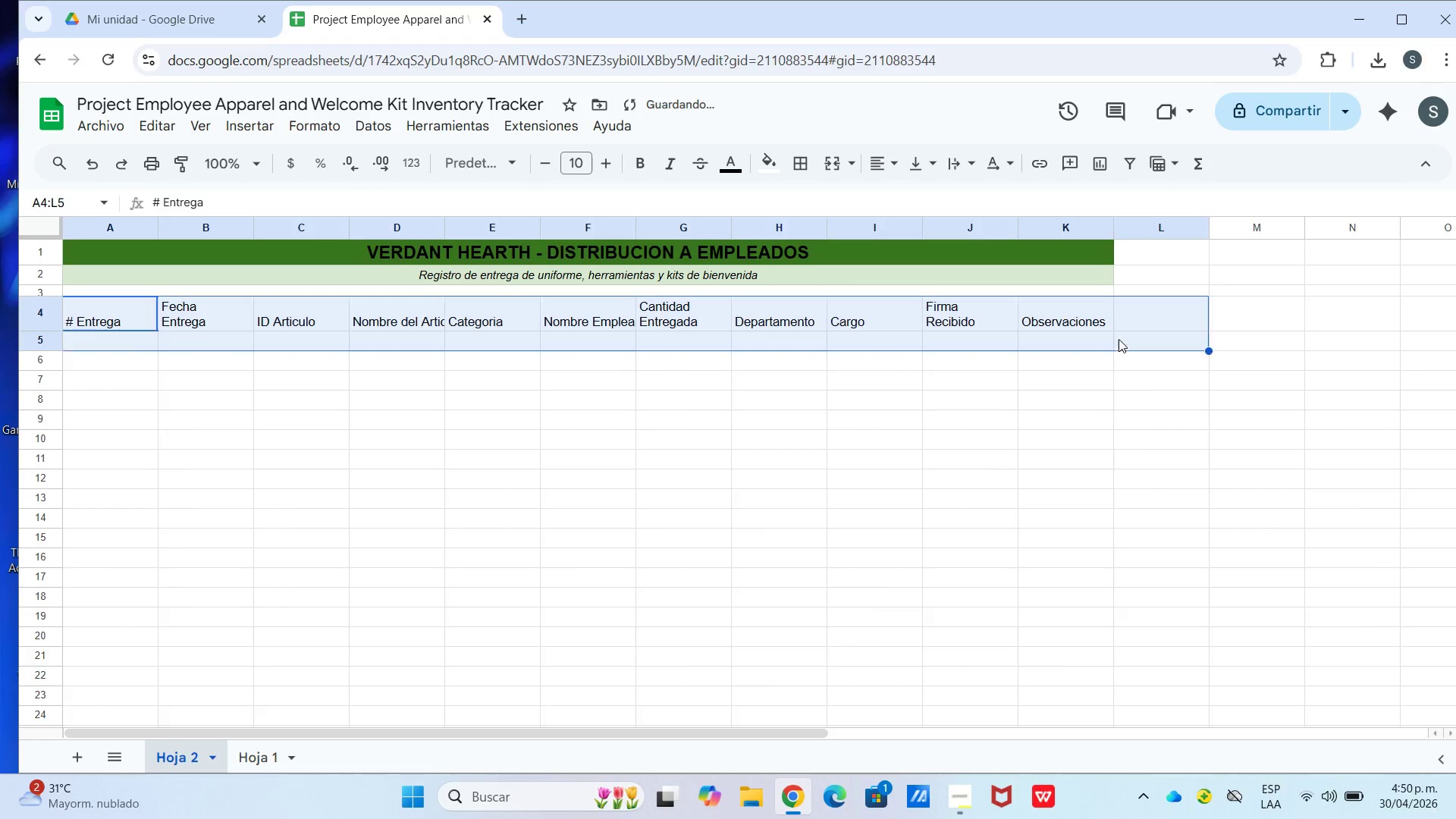 
left_click_drag(start_coordinate=[1117, 338], to_coordinate=[1027, 336])
 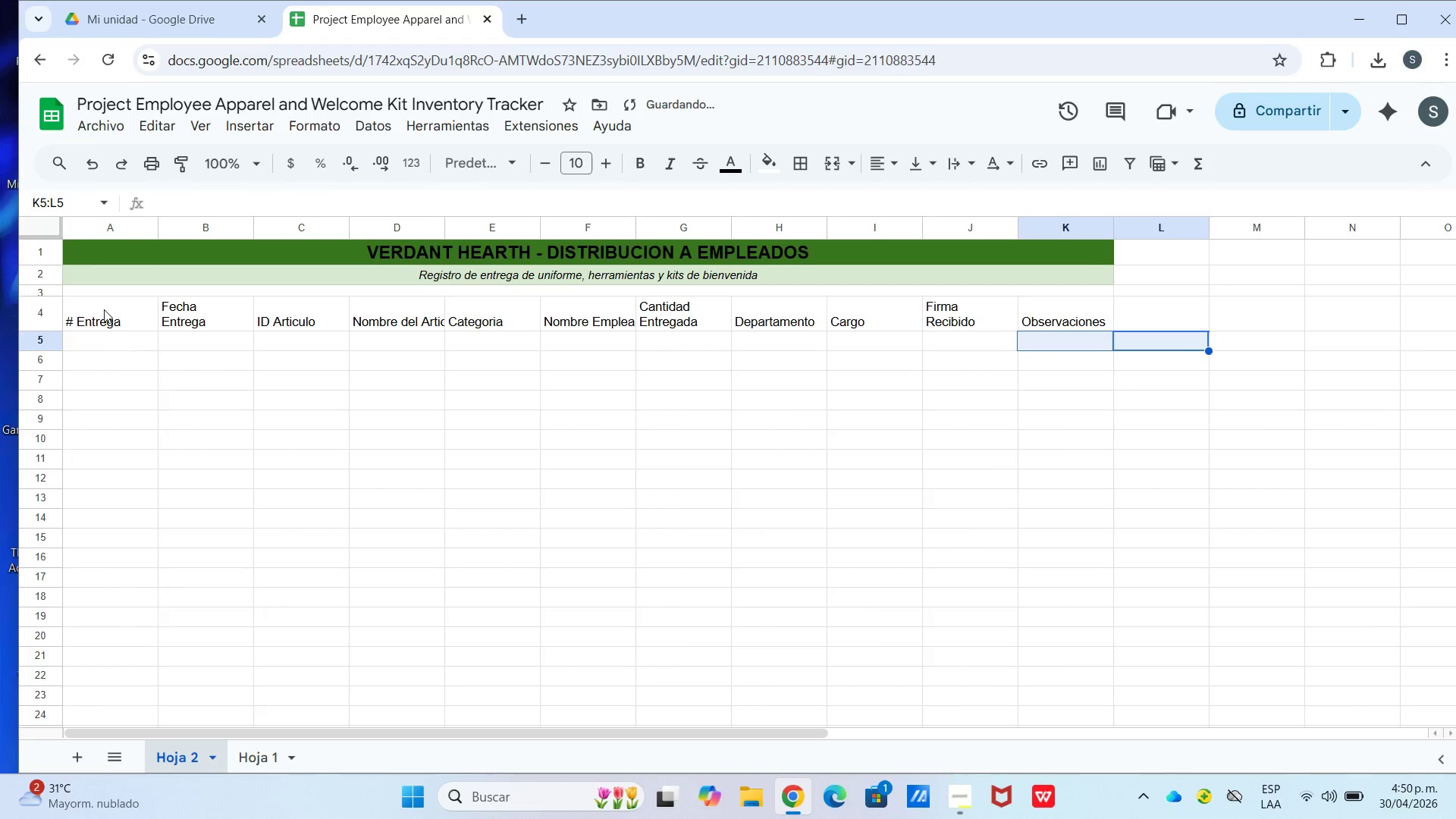 
left_click_drag(start_coordinate=[108, 315], to_coordinate=[766, 310])
 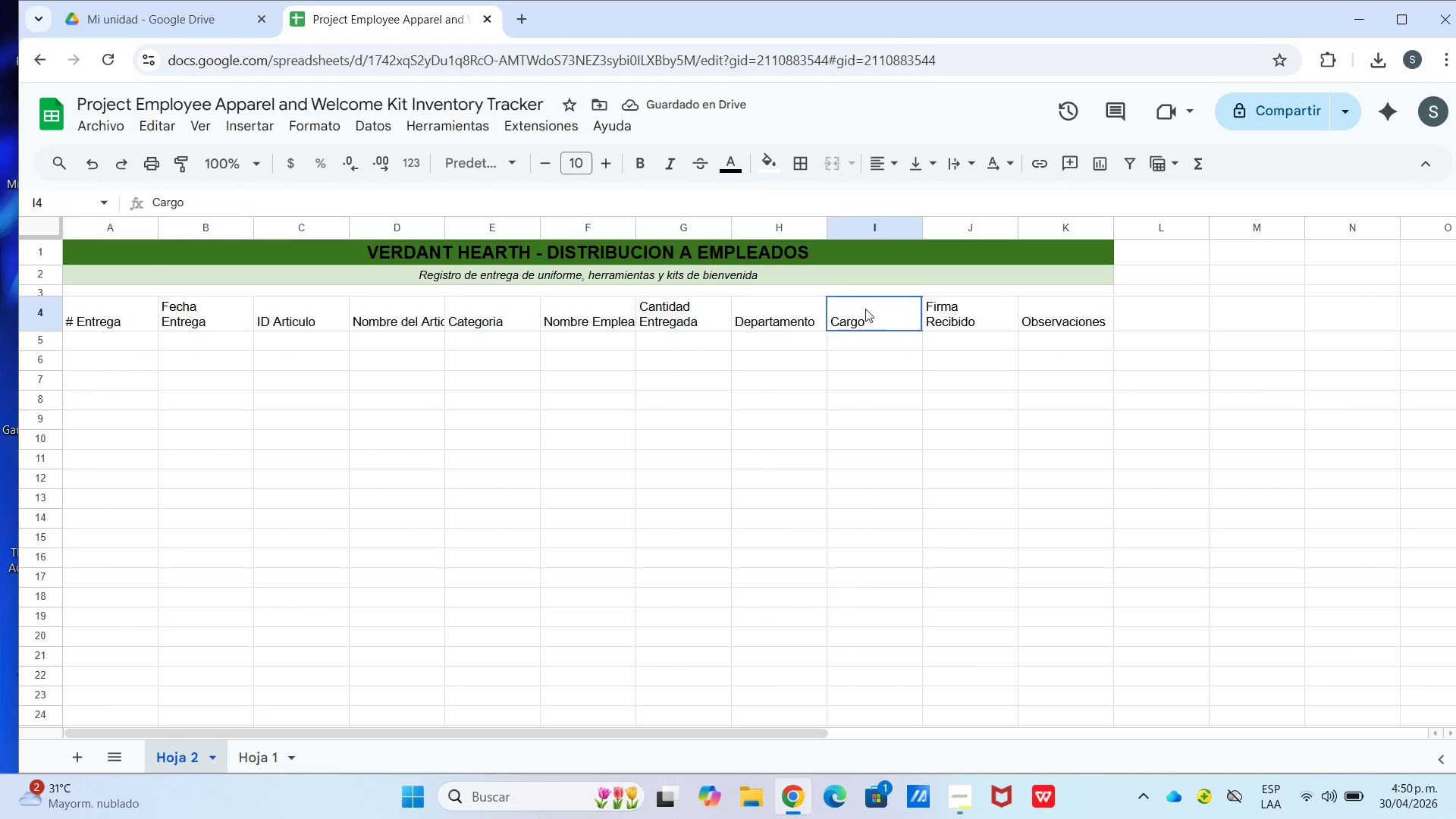 
left_click_drag(start_coordinate=[830, 309], to_coordinate=[1081, 331])
 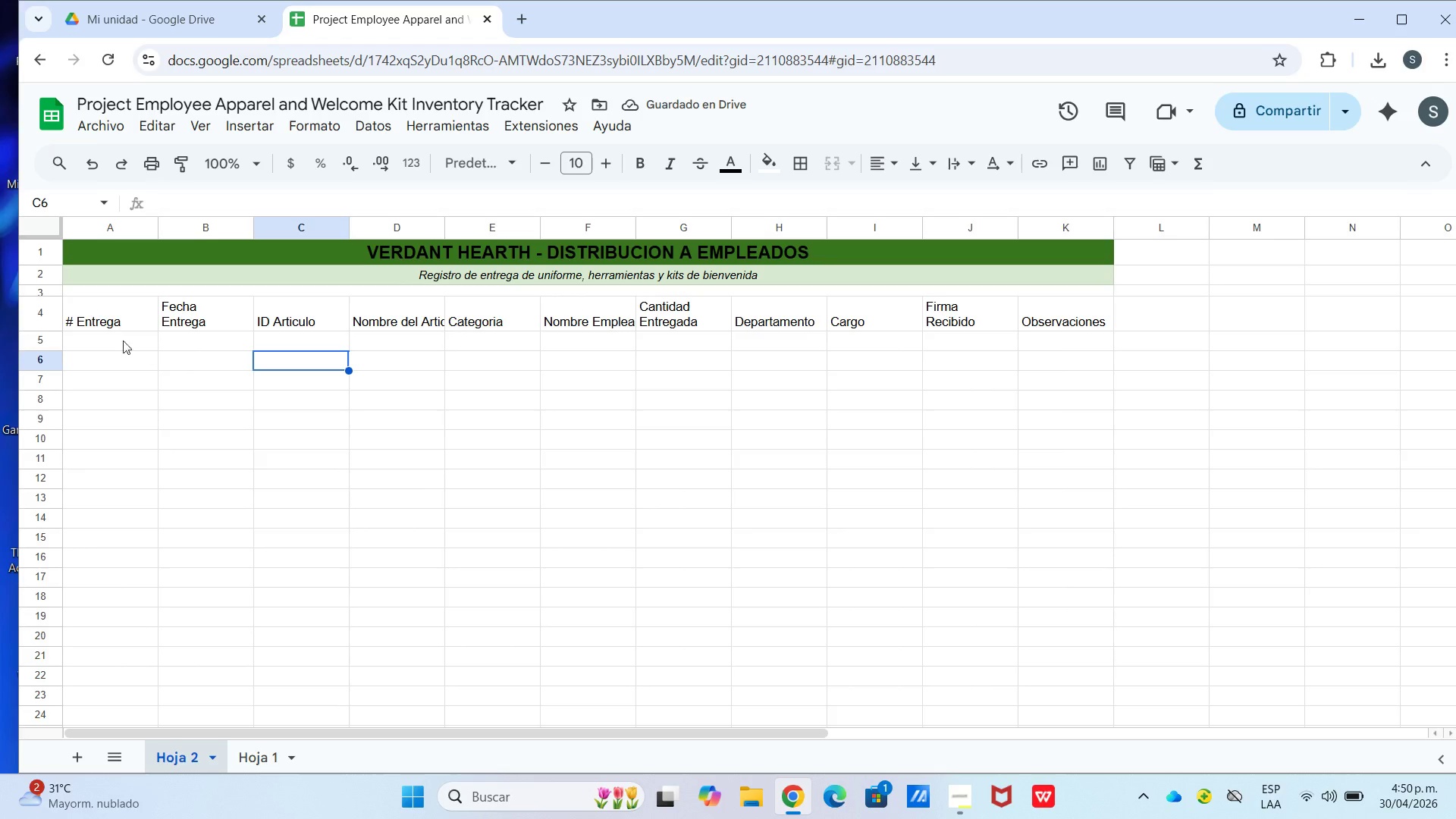 
left_click_drag(start_coordinate=[105, 308], to_coordinate=[1043, 314])
 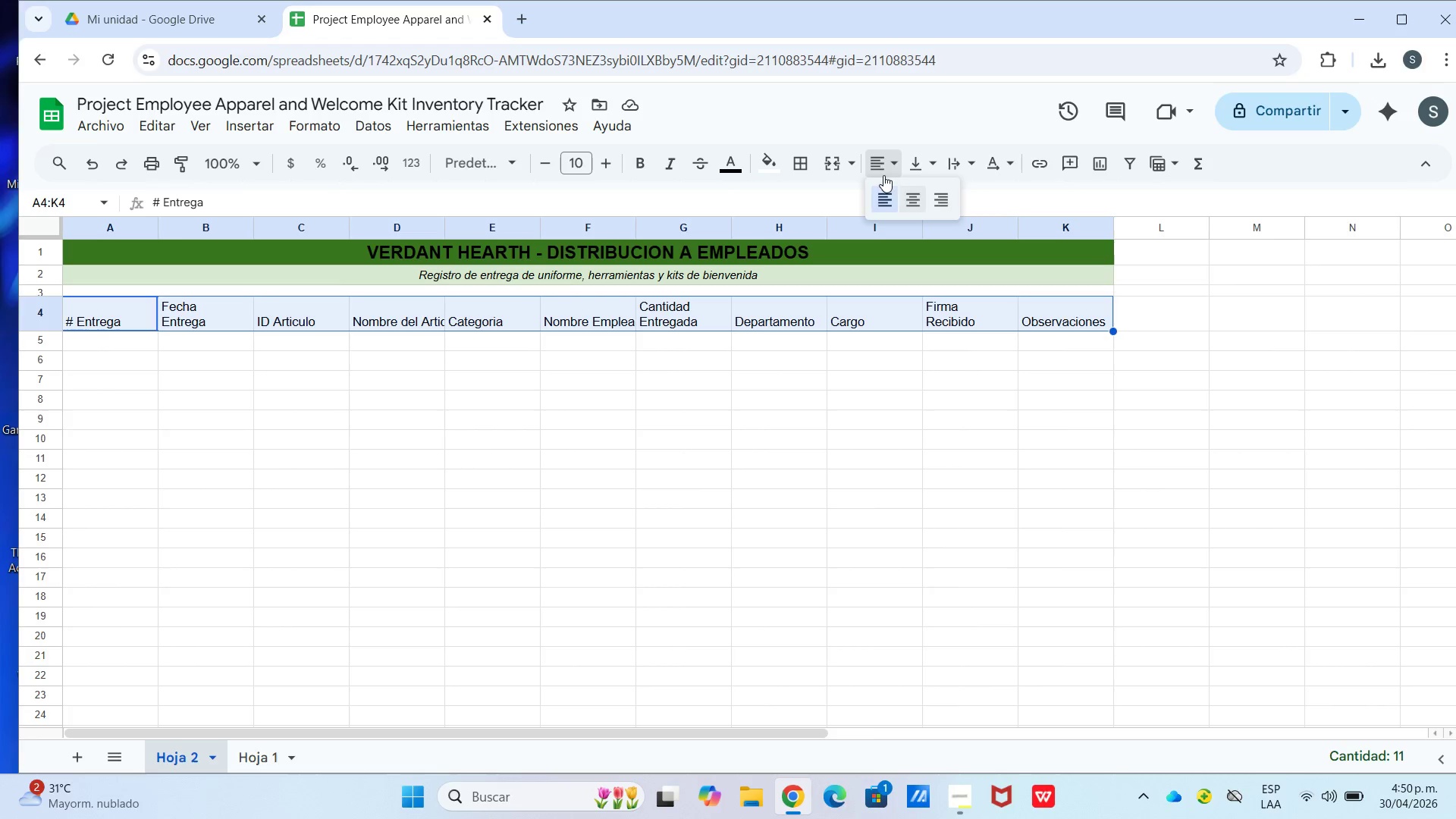 
double_click([912, 198])
 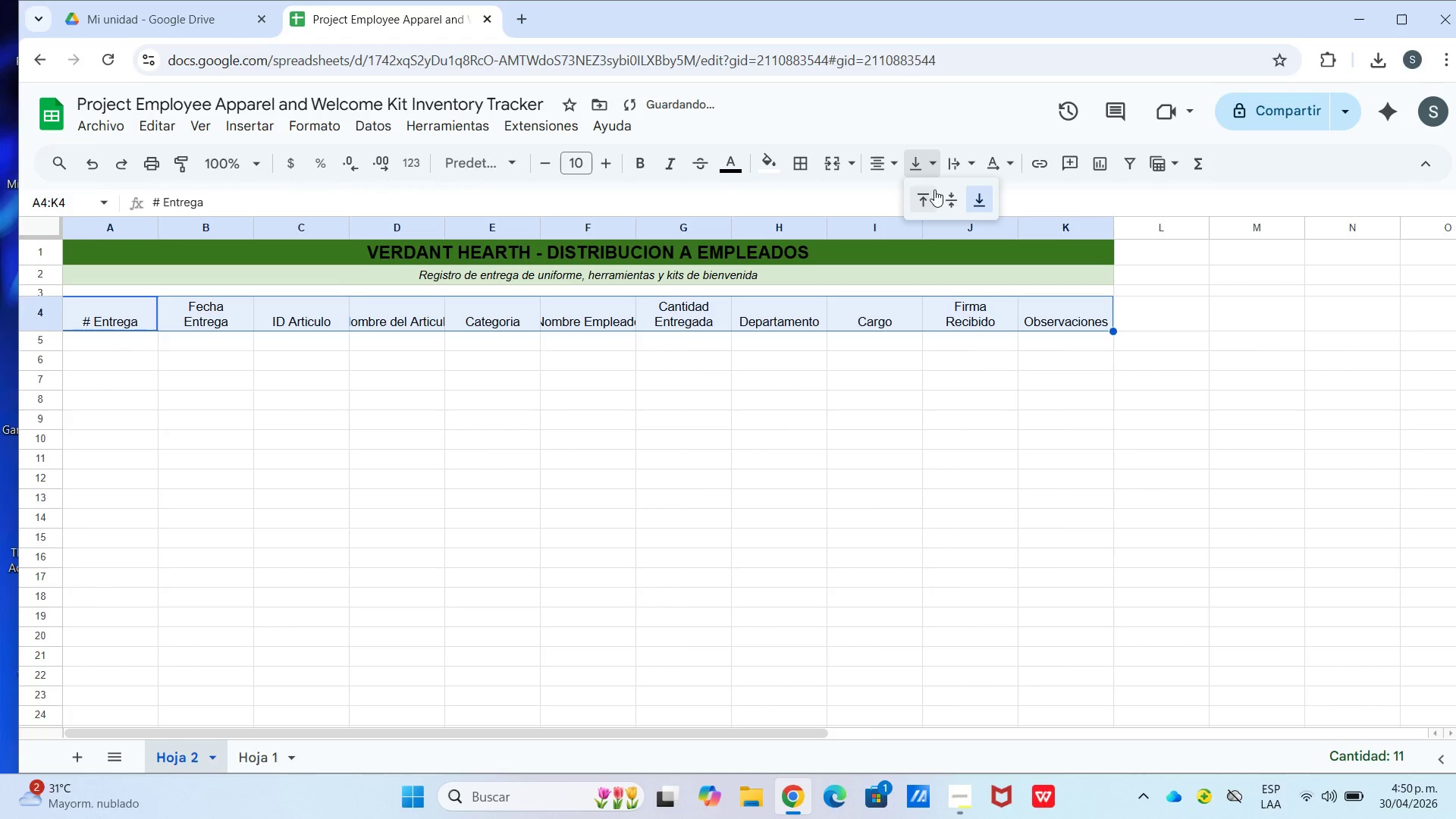 
left_click([952, 196])
 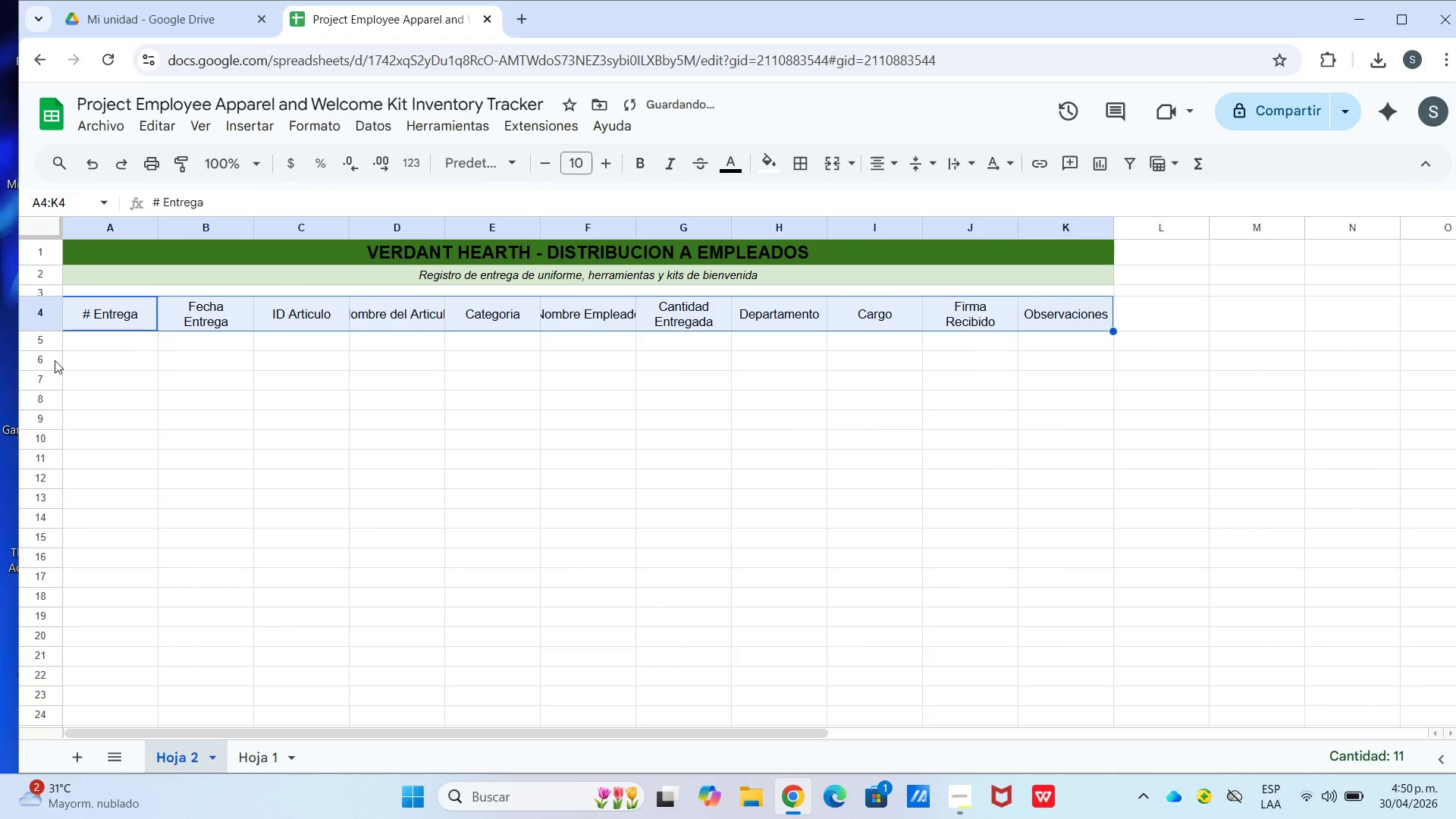 
left_click([98, 344])
 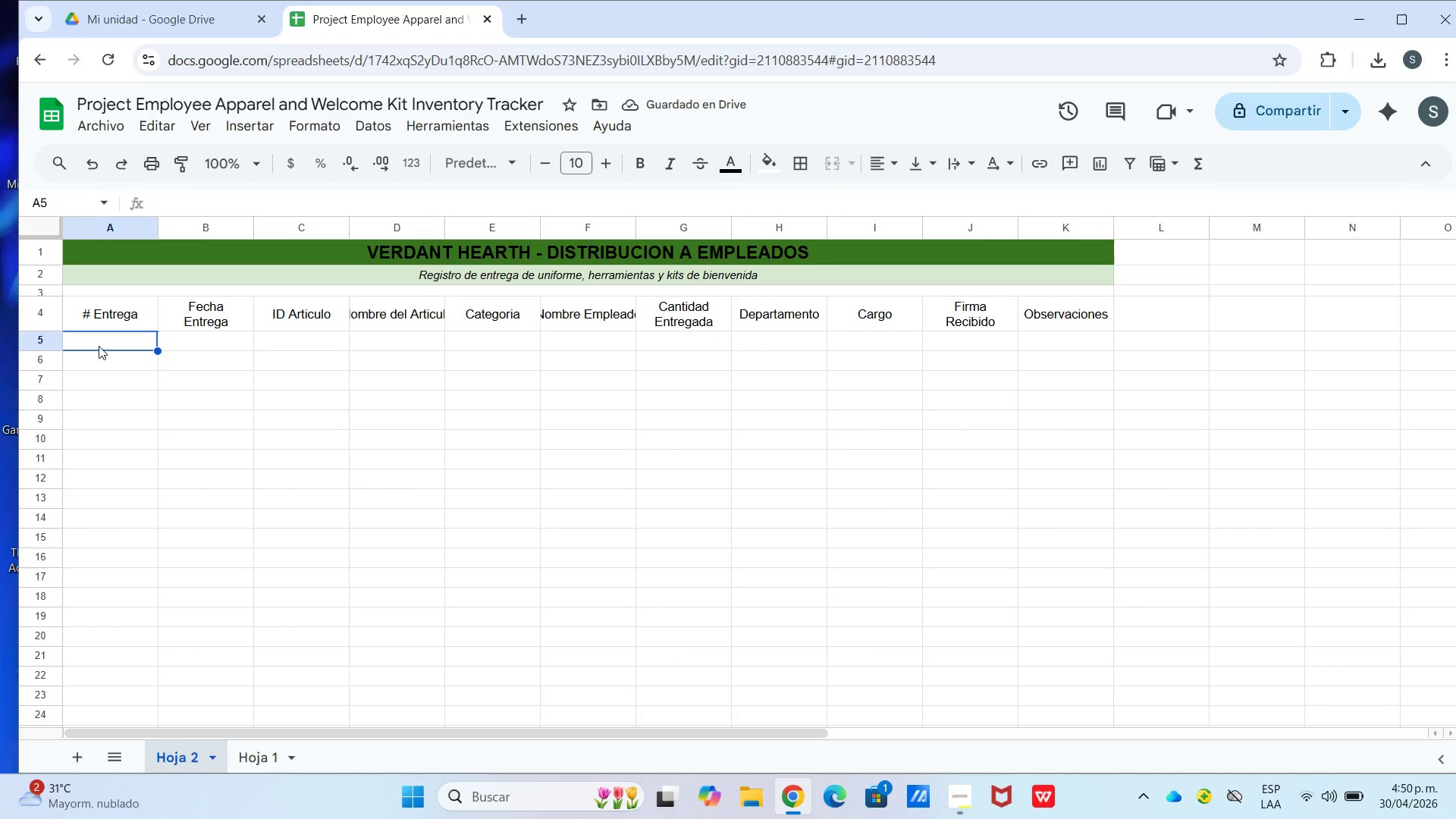 
key(1)
 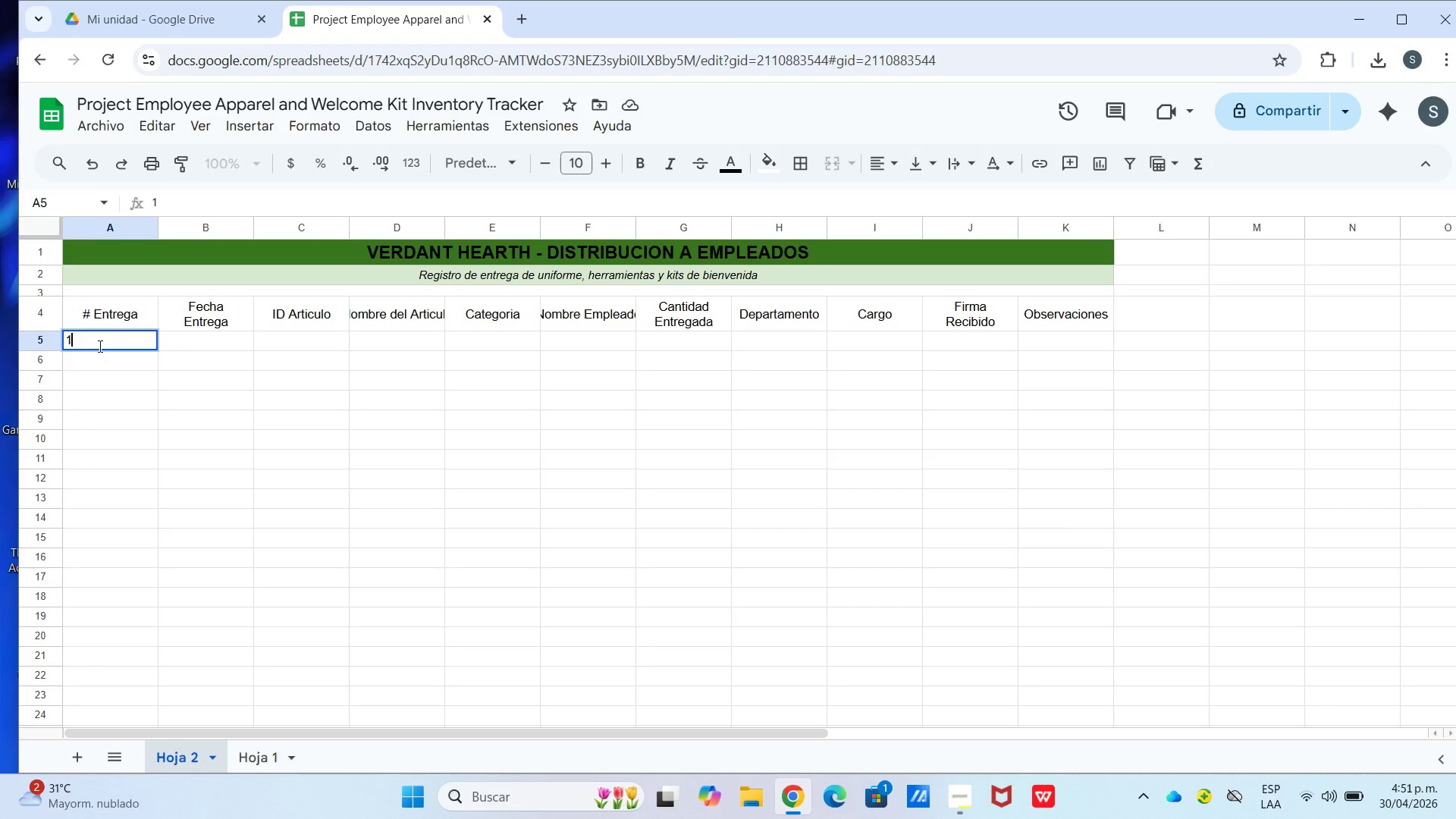 
key(Enter)
 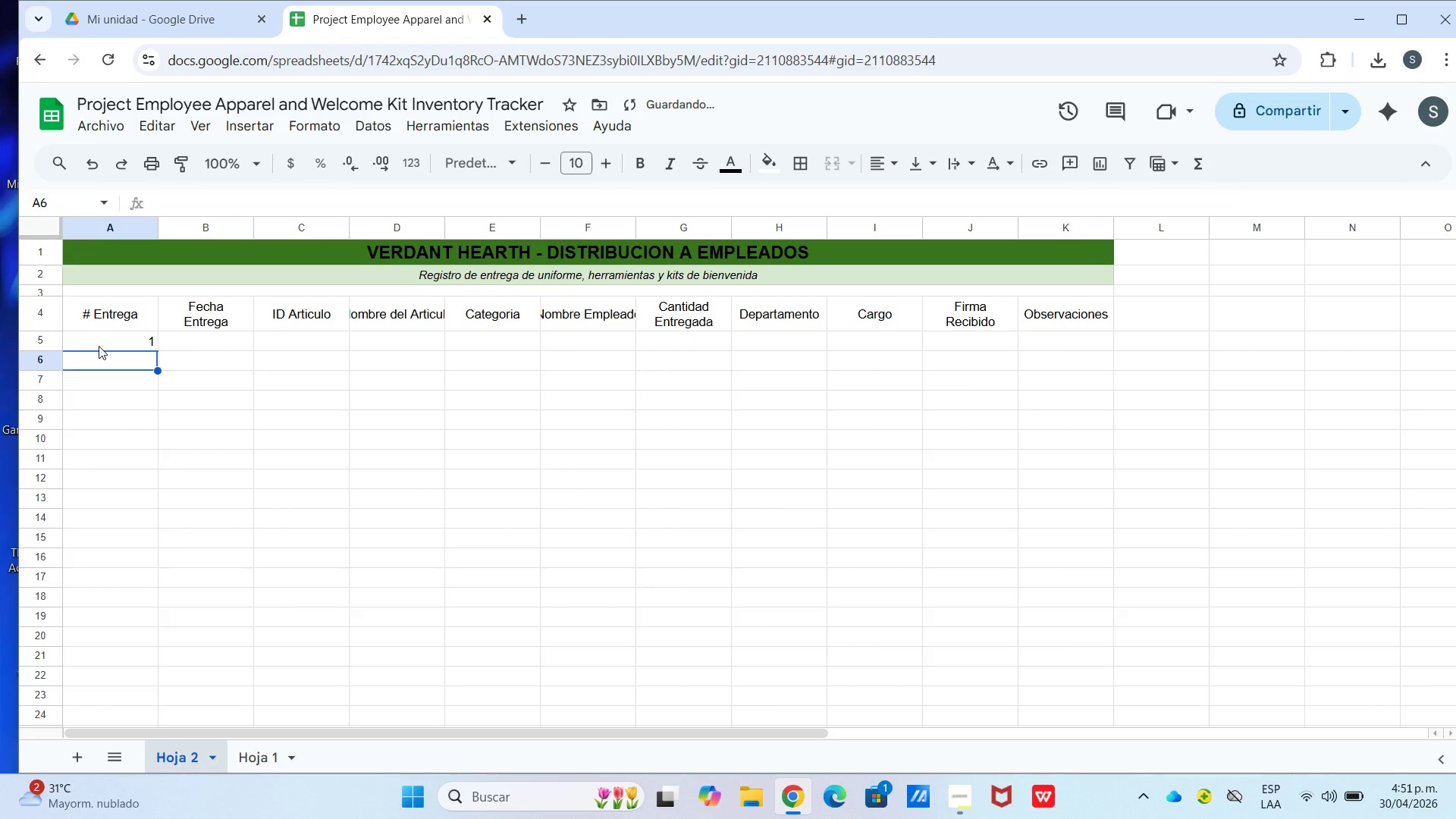 
key(Numpad2)
 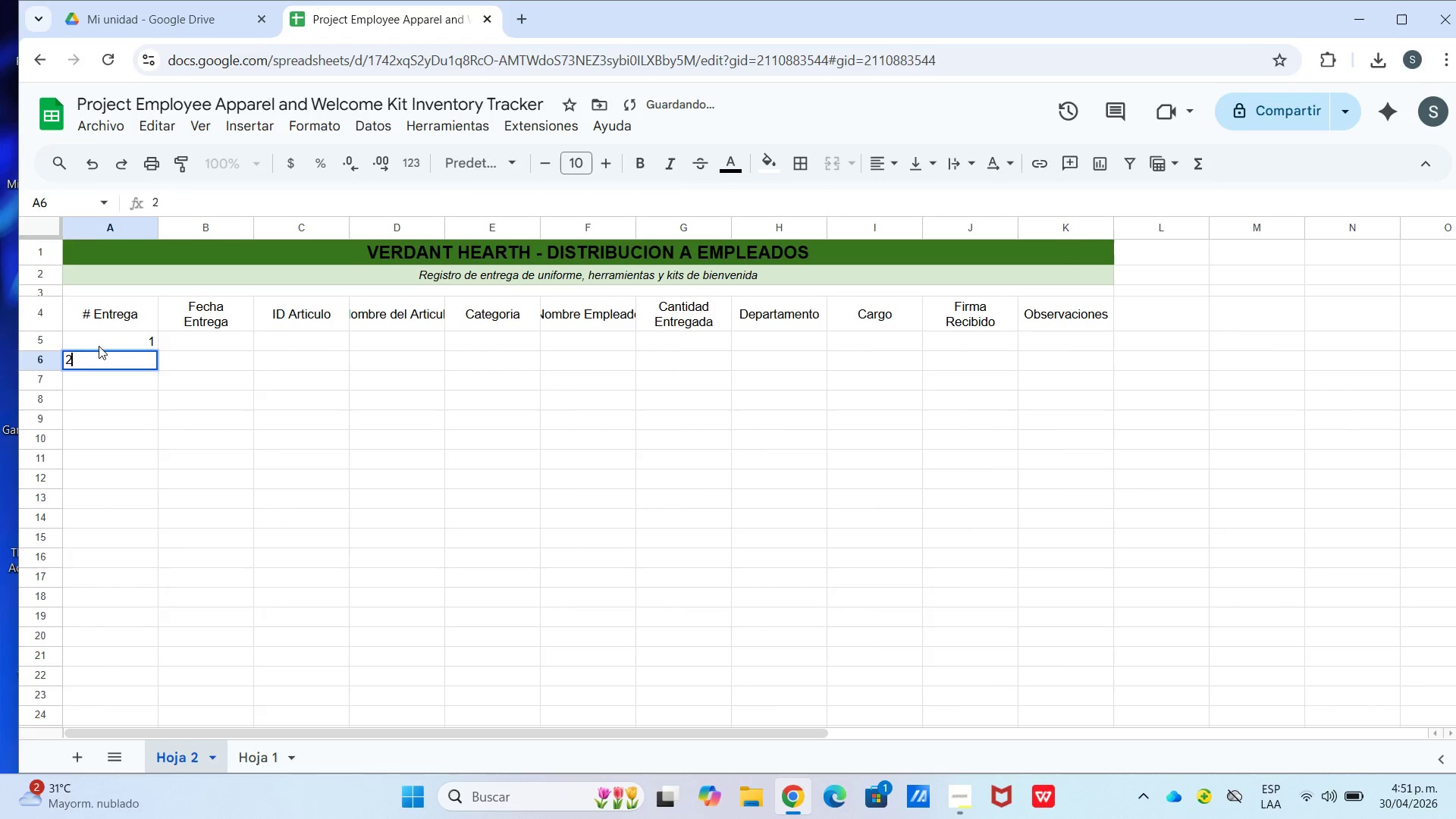 
key(Enter)
 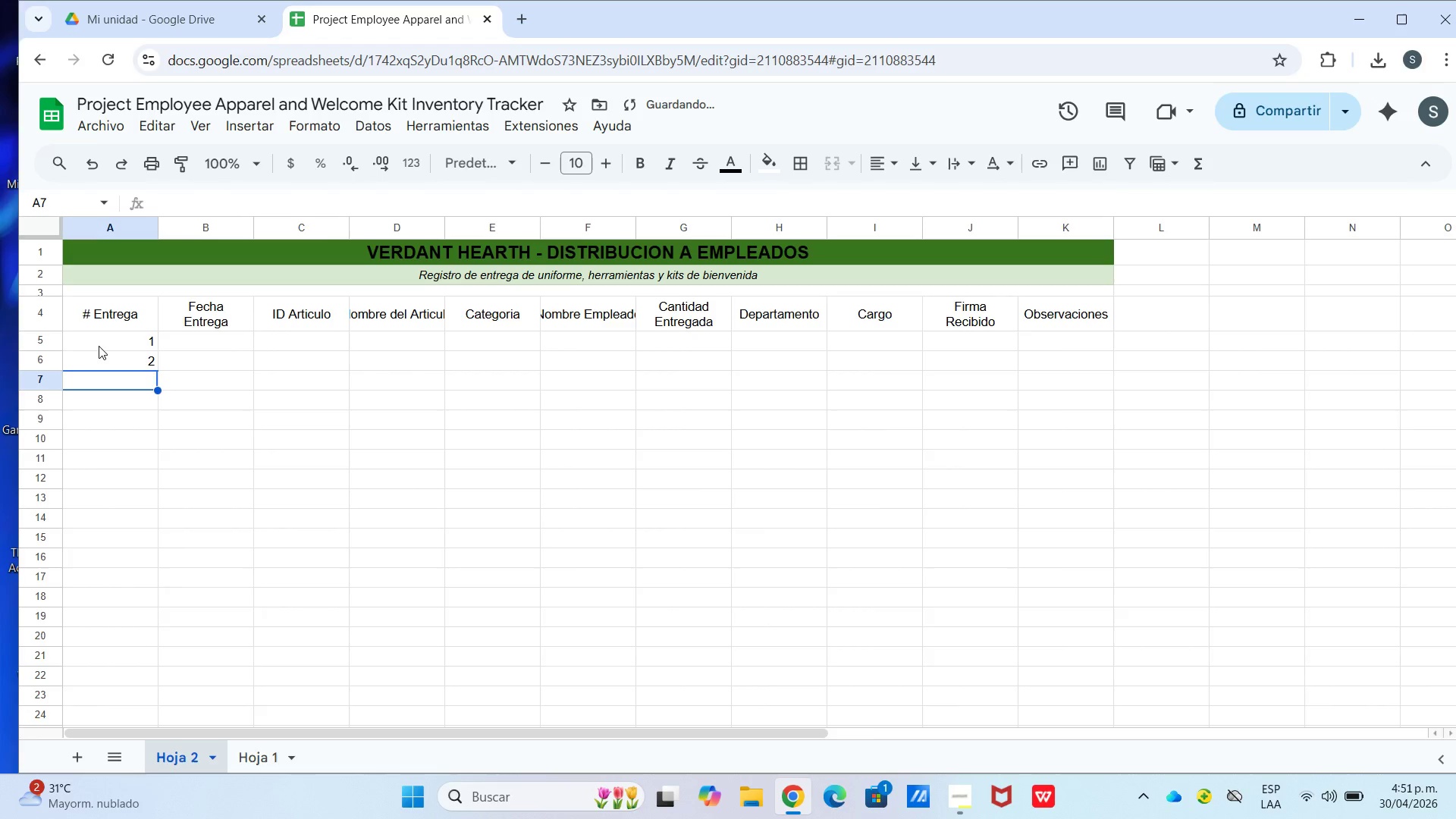 
key(Numpad3)
 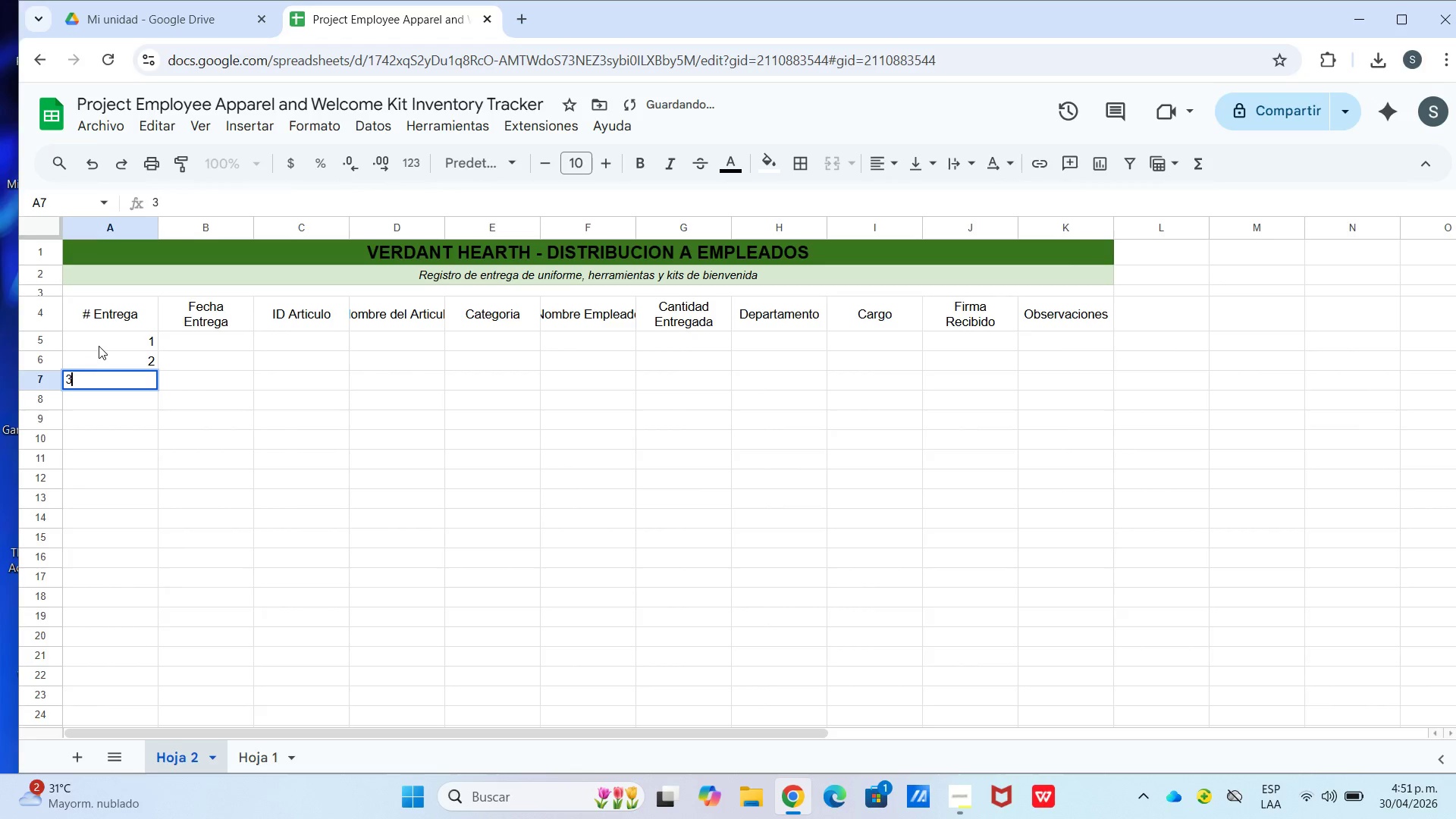 
key(Enter)
 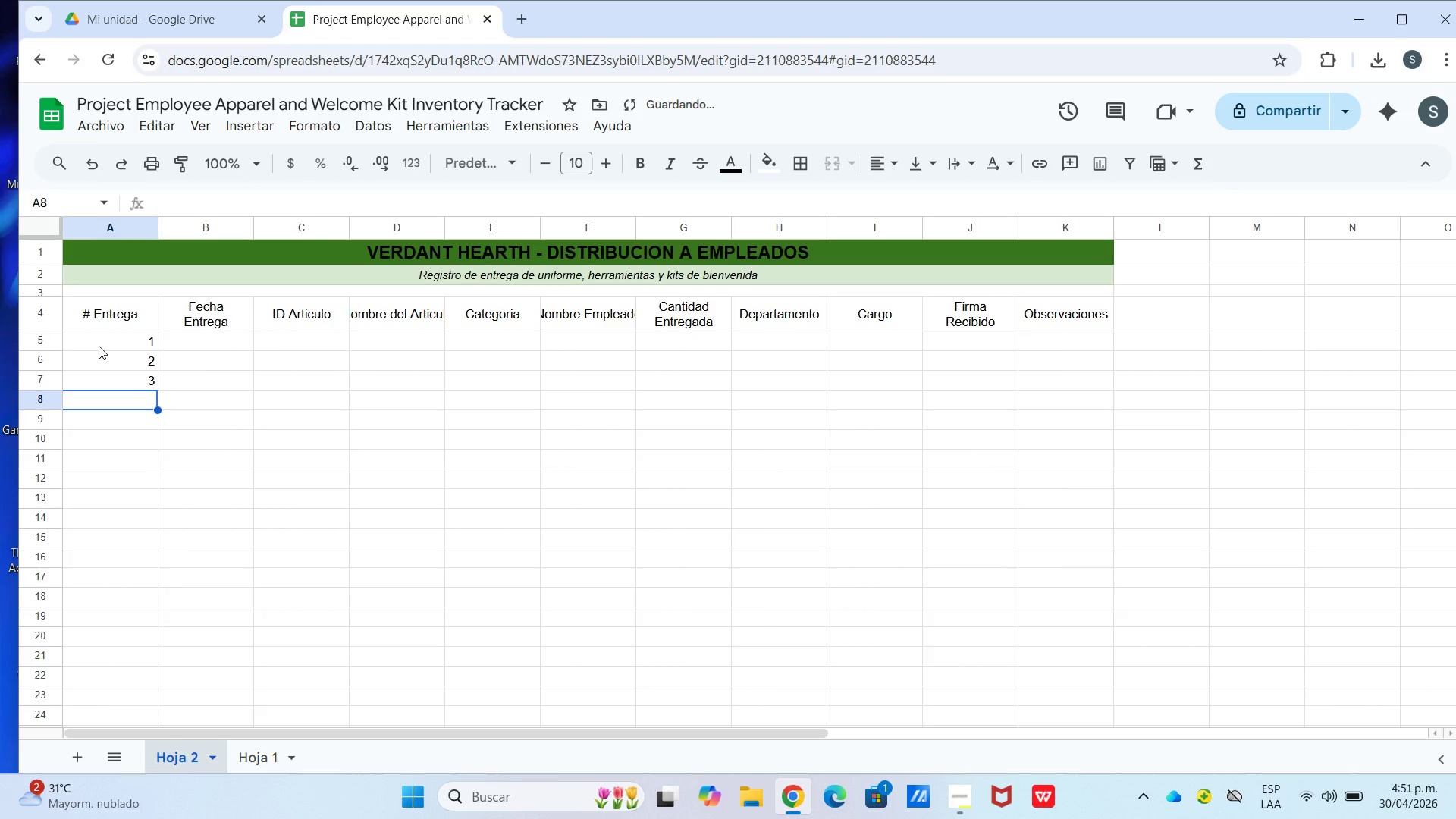 
key(Numpad4)
 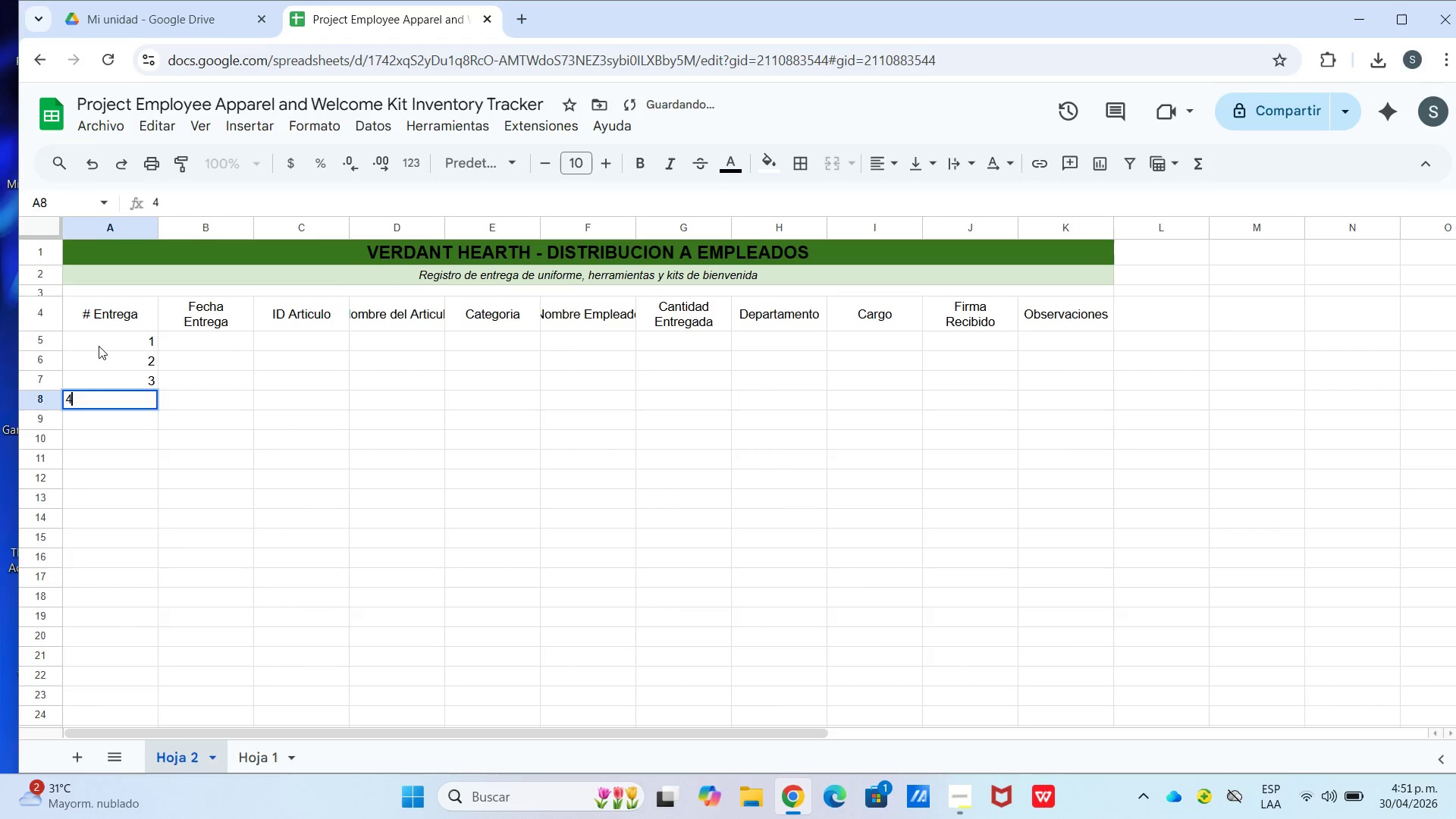 
key(Enter)
 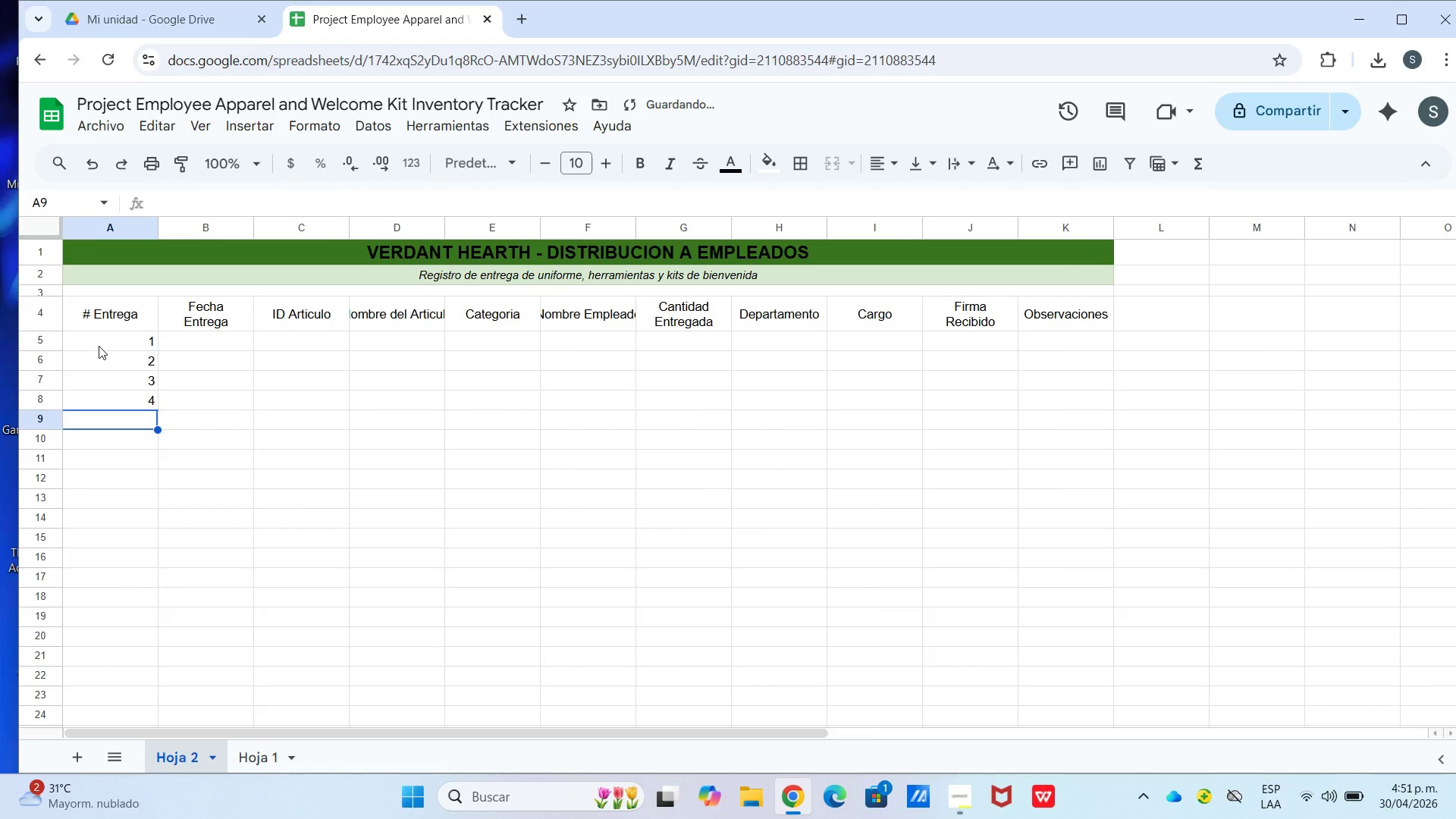 
key(Numpad5)
 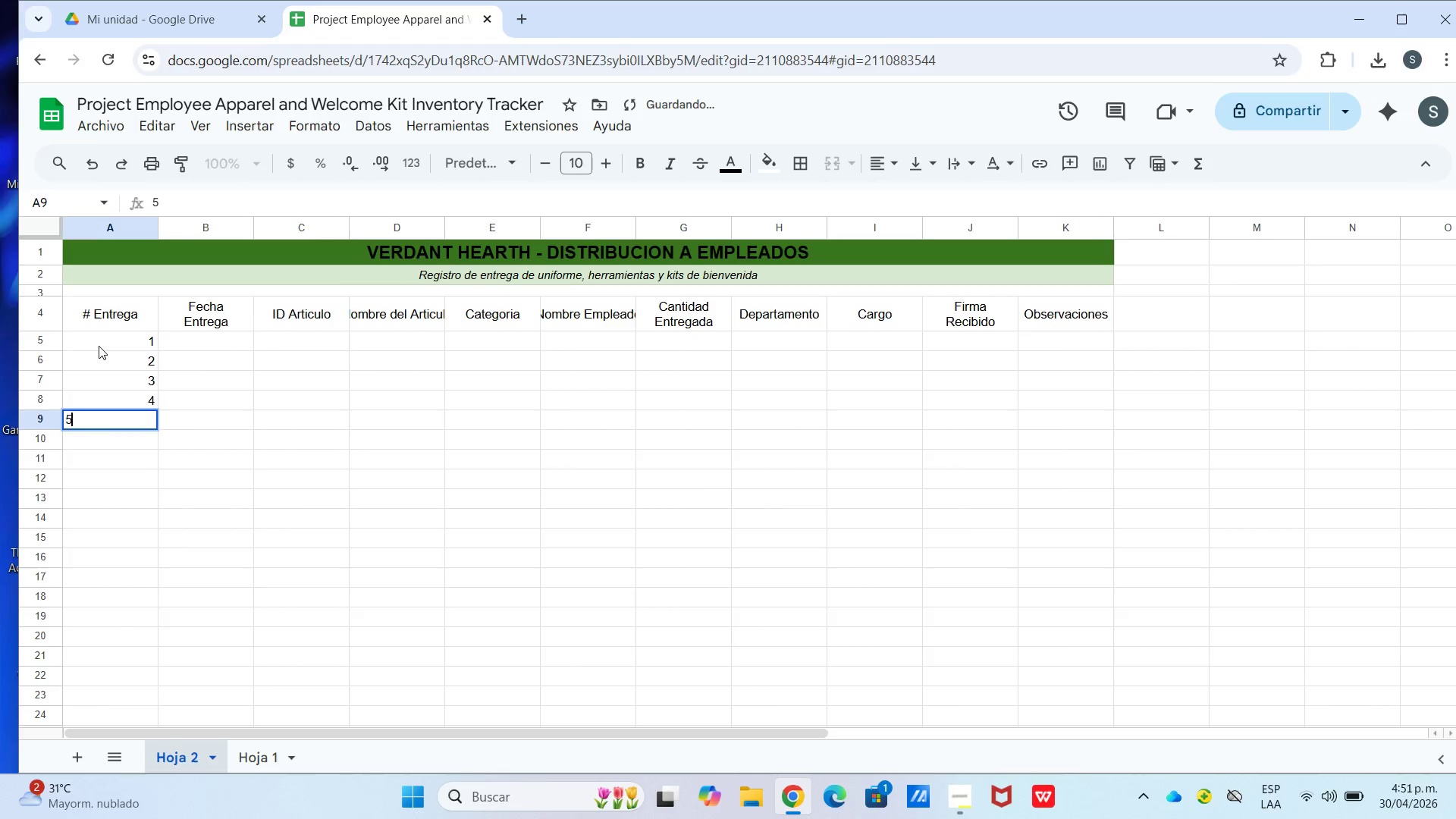 
key(Numpad6)
 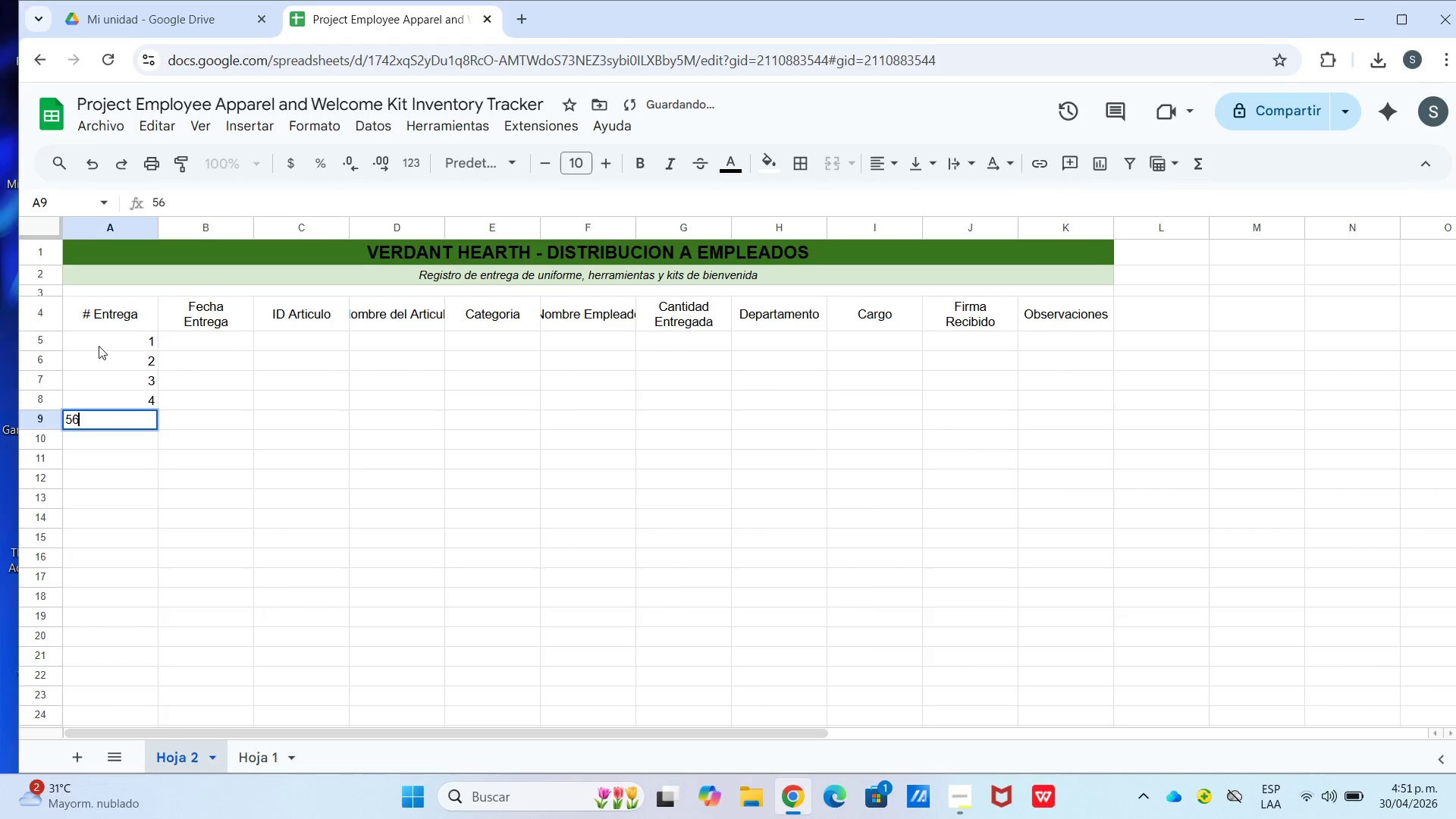 
key(Enter)
 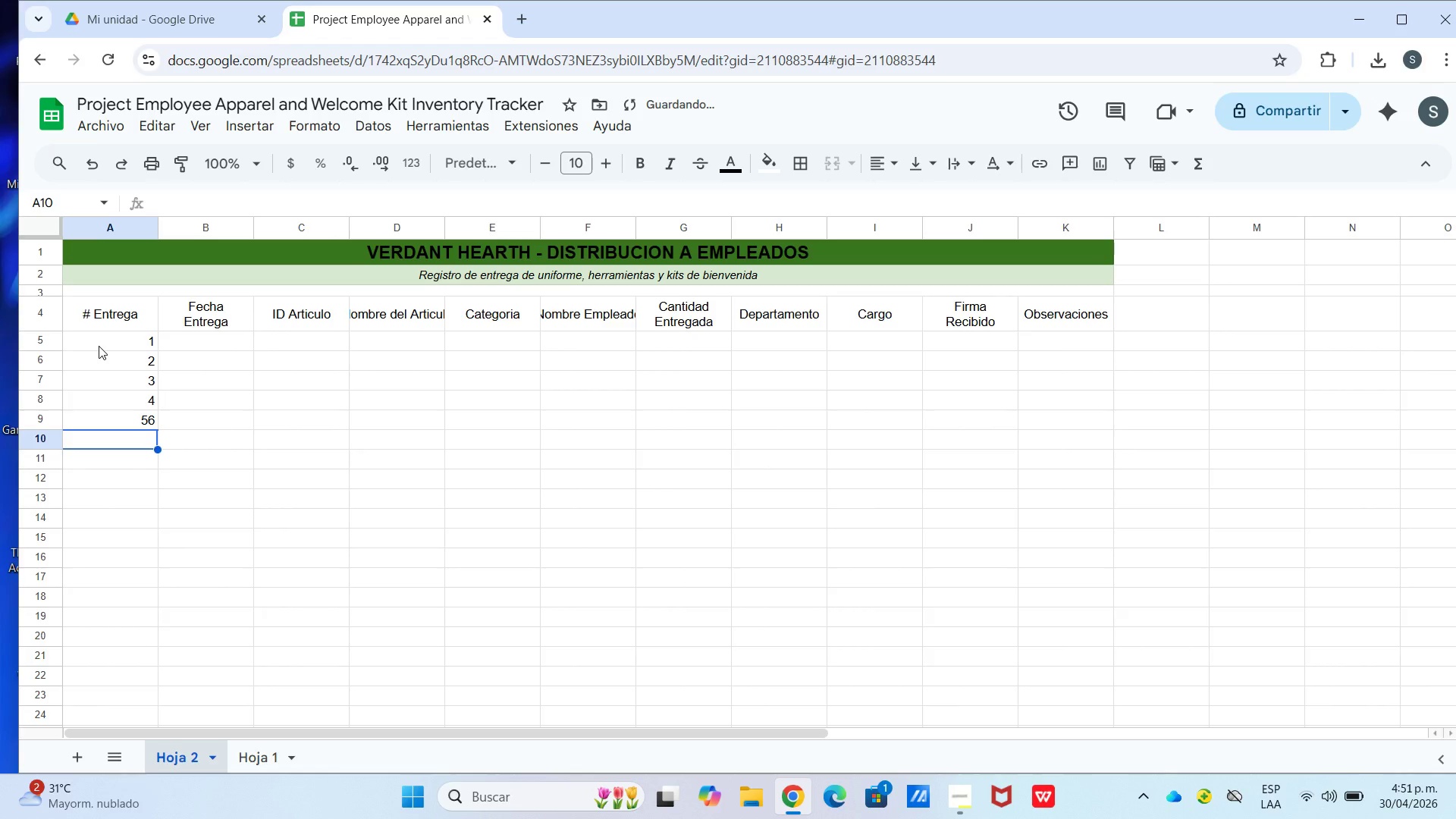 
key(ArrowUp)
 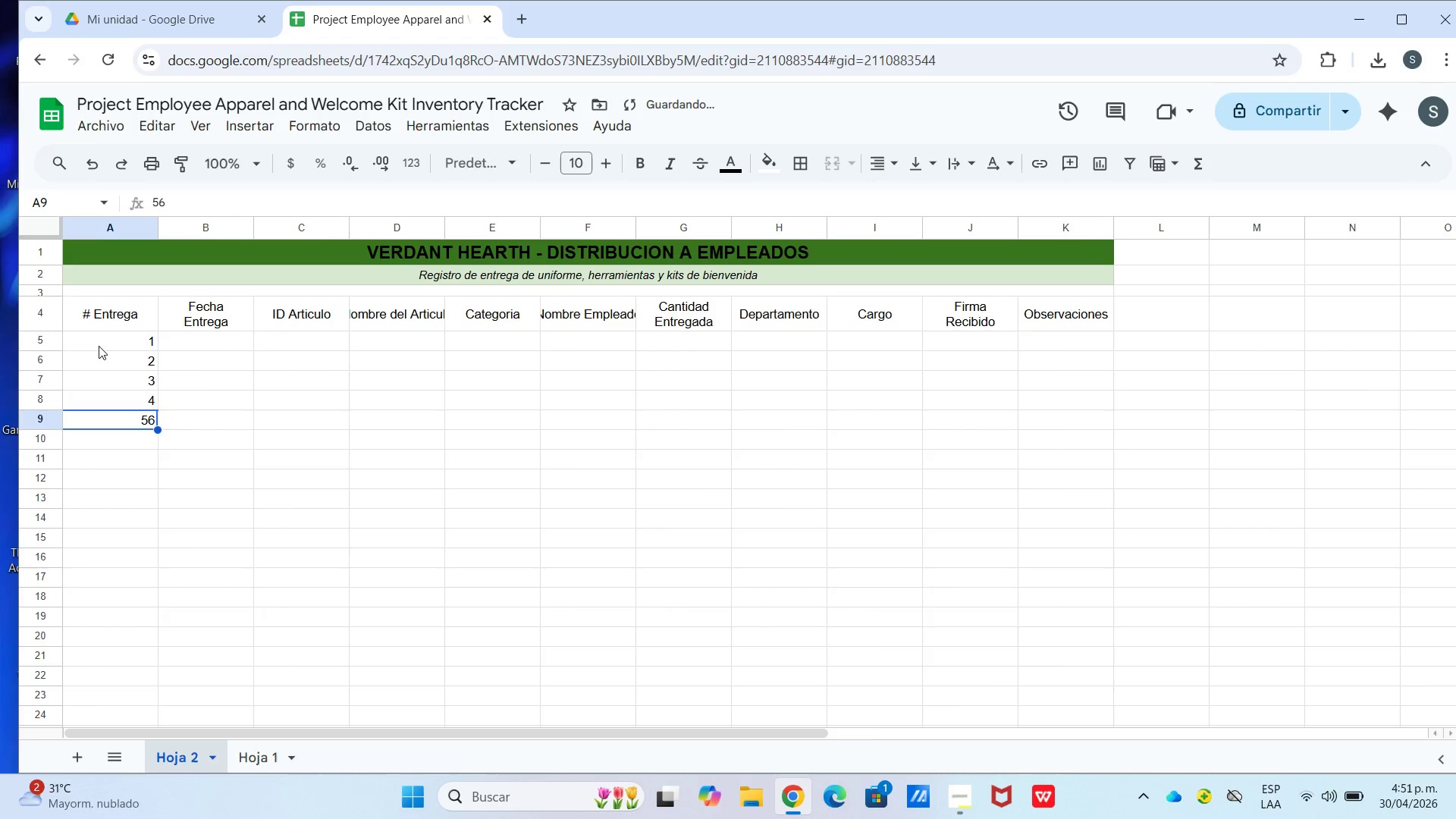 
key(Enter)
 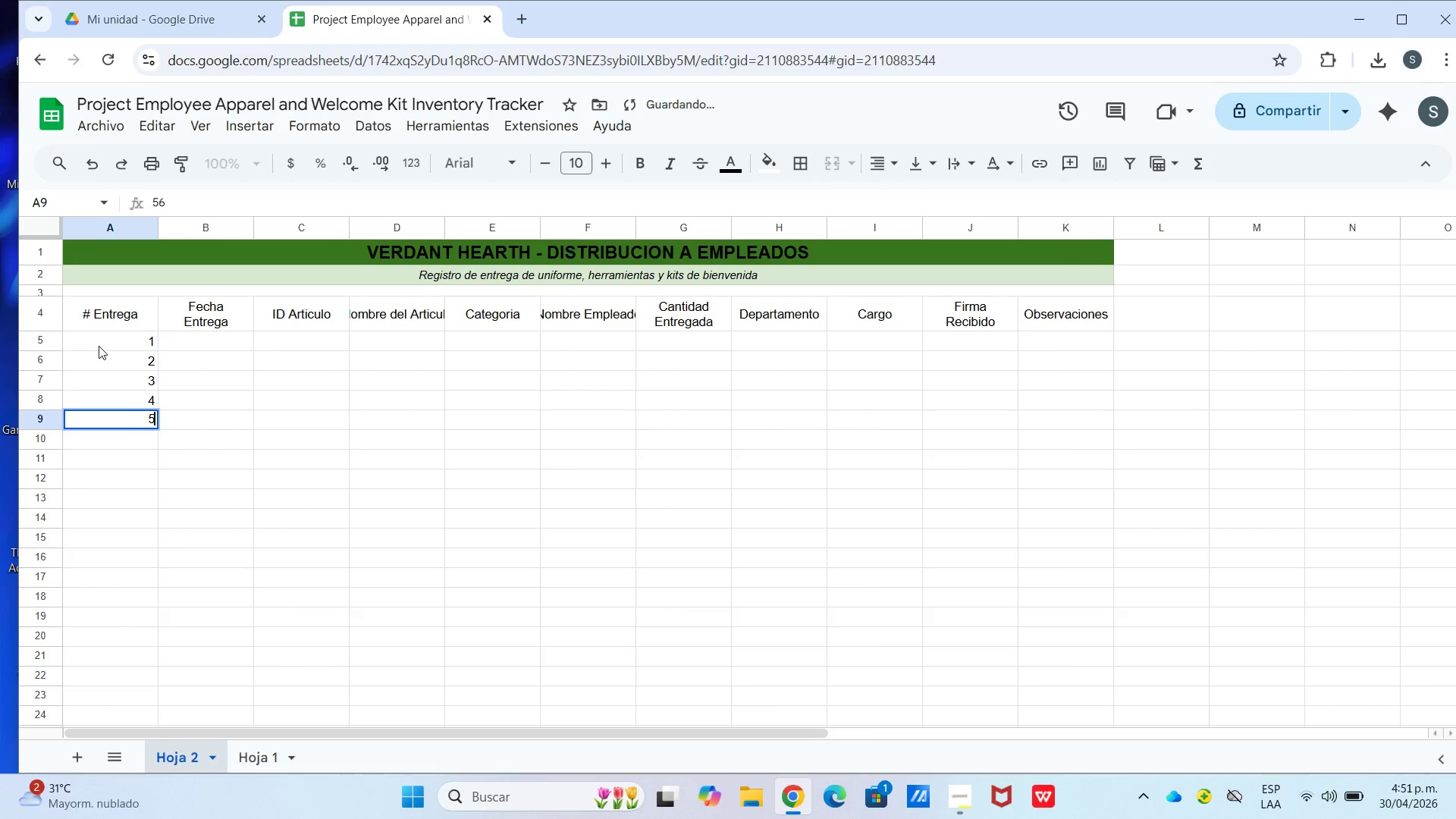 
key(Backspace)
 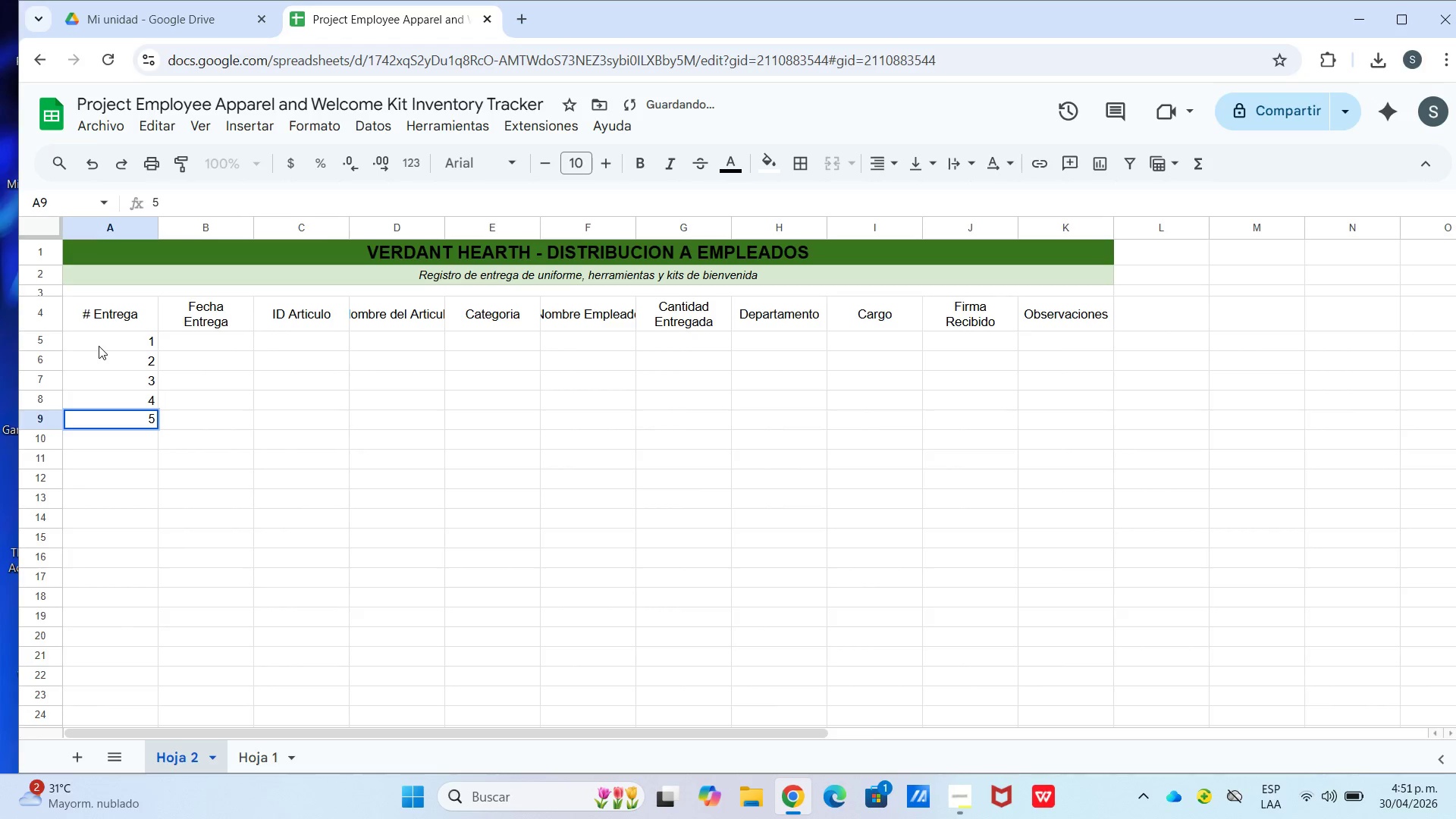 
key(Enter)
 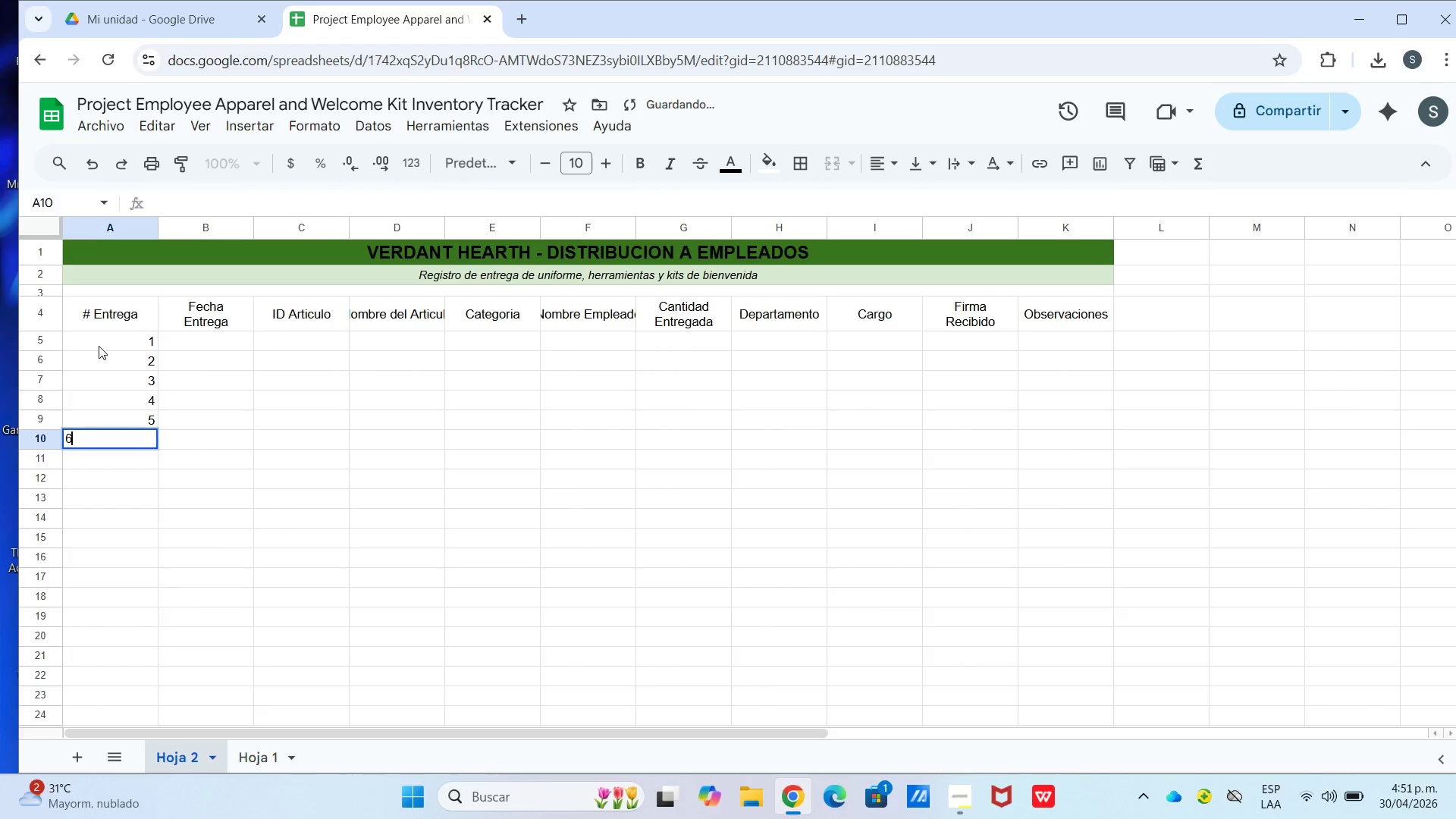 
key(Numpad6)
 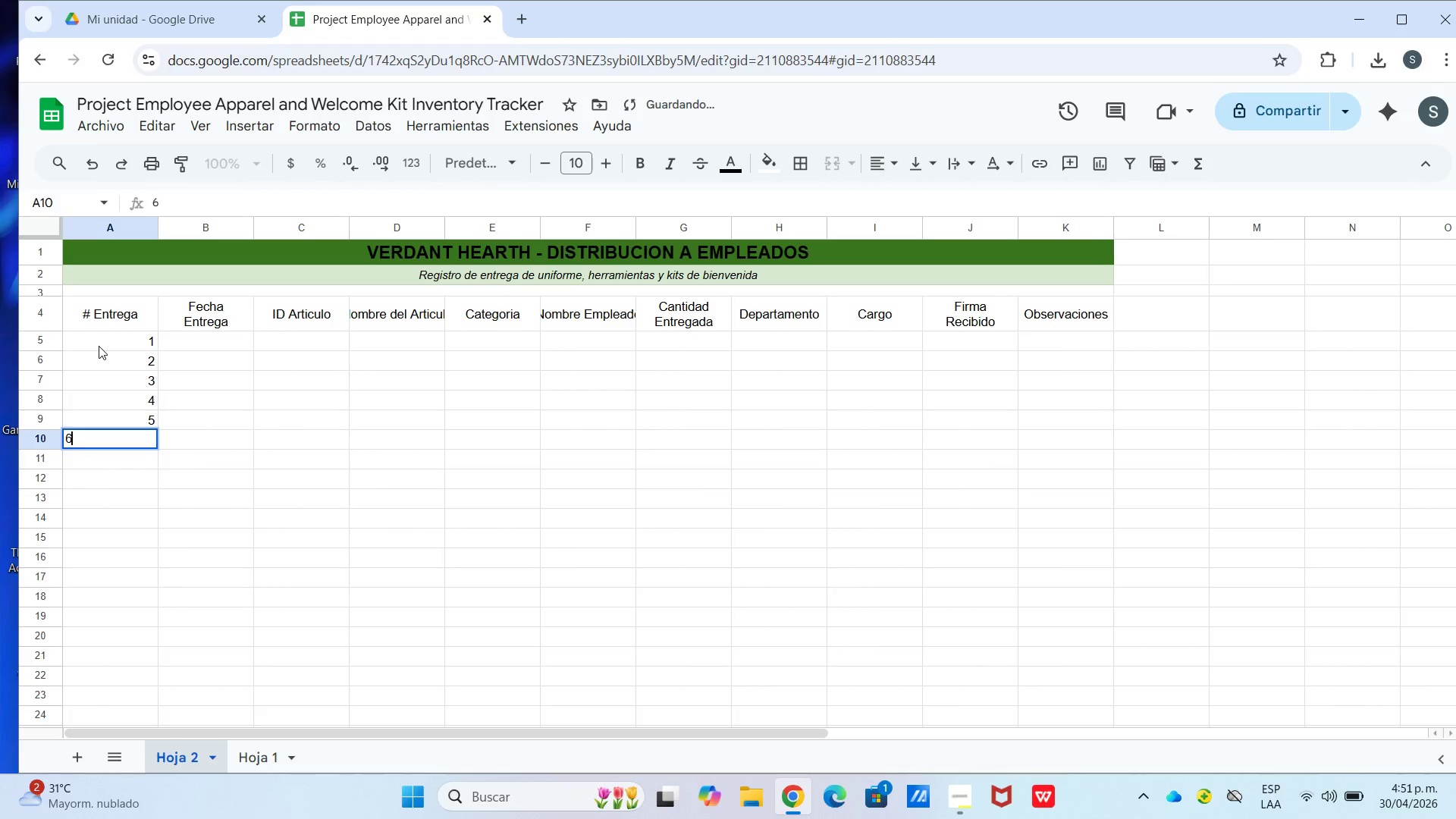 
key(Enter)
 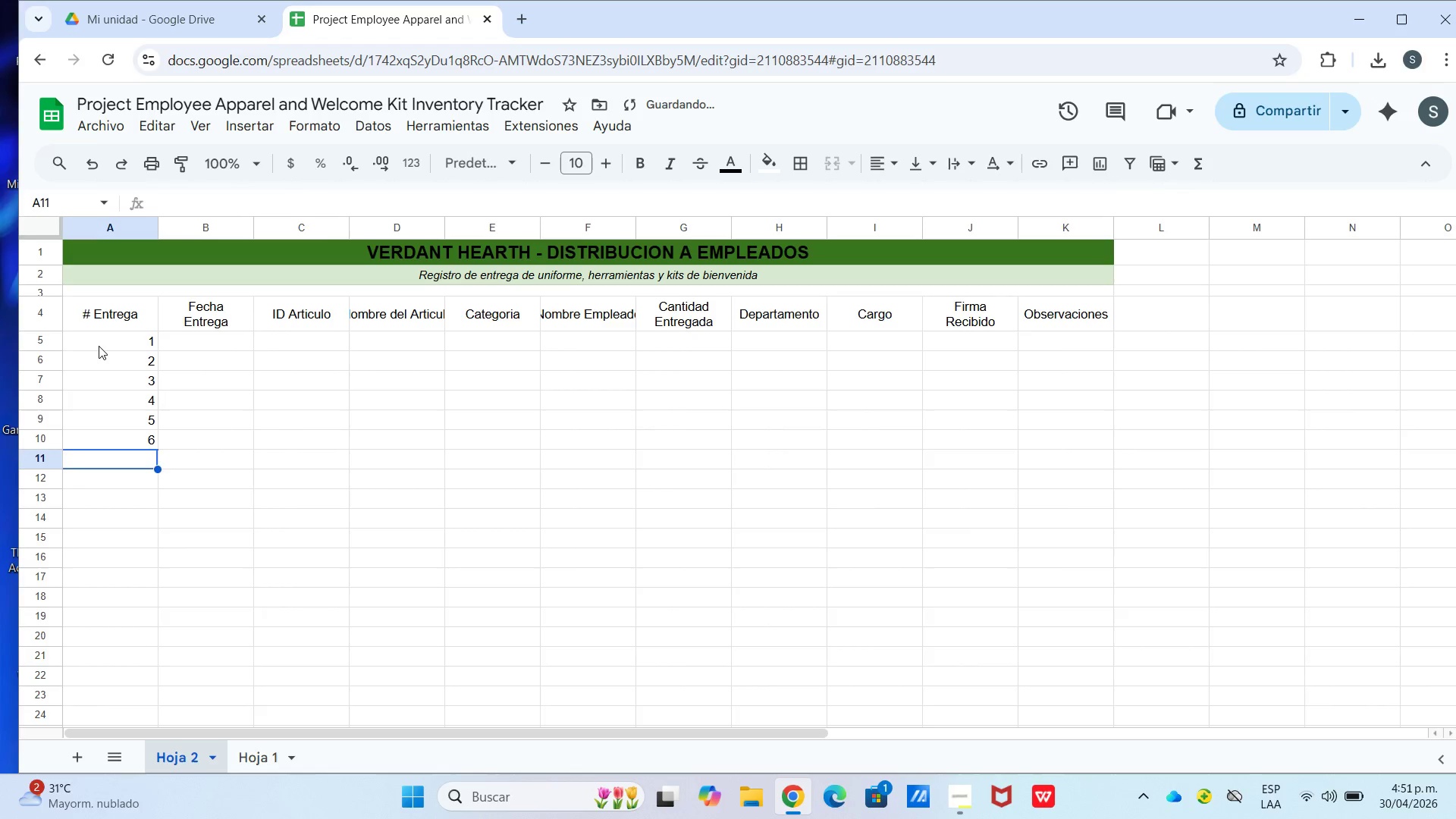 
key(Numpad7)
 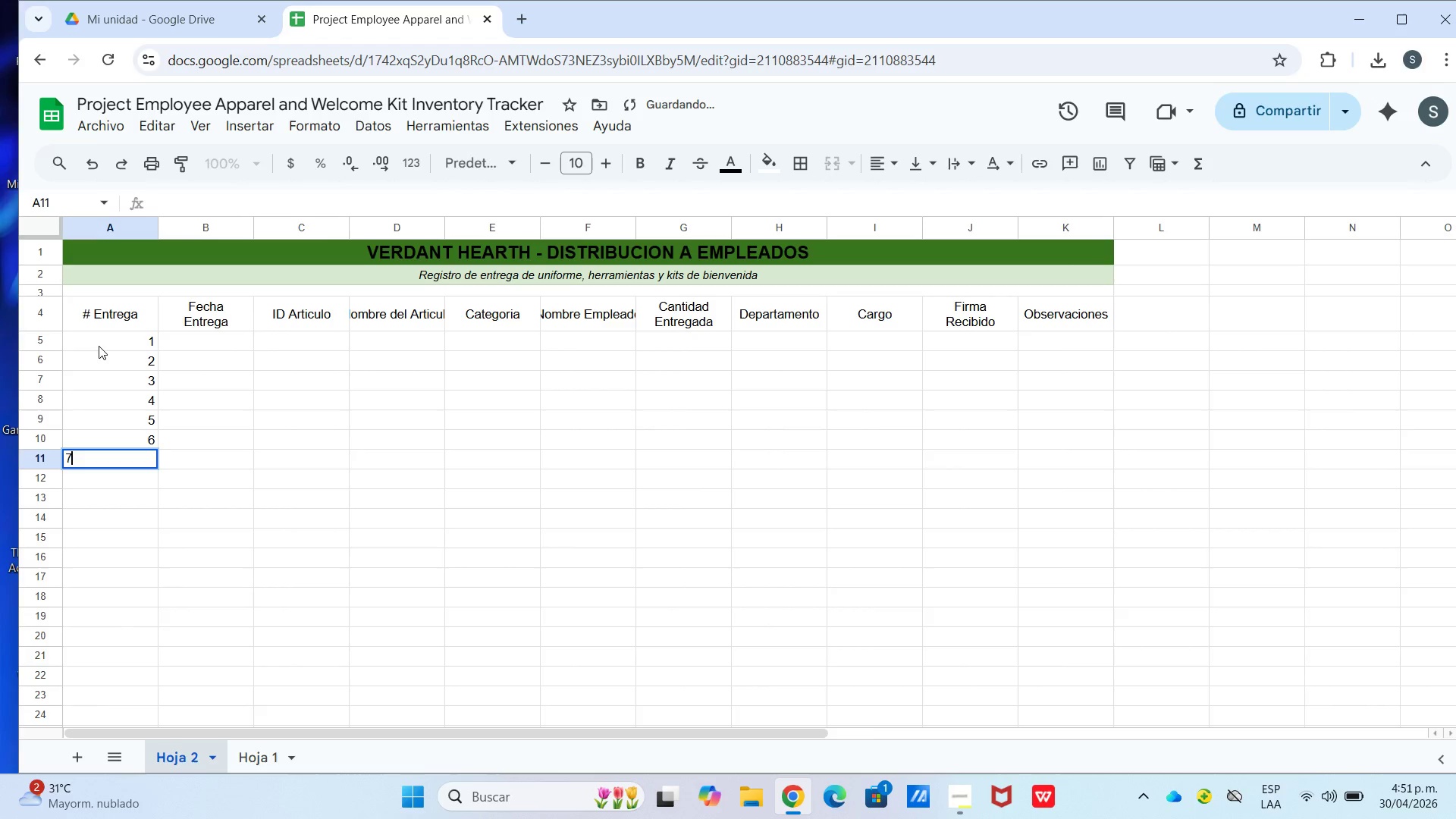 
key(Enter)
 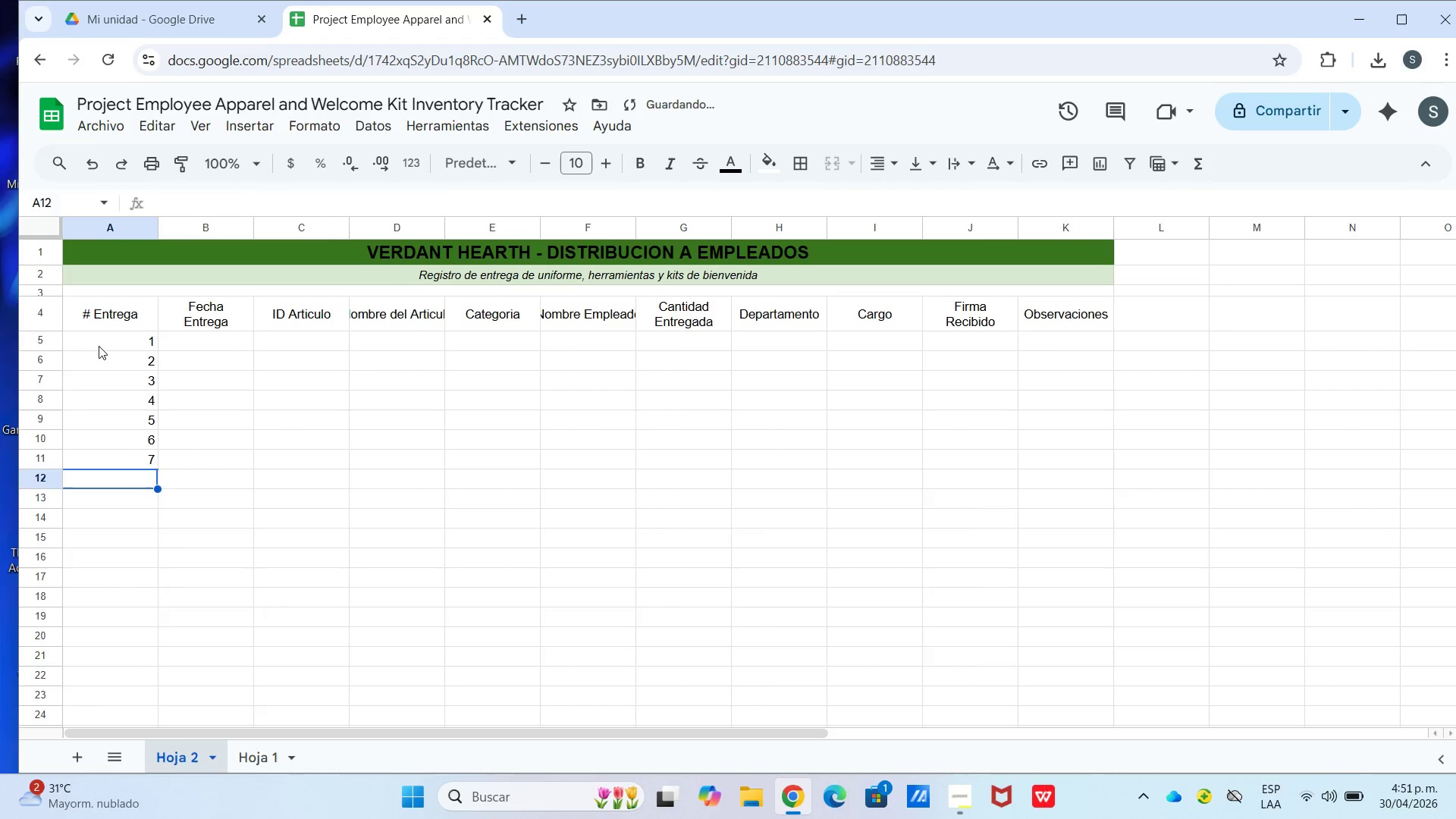 
key(Numpad8)
 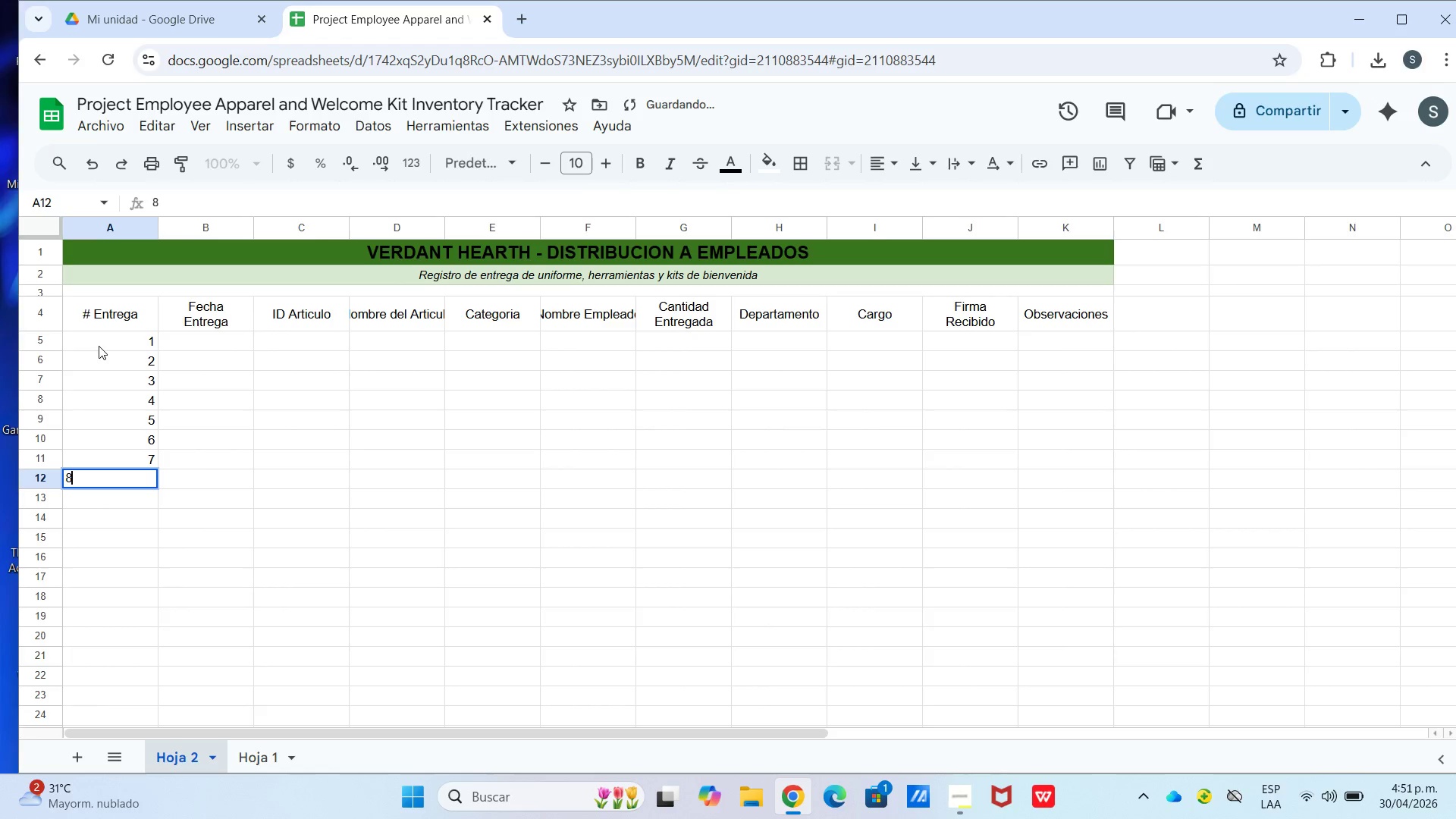 
key(Numpad9)
 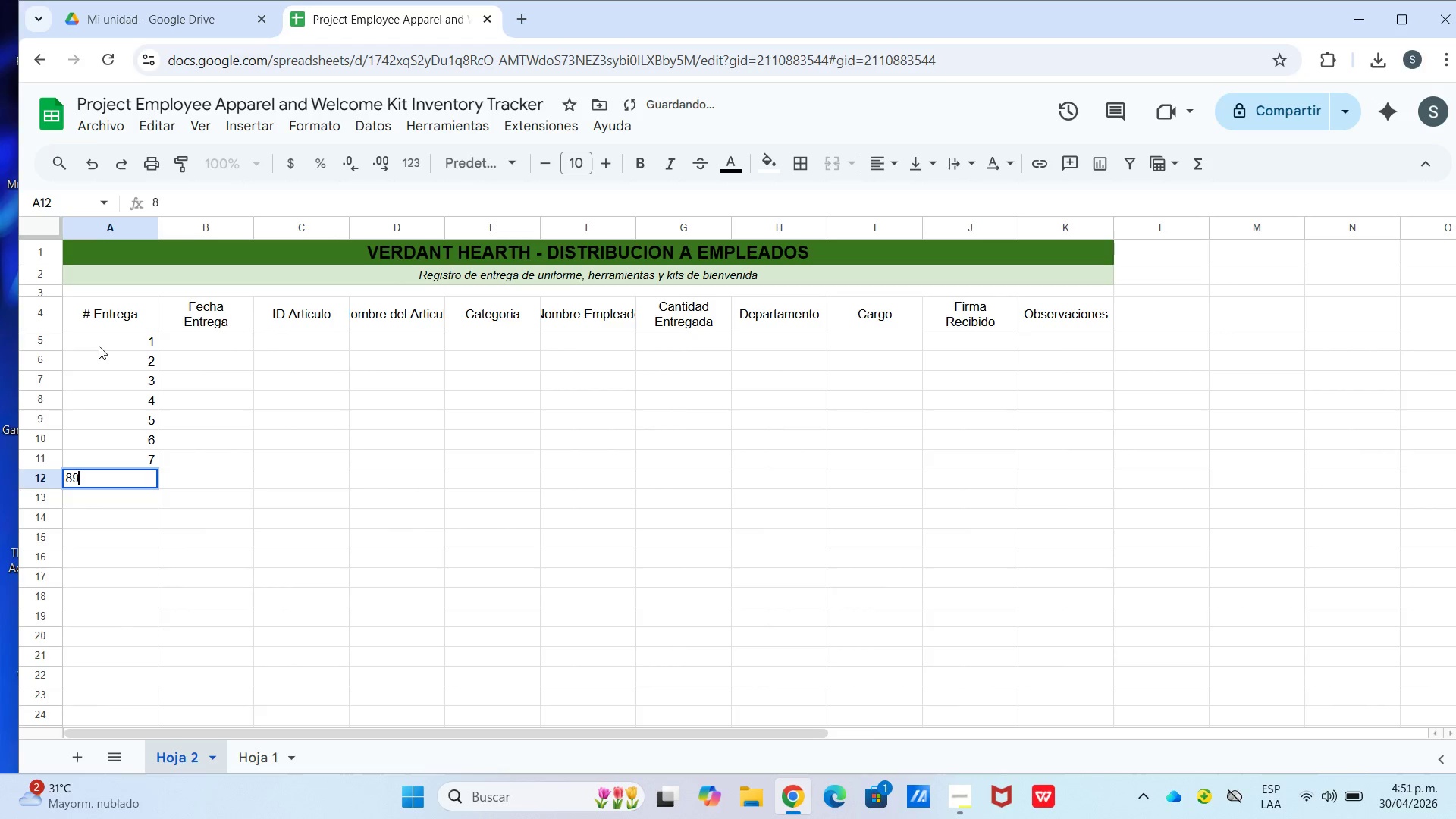 
key(Enter)
 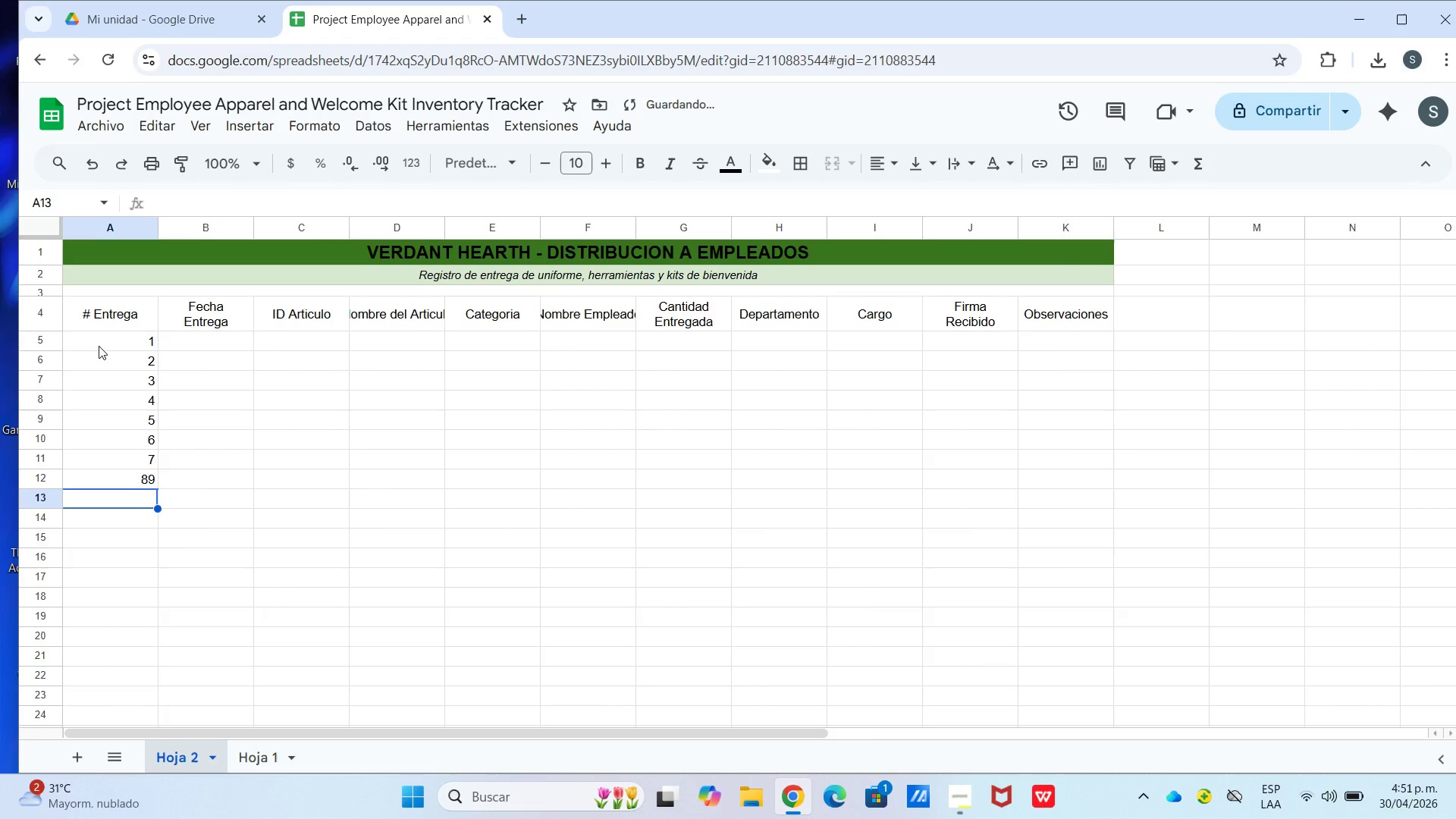 
key(ArrowUp)
 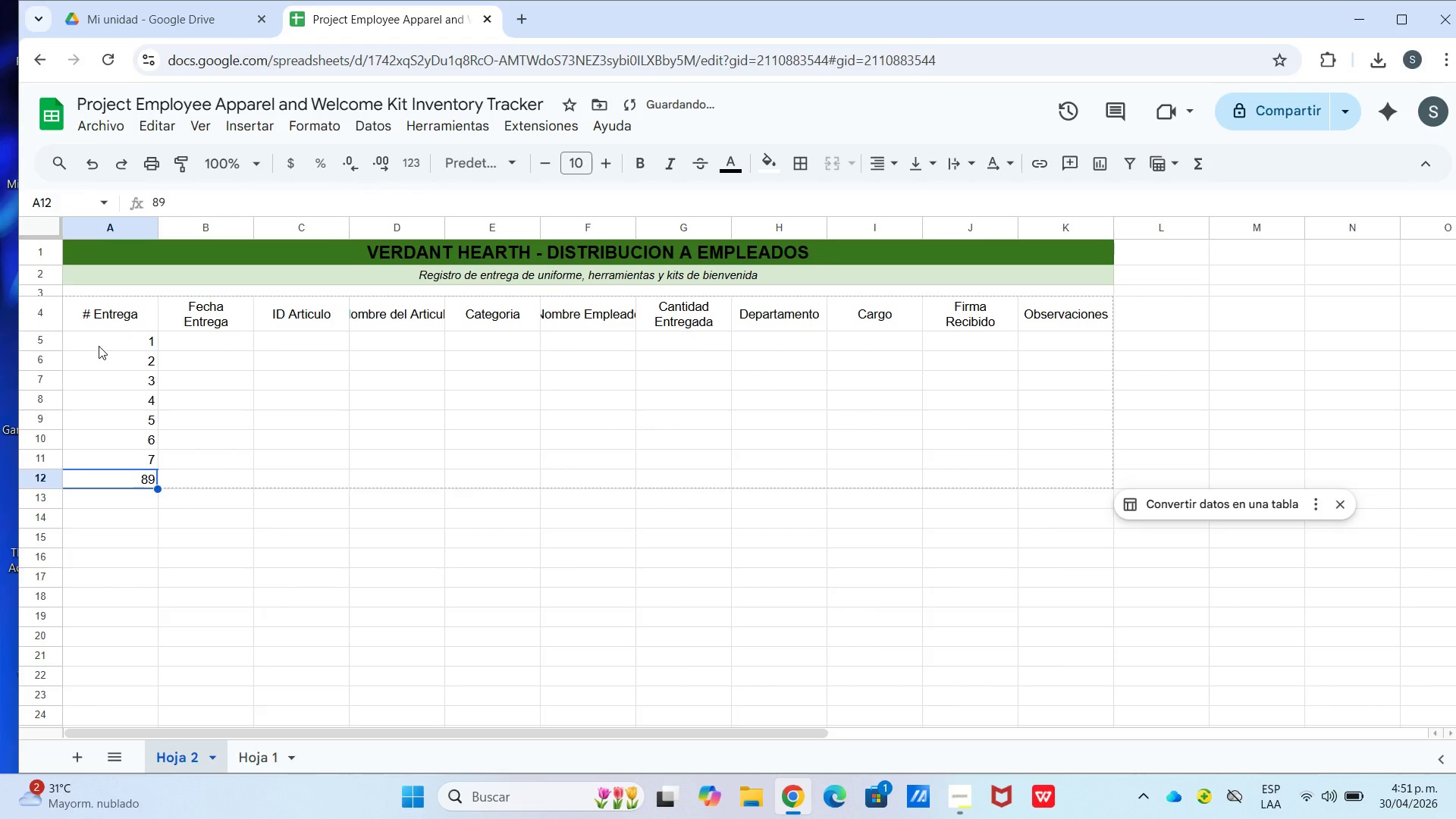 
key(Backspace)
 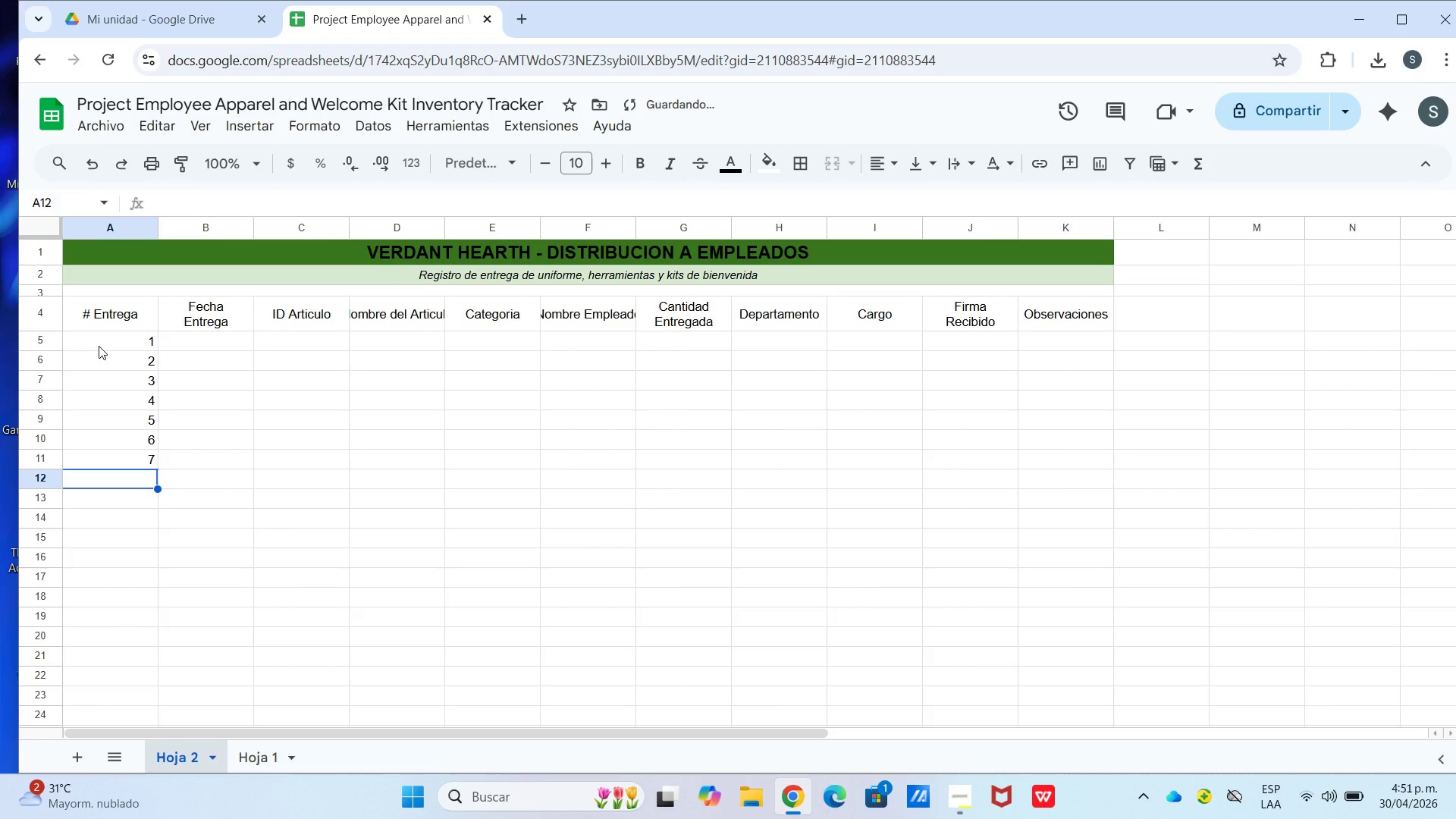 
key(Numpad8)
 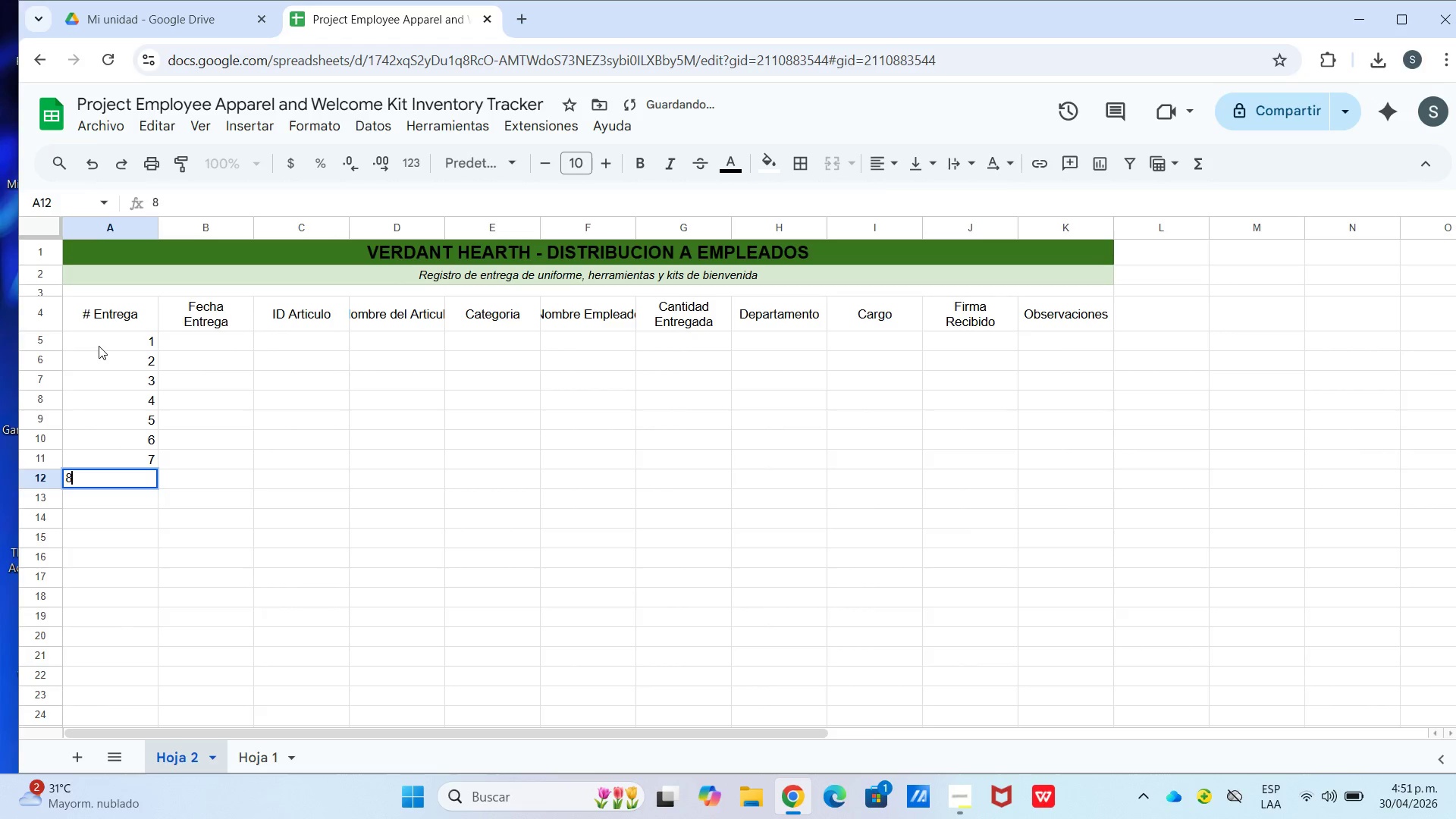 
key(Enter)
 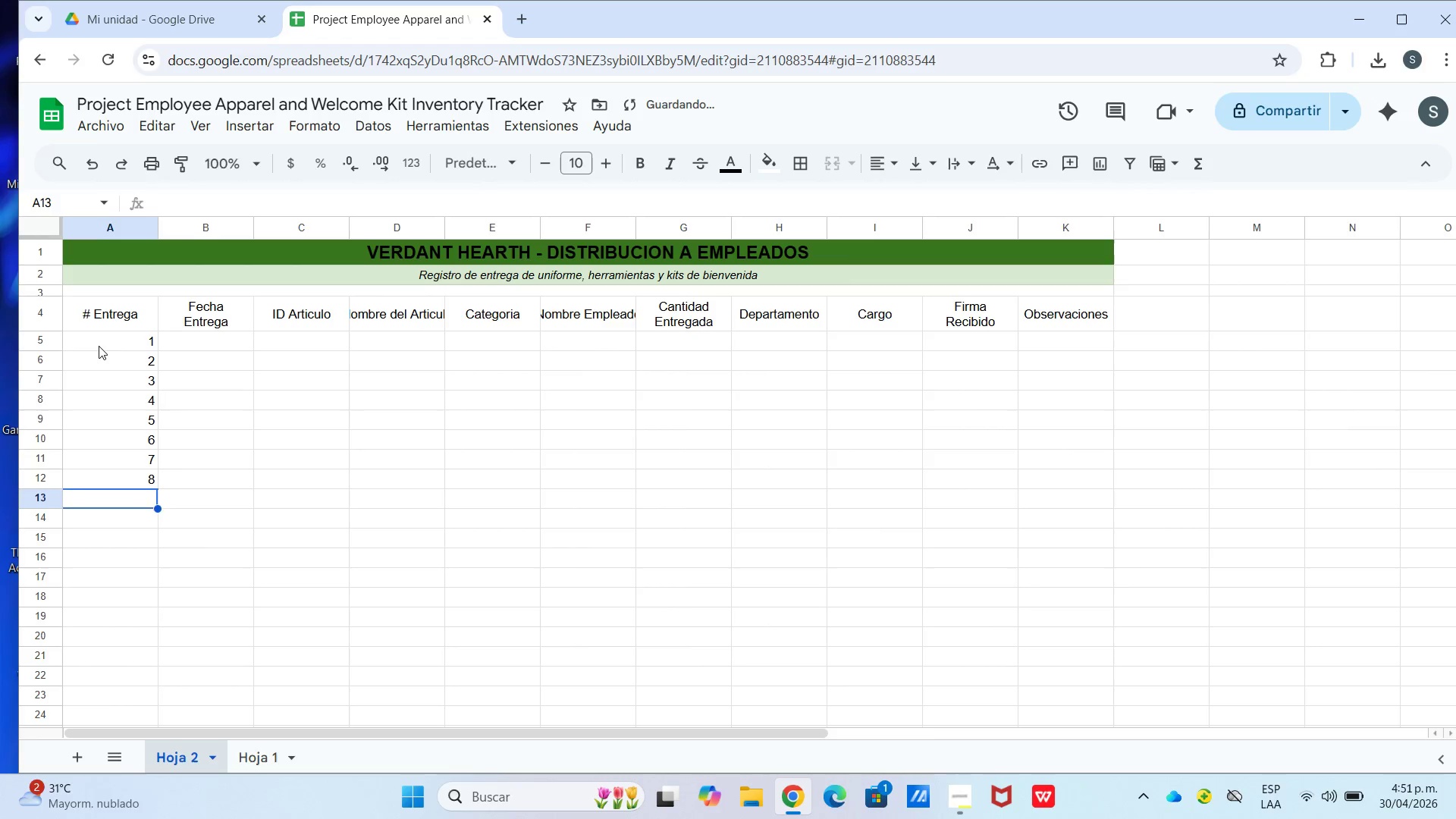 
key(Numpad9)
 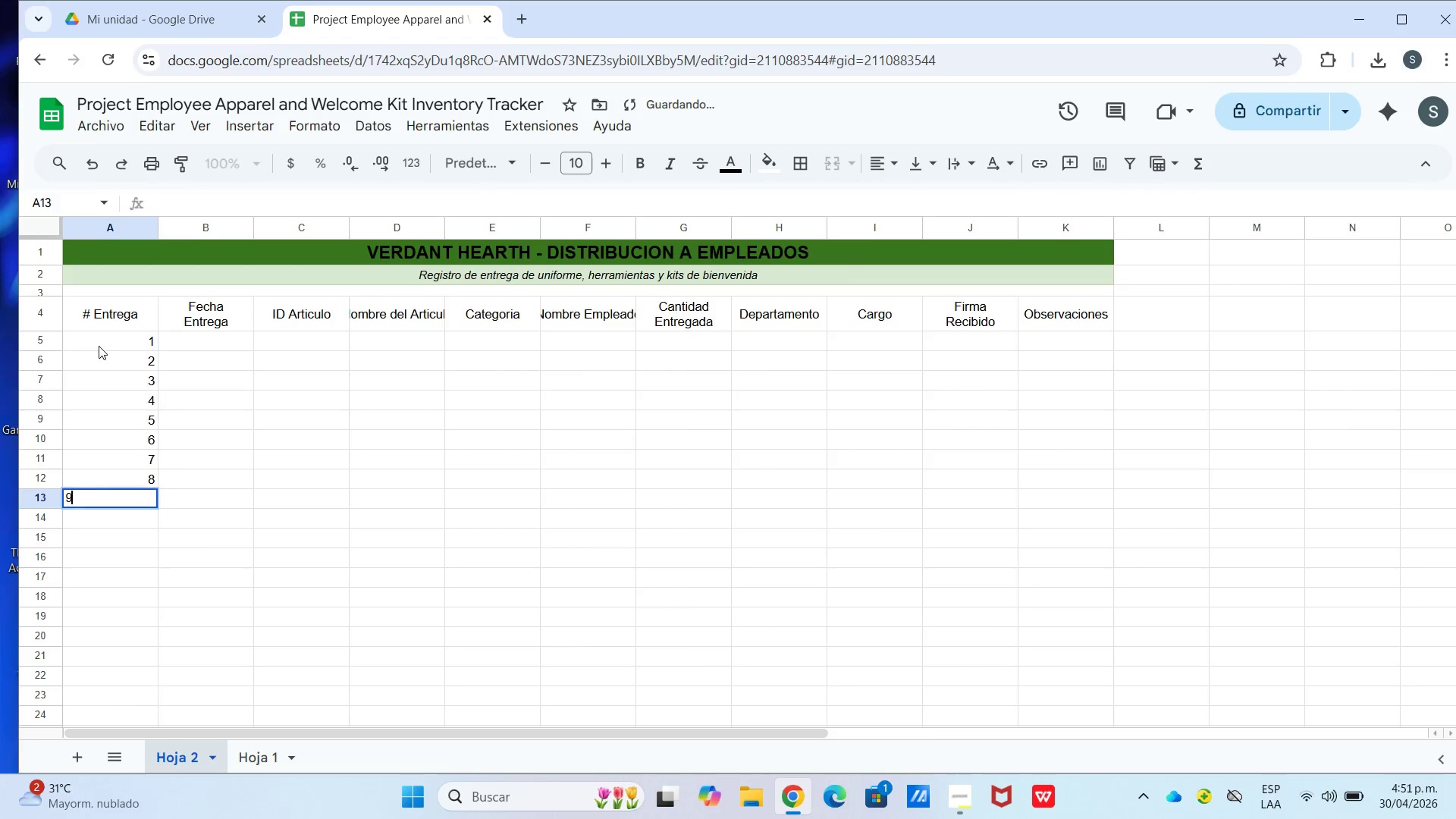 
key(Enter)
 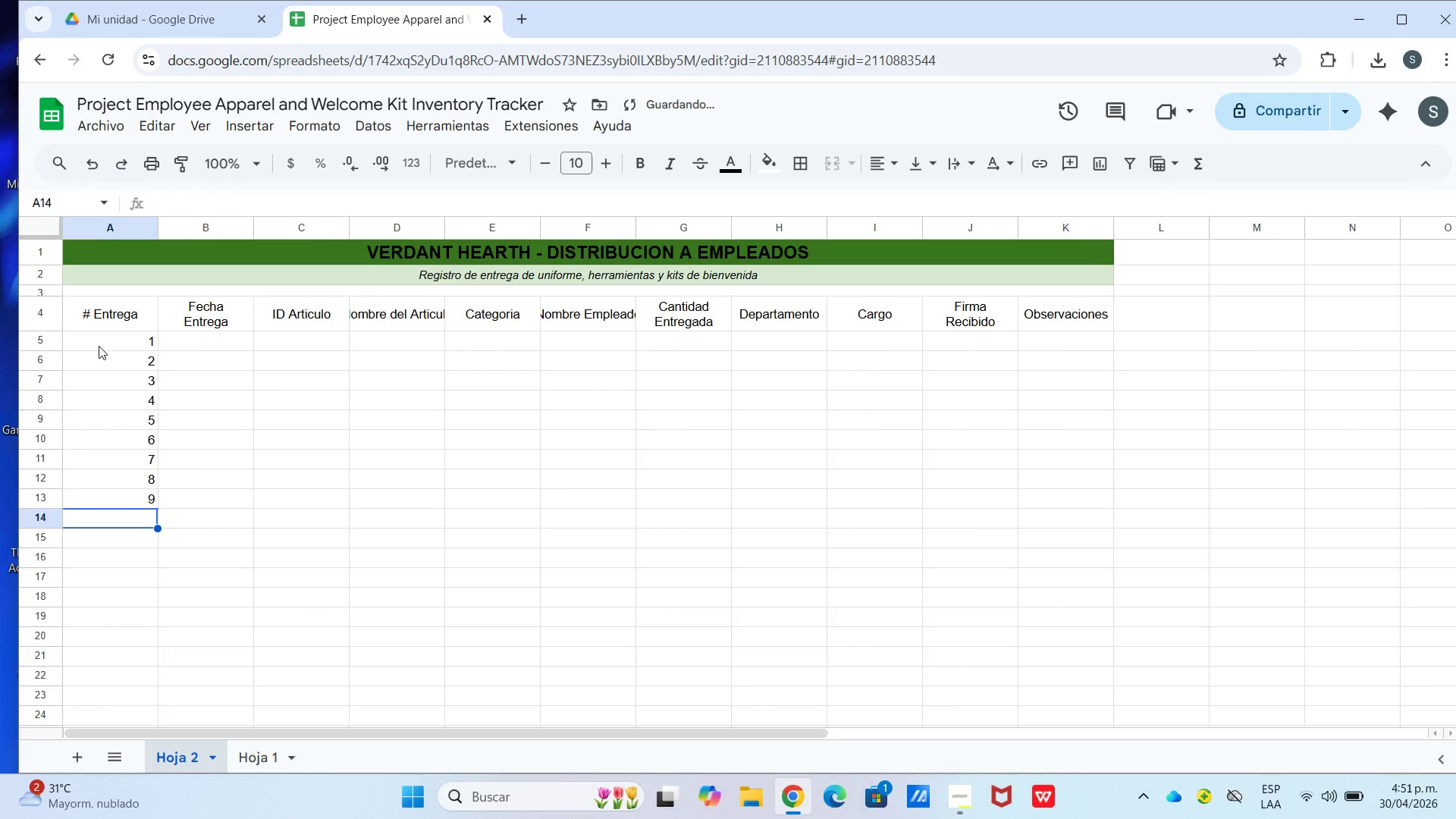 
key(Numpad1)
 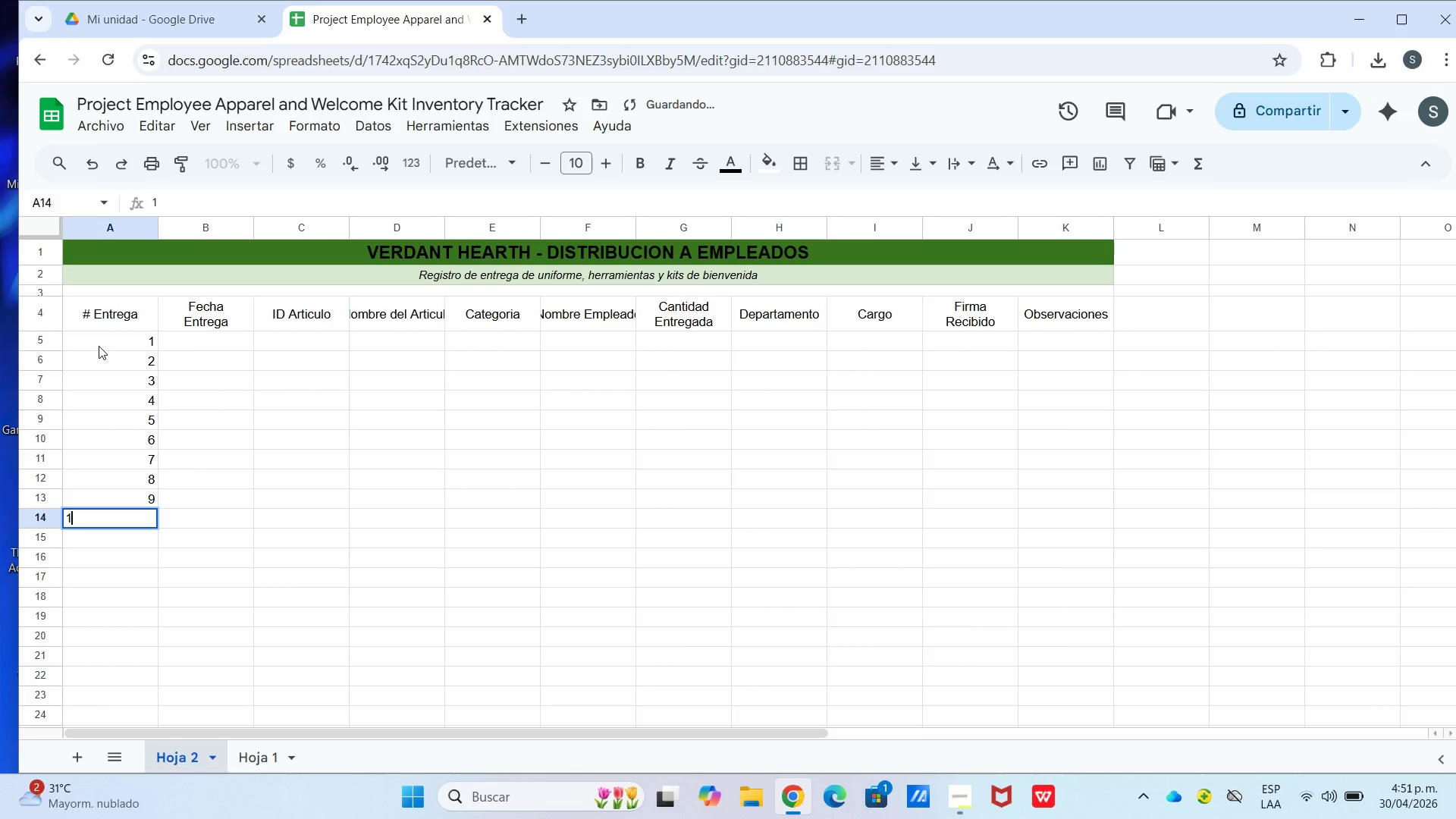 
key(Numpad0)
 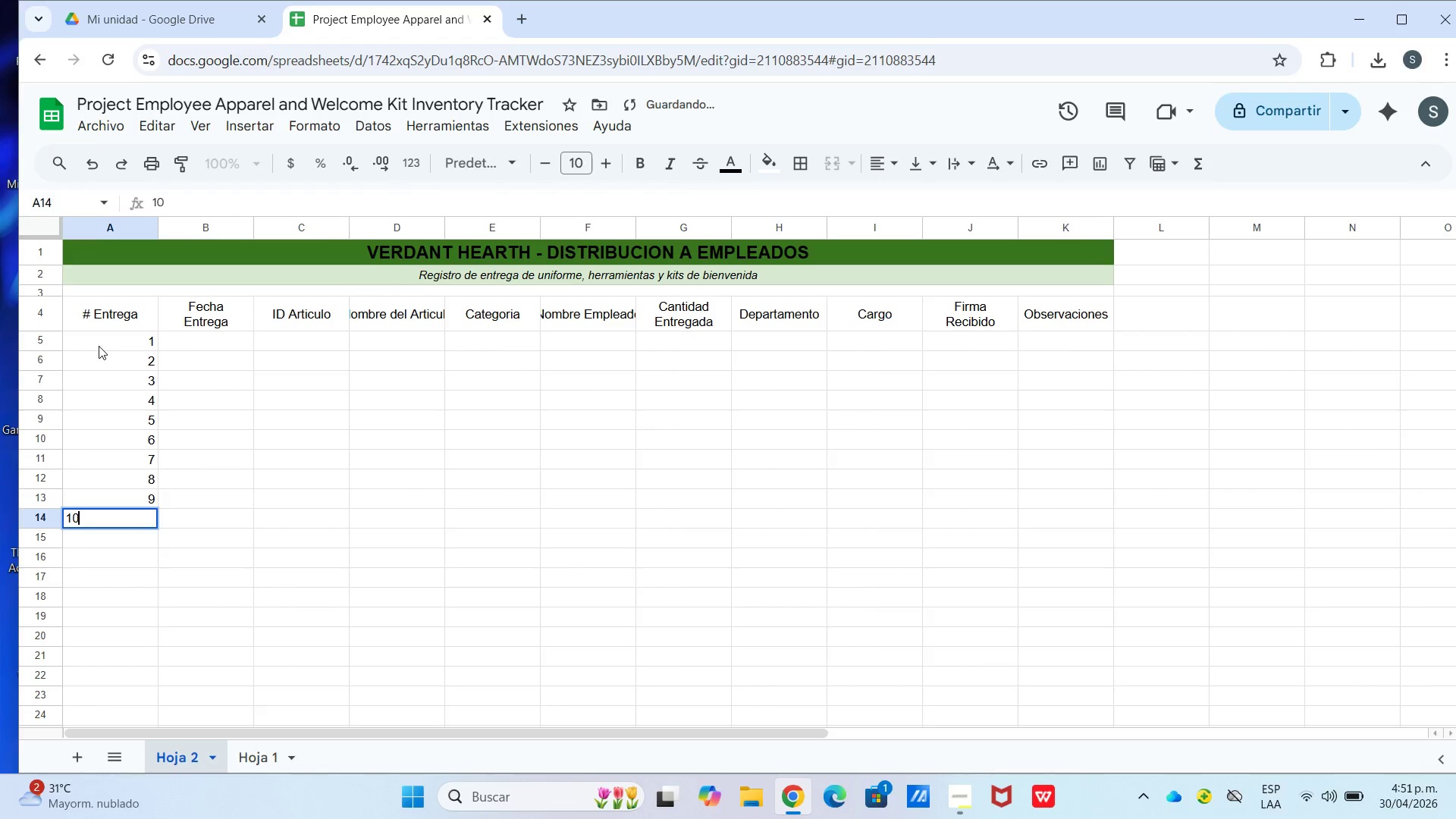 
key(Enter)
 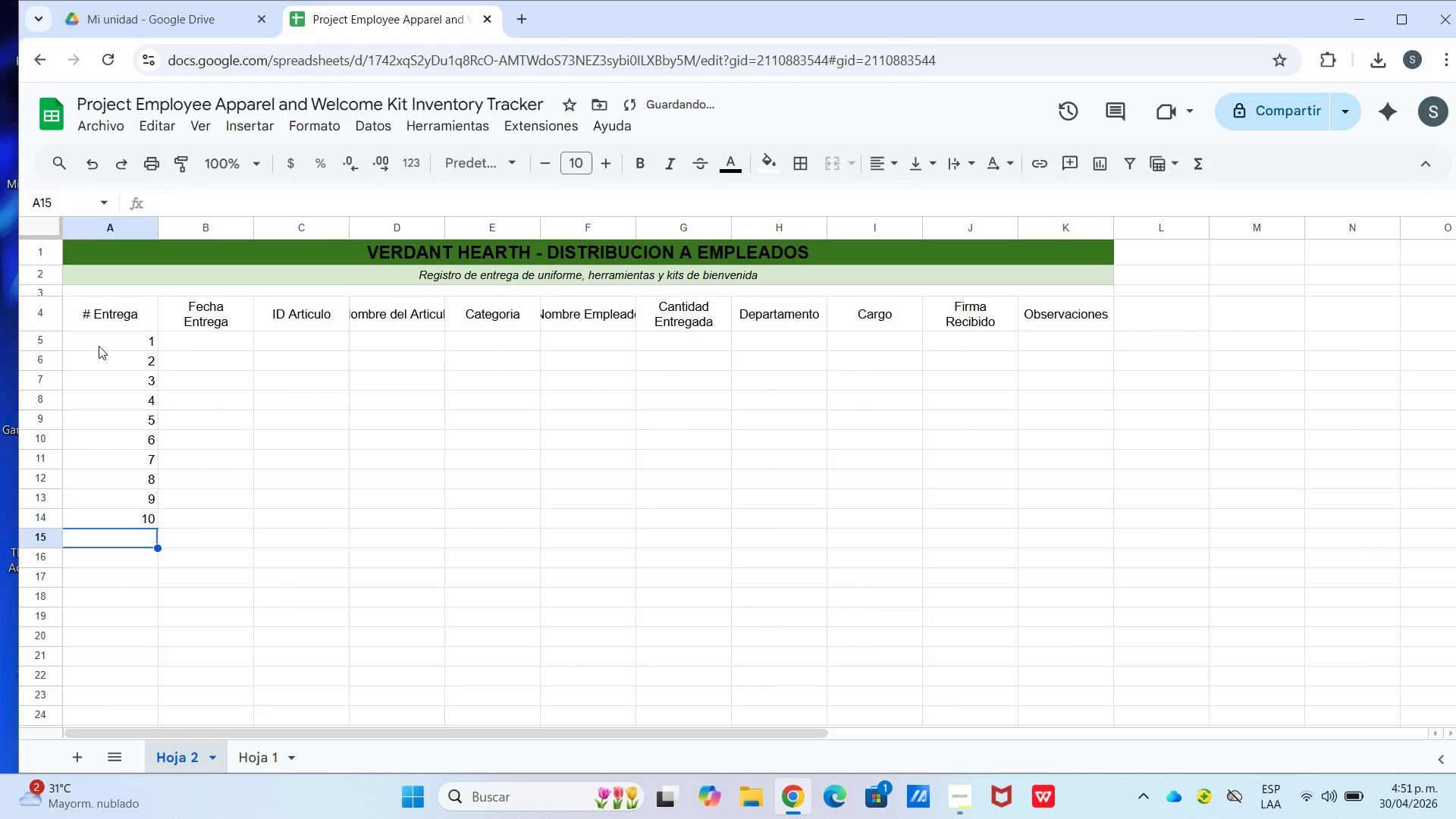 
key(Numpad1)
 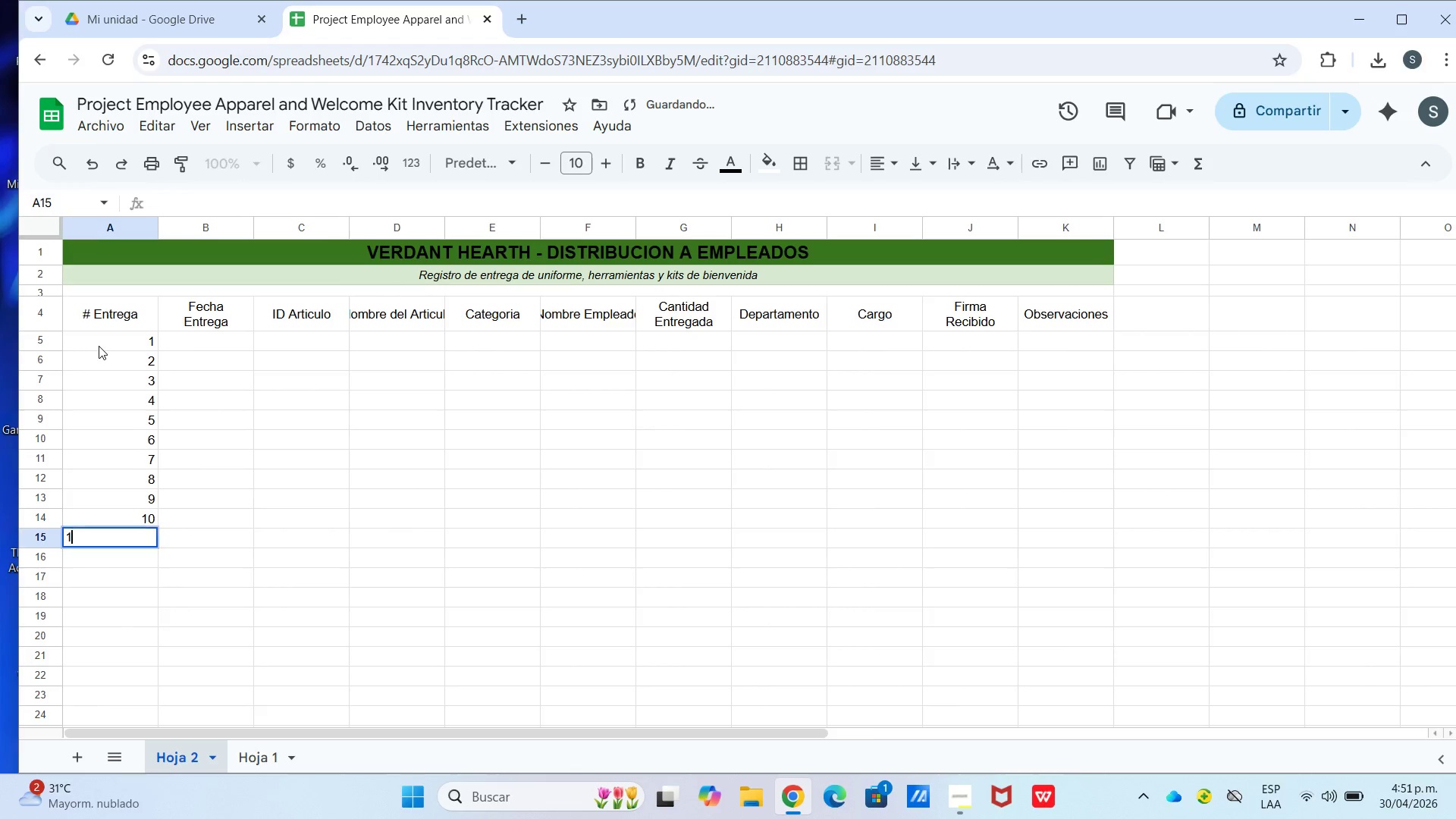 
key(Numpad1)
 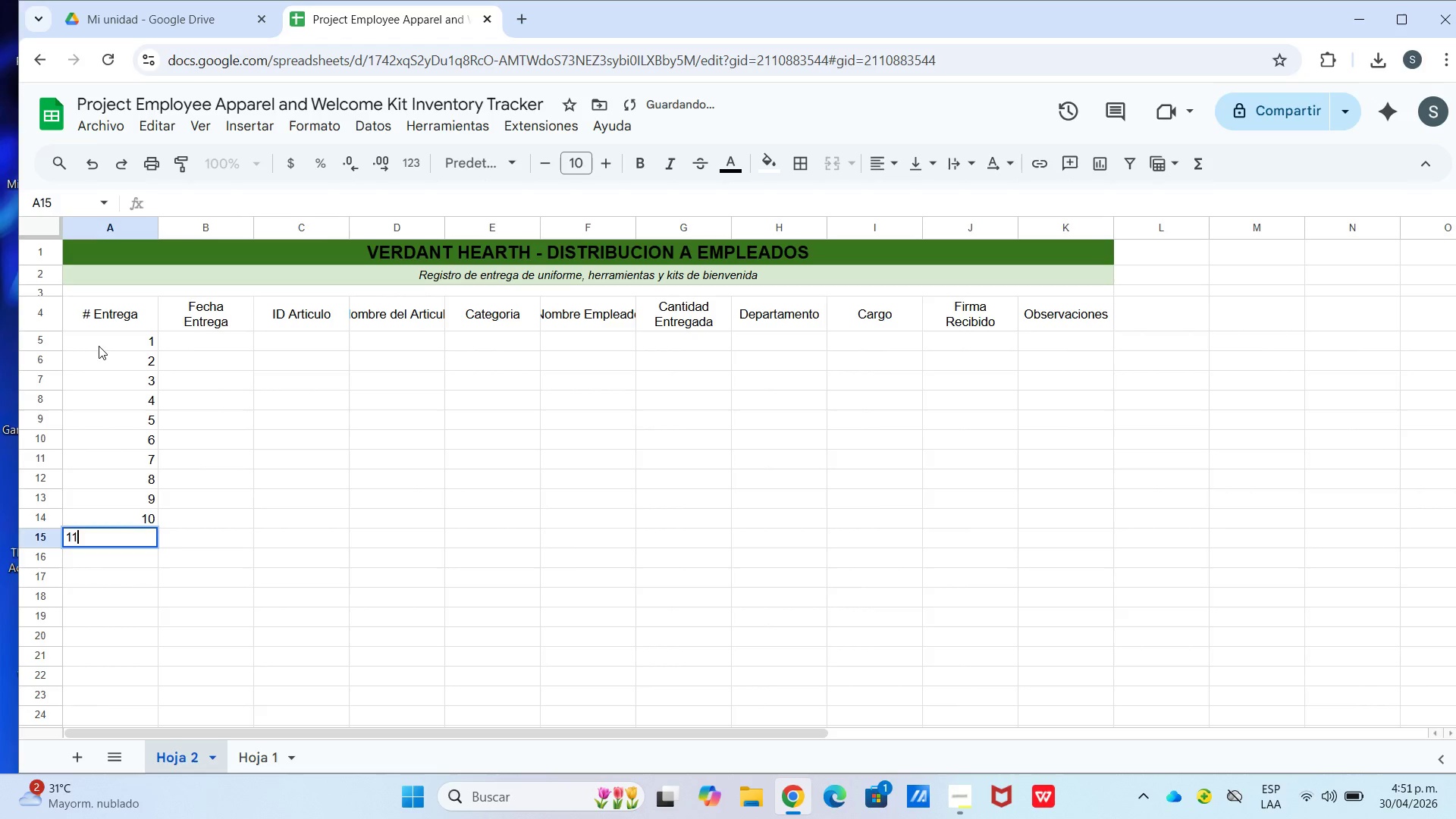 
key(Enter)
 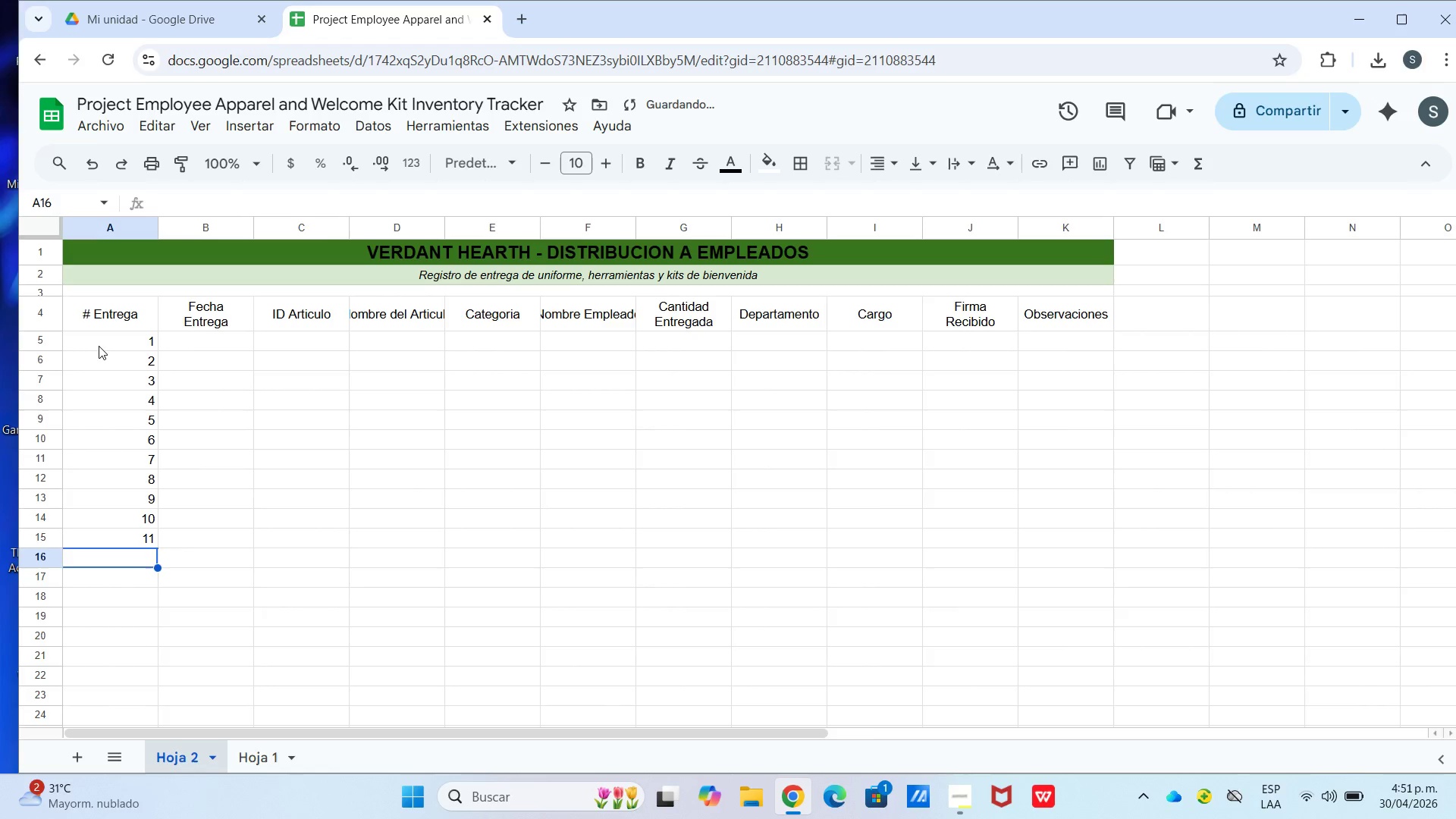 
key(Numpad1)
 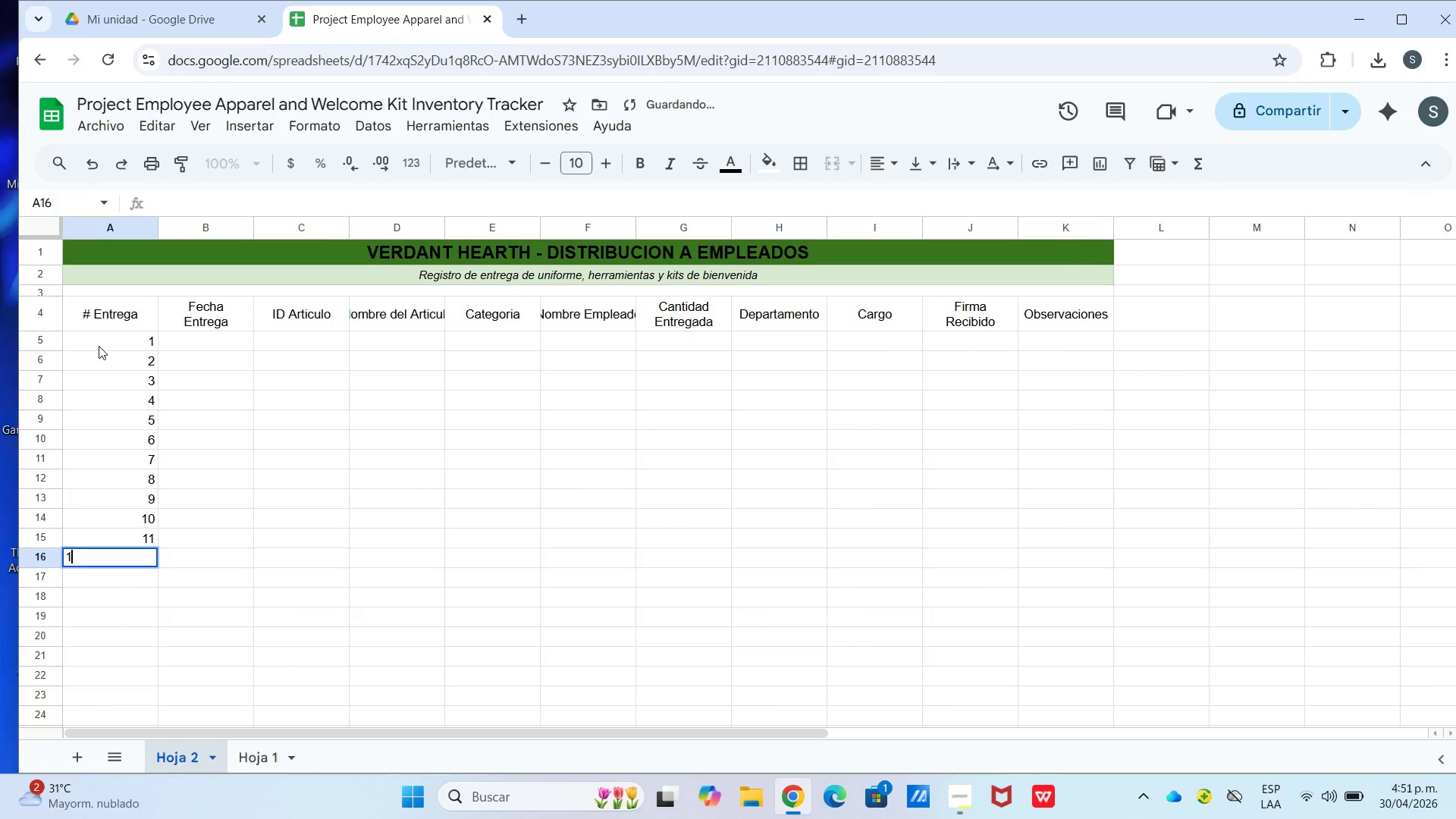 
key(Numpad2)
 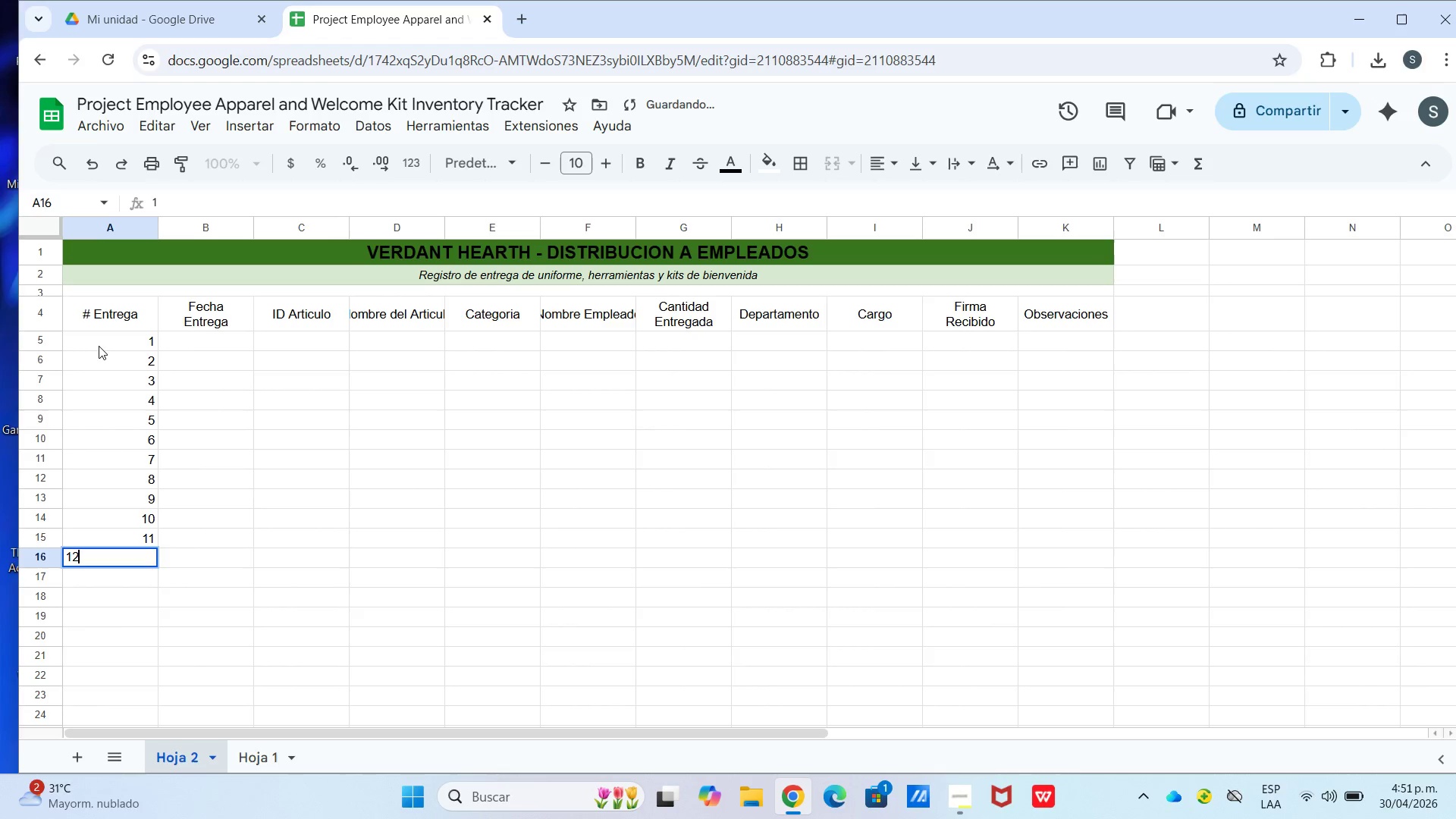 
key(Enter)
 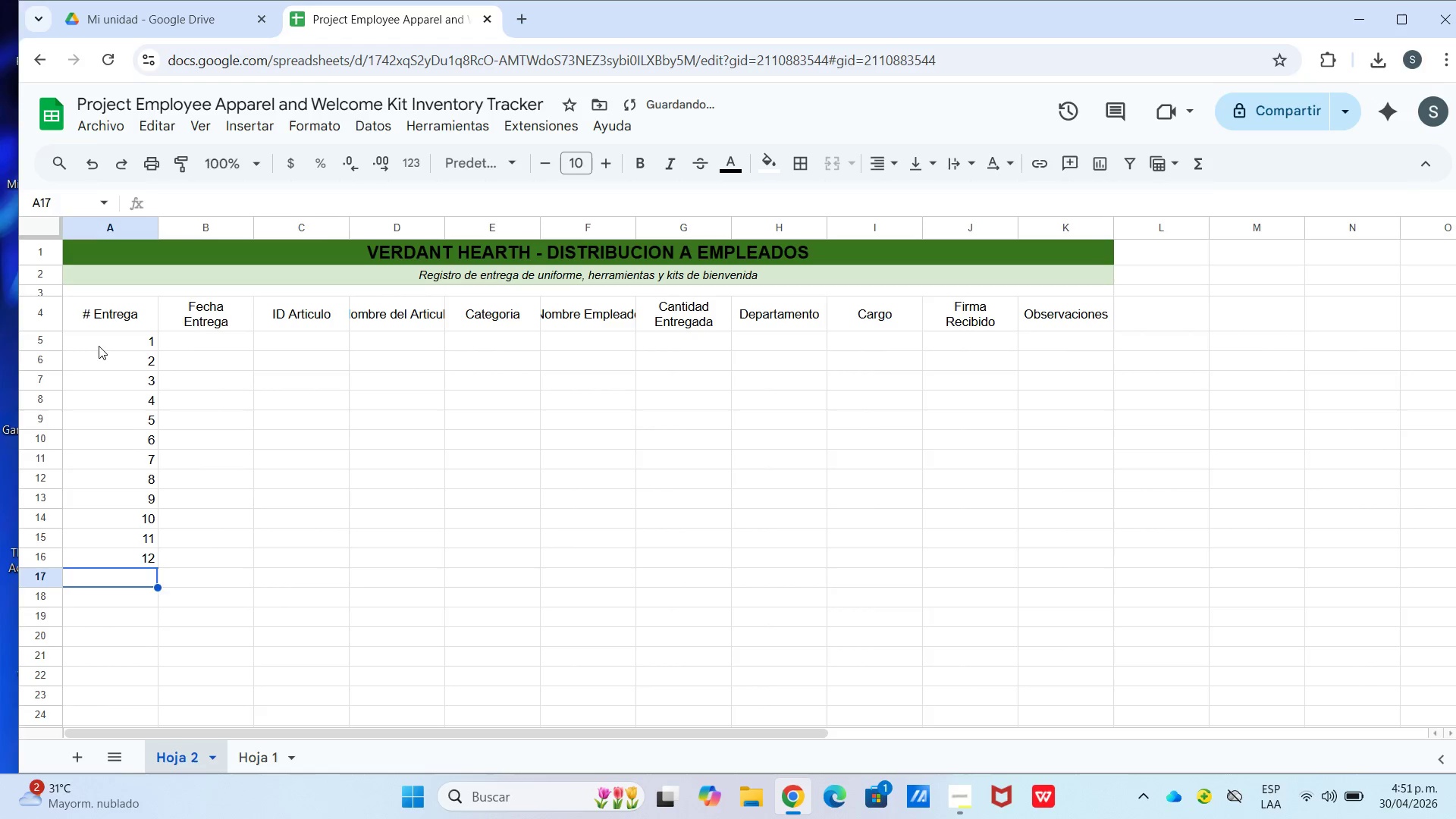 
key(Numpad1)
 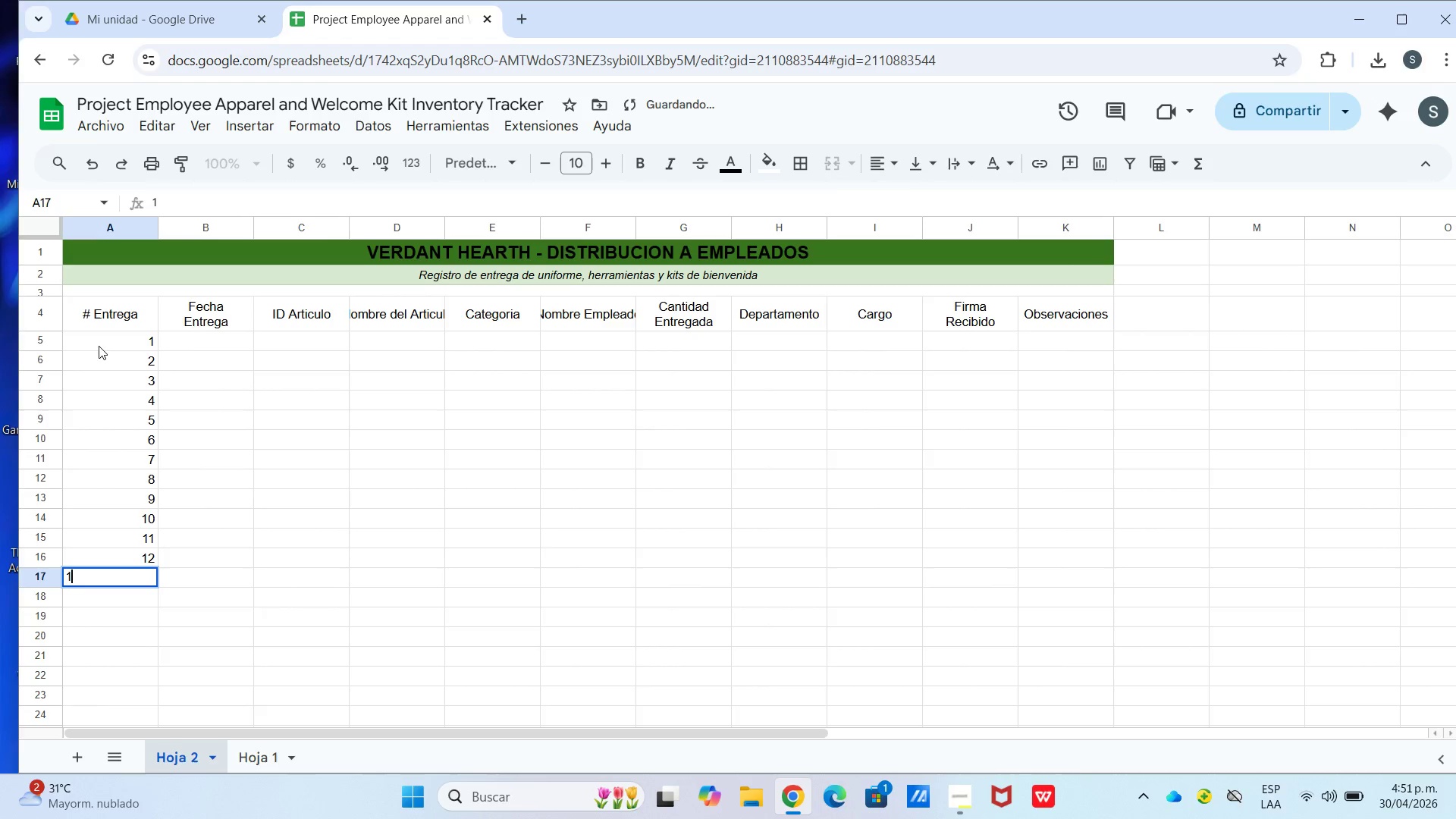 
key(Numpad3)
 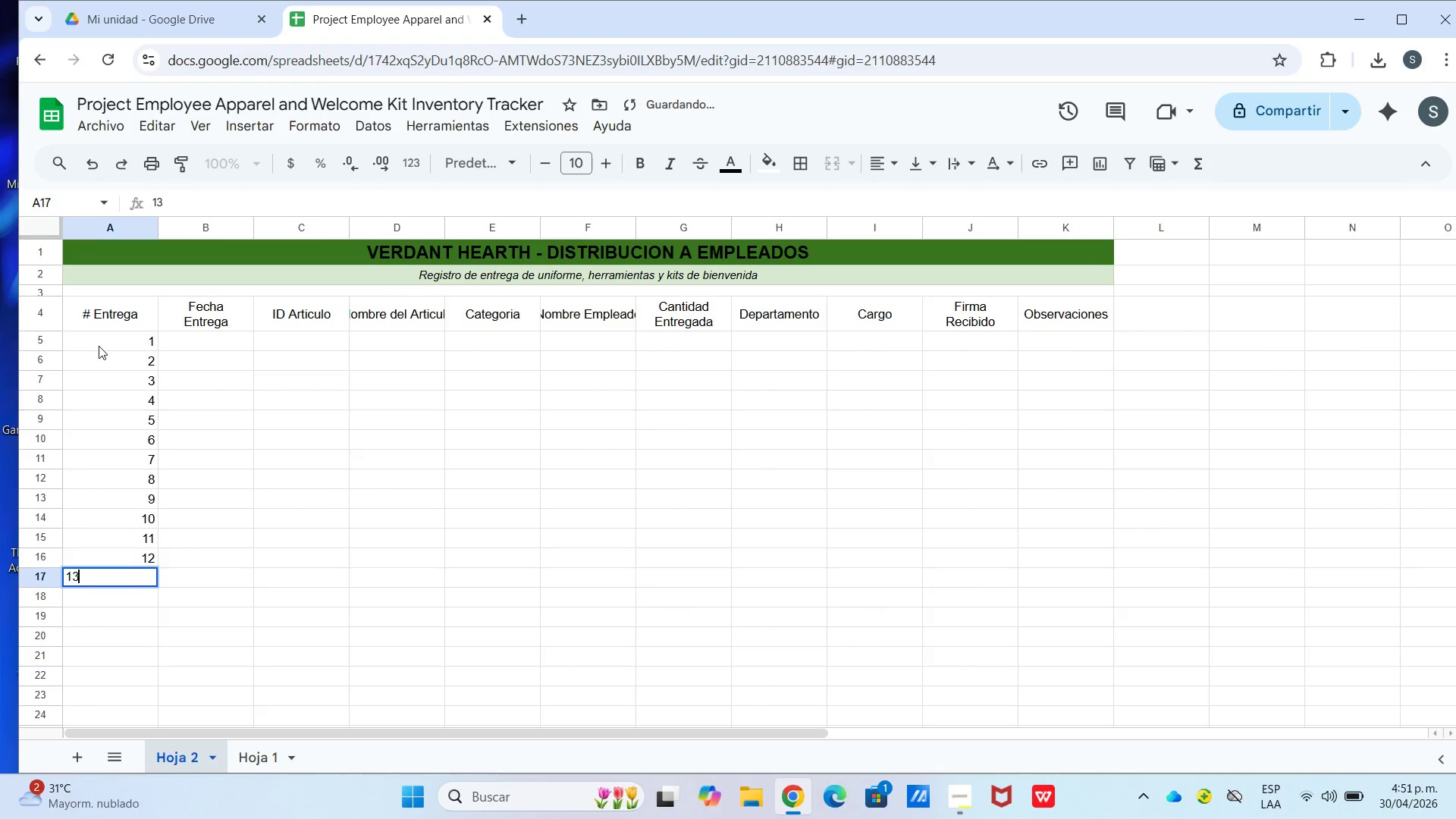 
key(Enter)
 